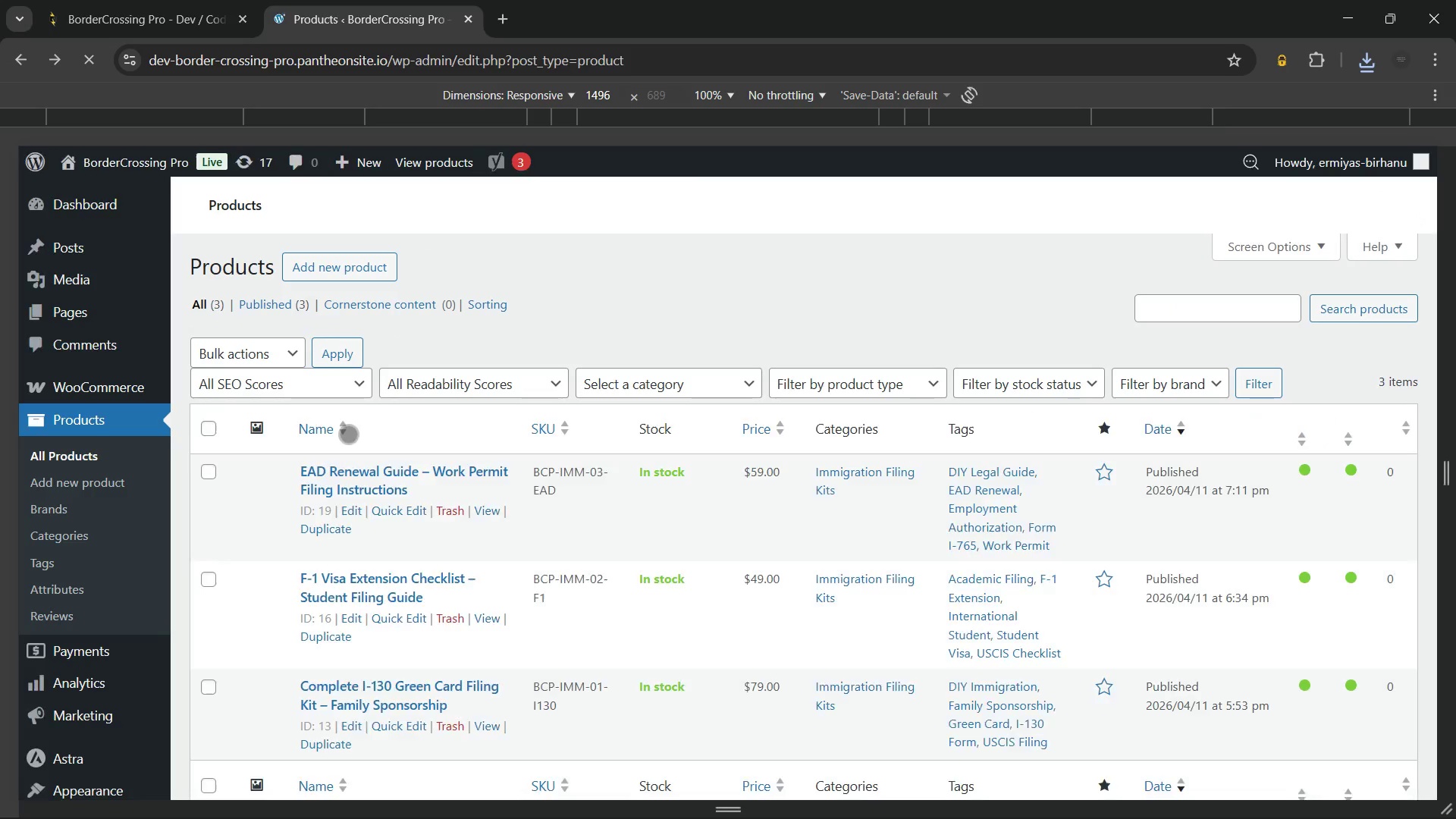 
scroll: coordinate [441, 500], scroll_direction: down, amount: 1.0
 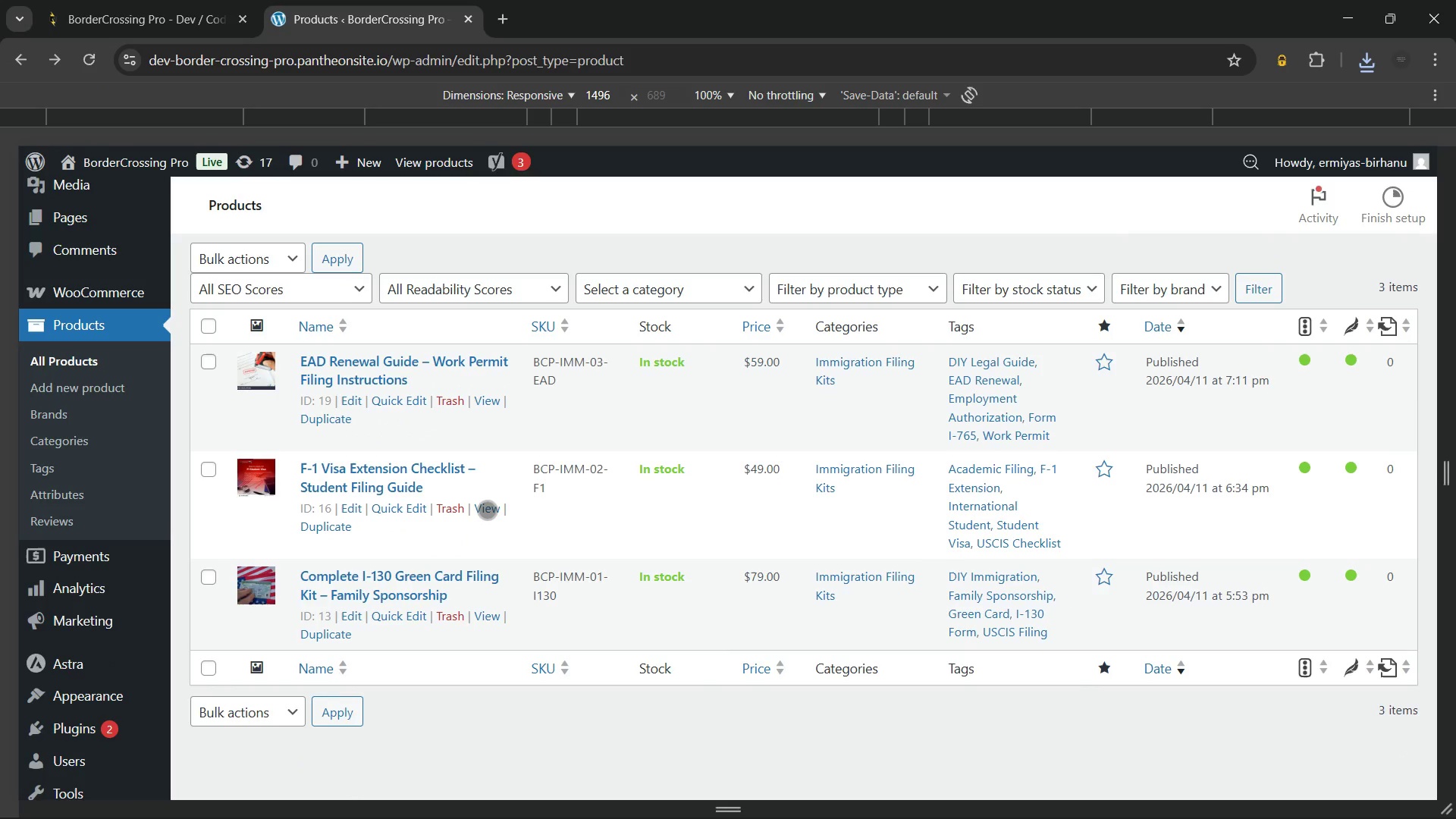 
left_click([487, 510])
 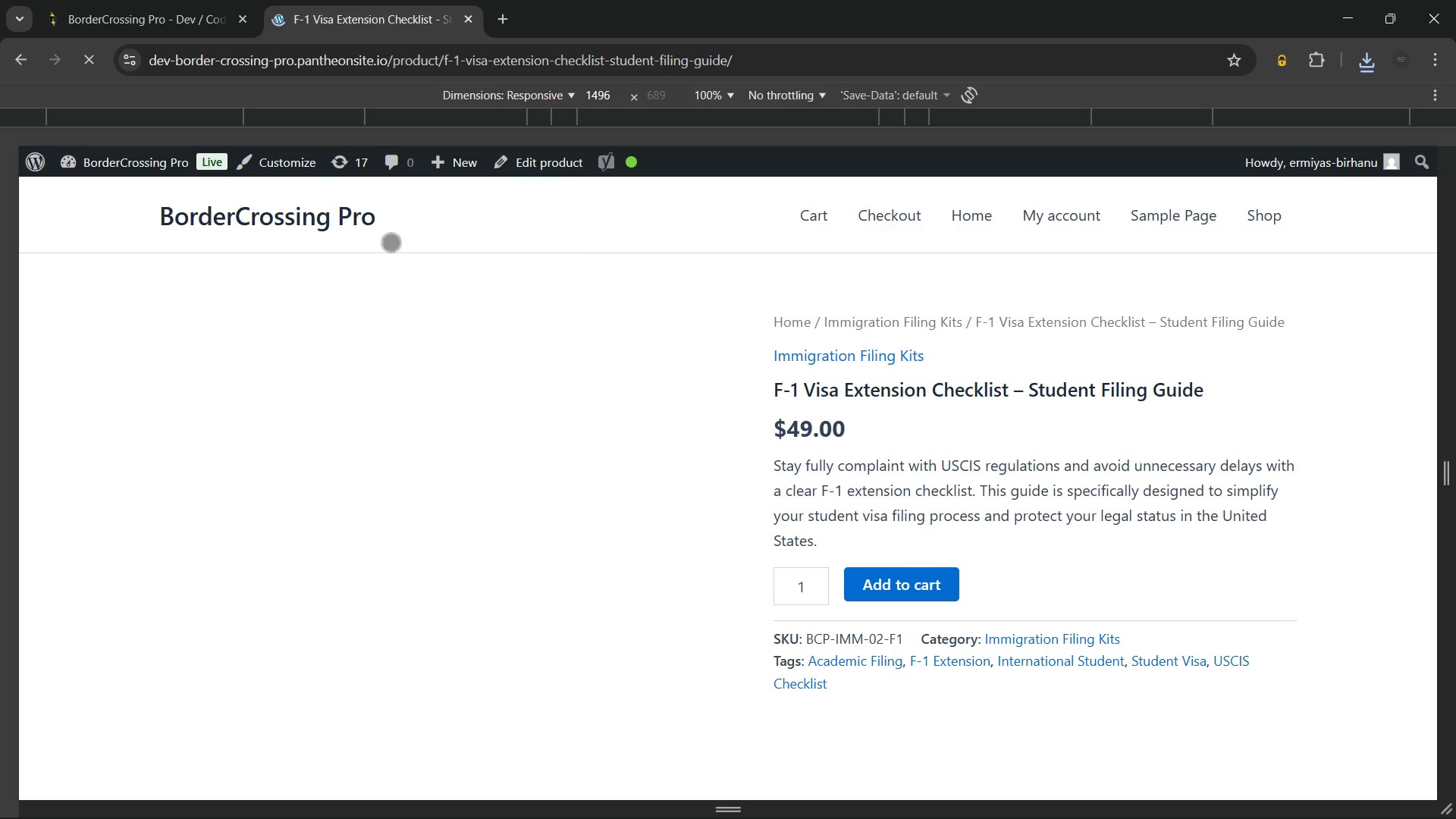 
left_click([24, 58])
 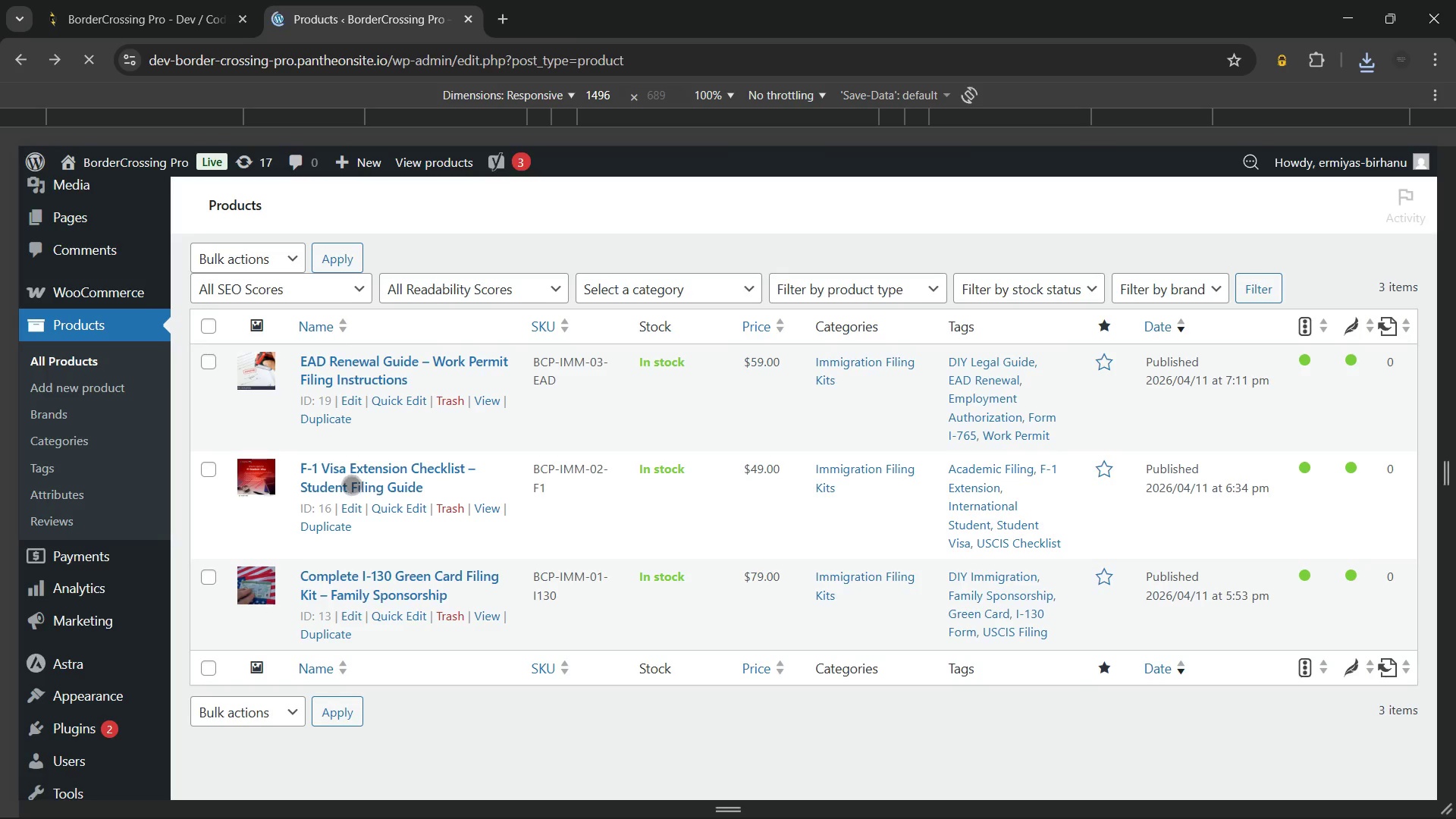 
left_click([350, 479])
 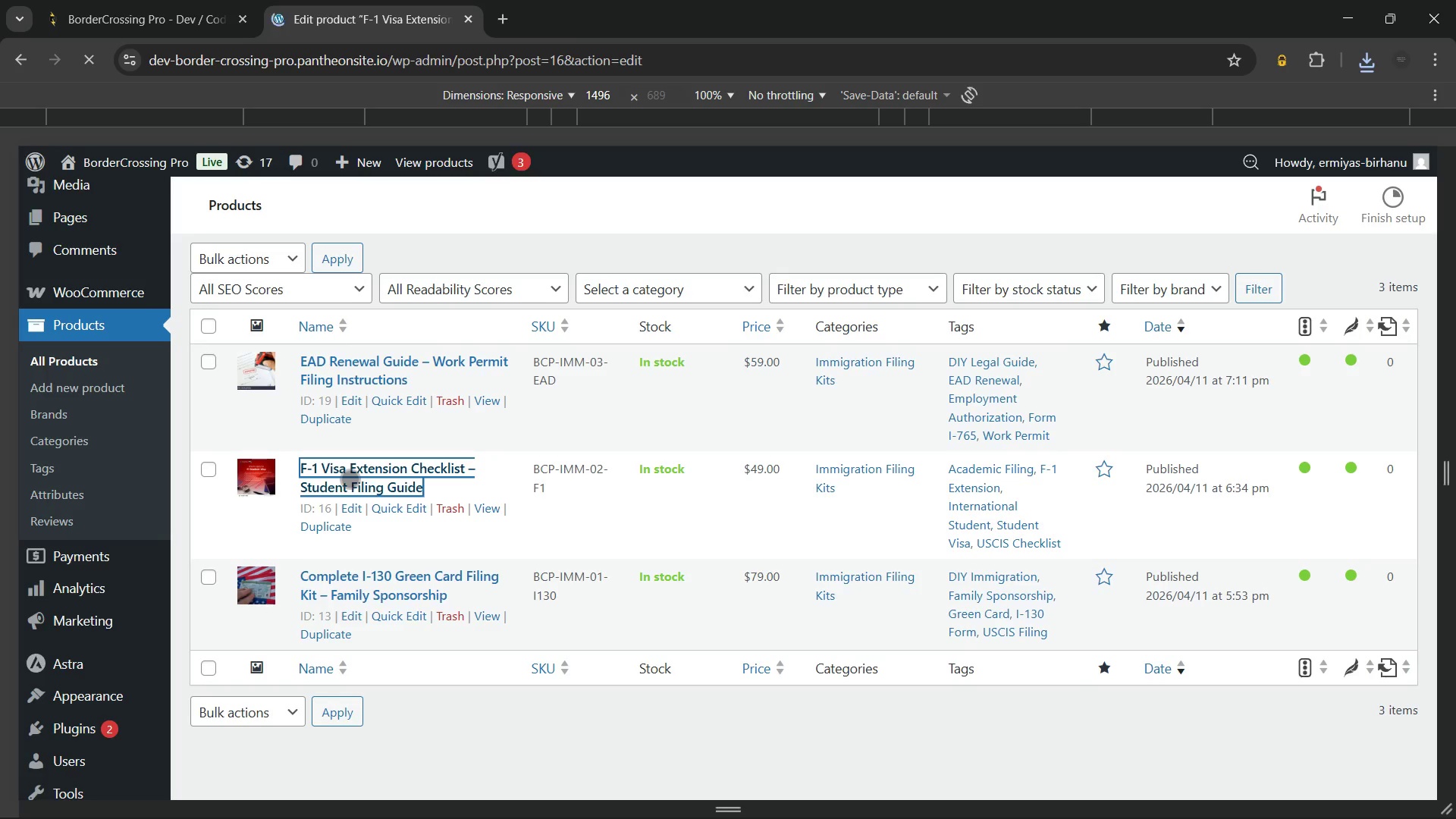 
key(Unknown)
 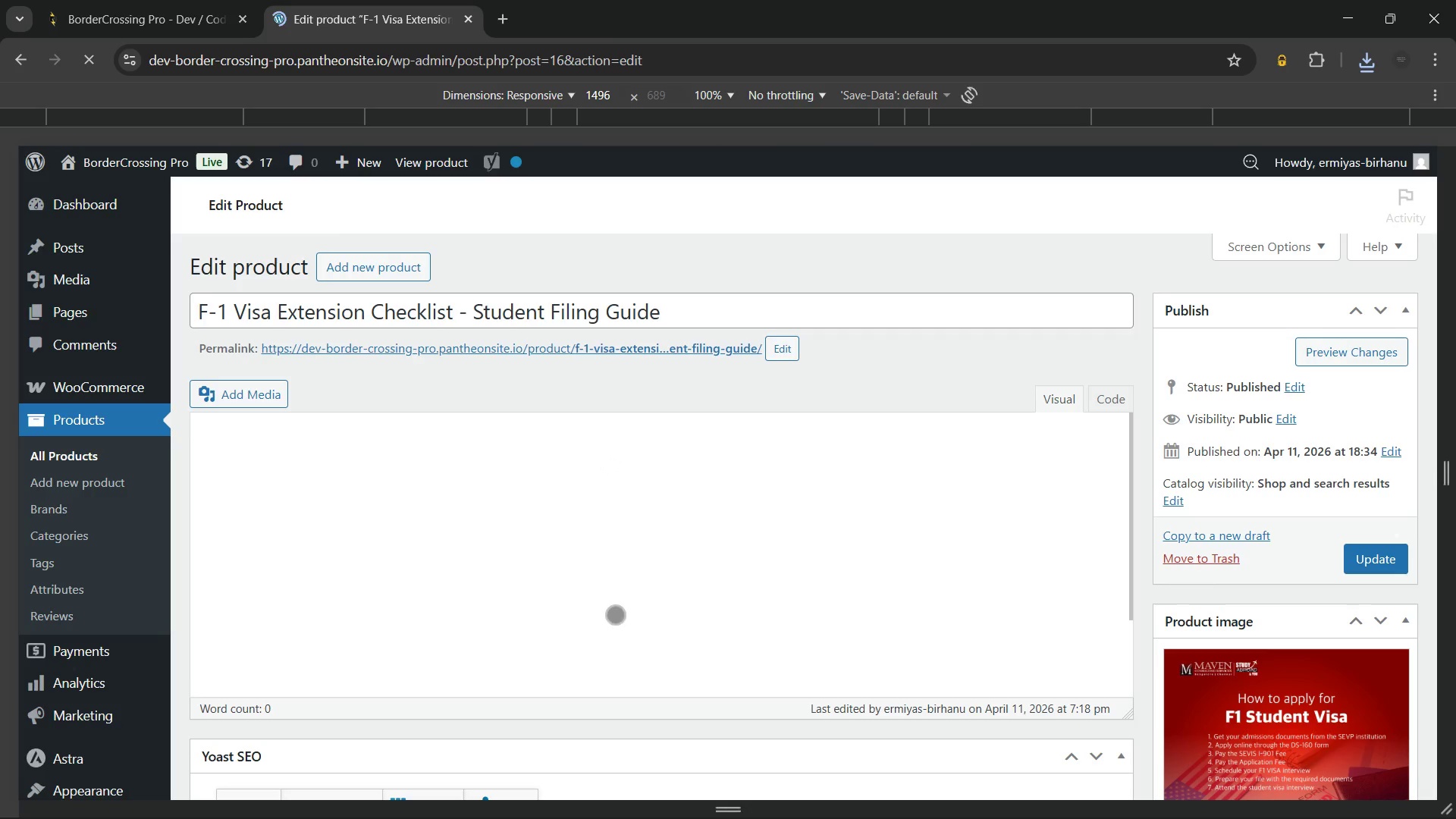 
wait(5.91)
 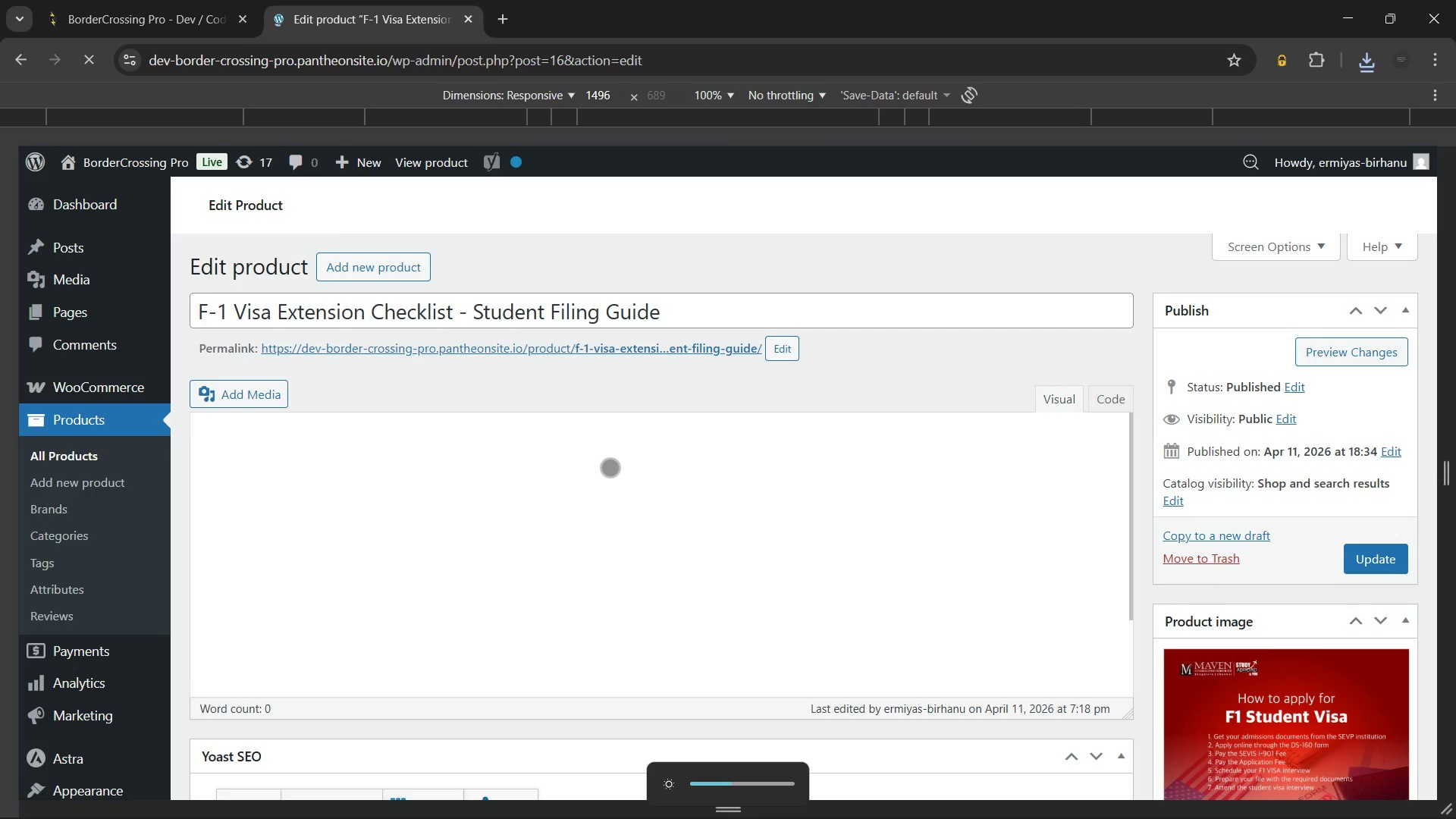 
key(Meta+MetaLeft)
 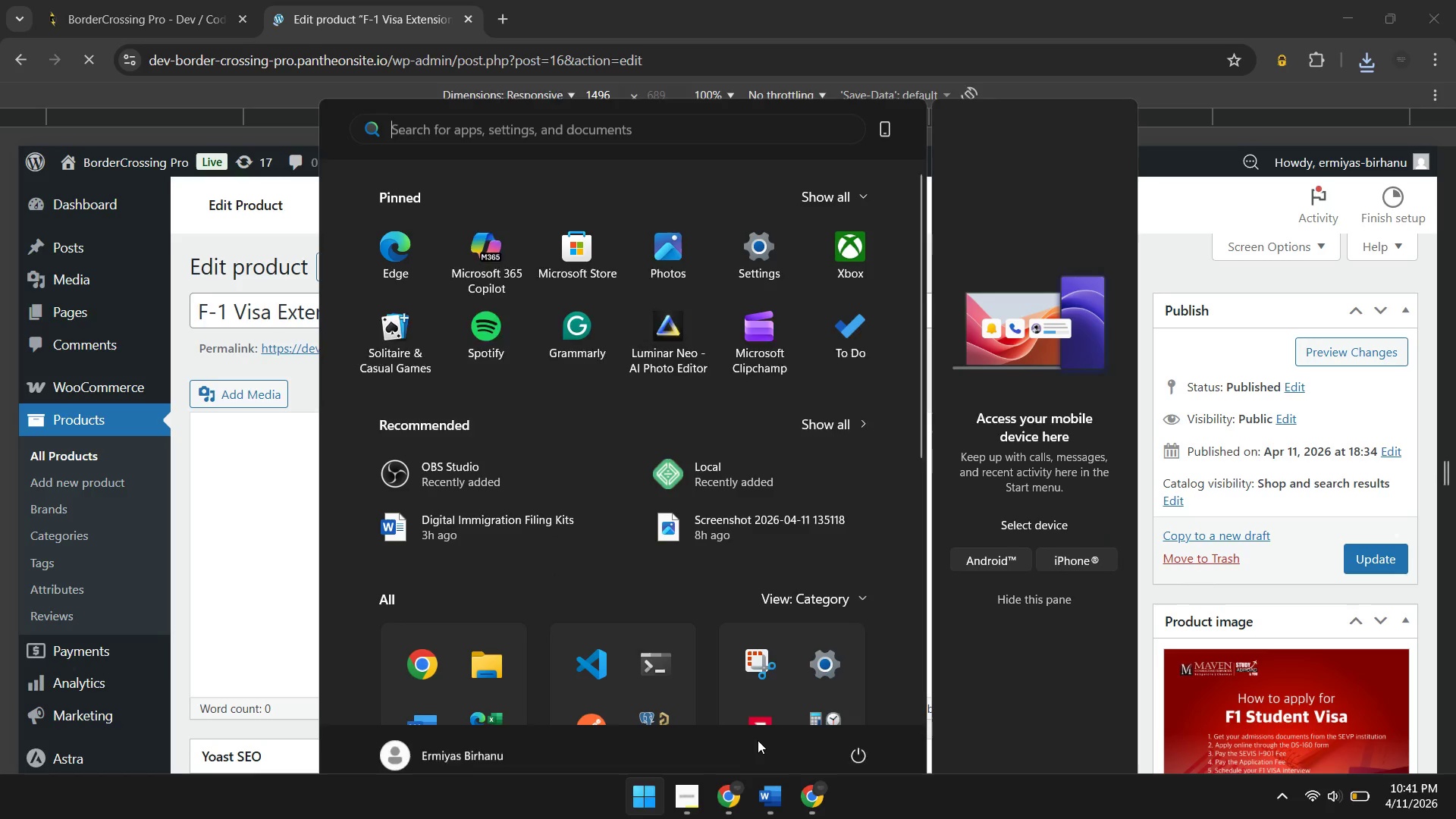 
key(Meta+MetaLeft)
 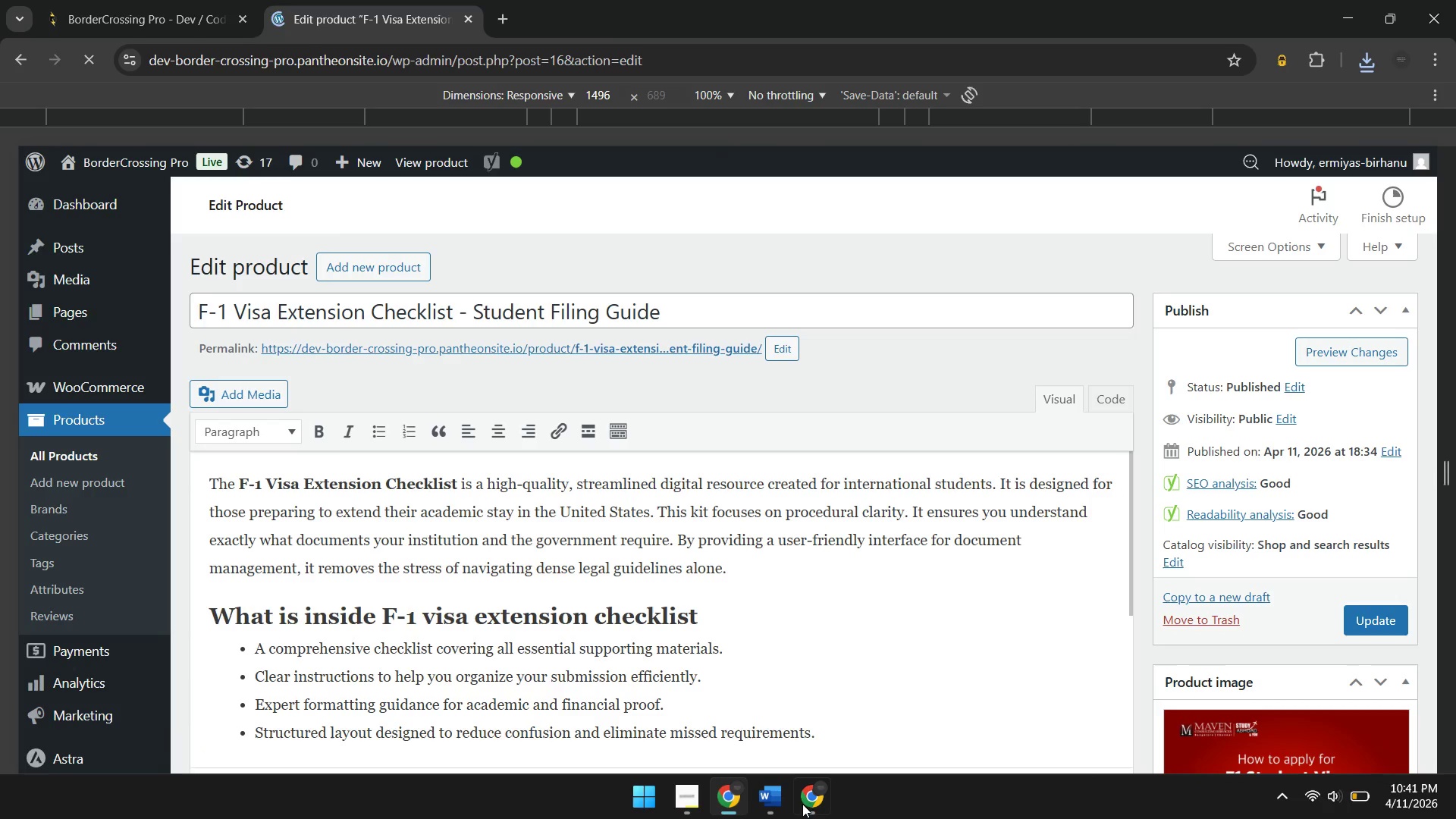 
left_click([803, 802])
 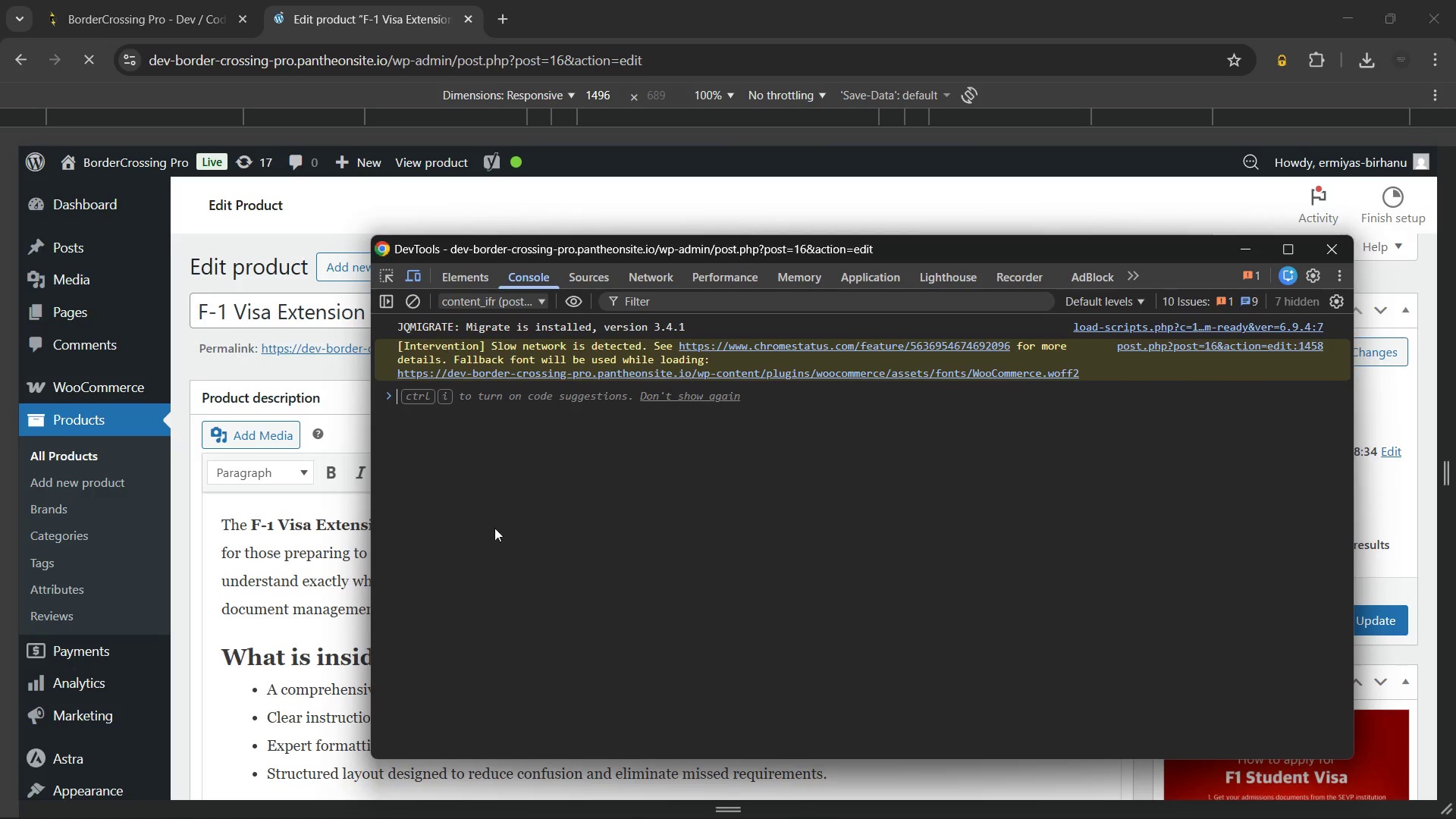 
scroll: coordinate [274, 500], scroll_direction: down, amount: 6.0
 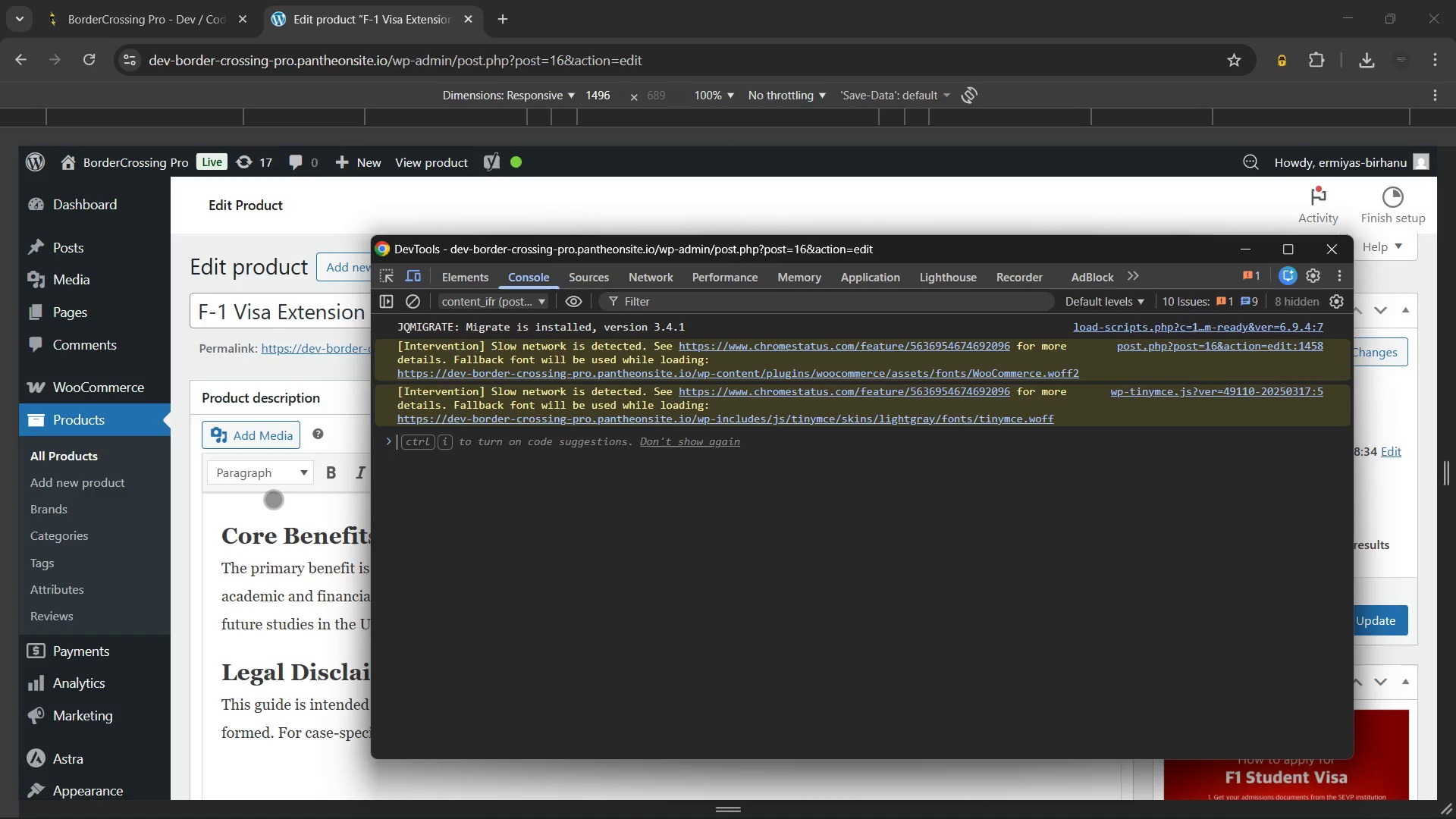 
scroll: coordinate [273, 499], scroll_direction: up, amount: 10.0
 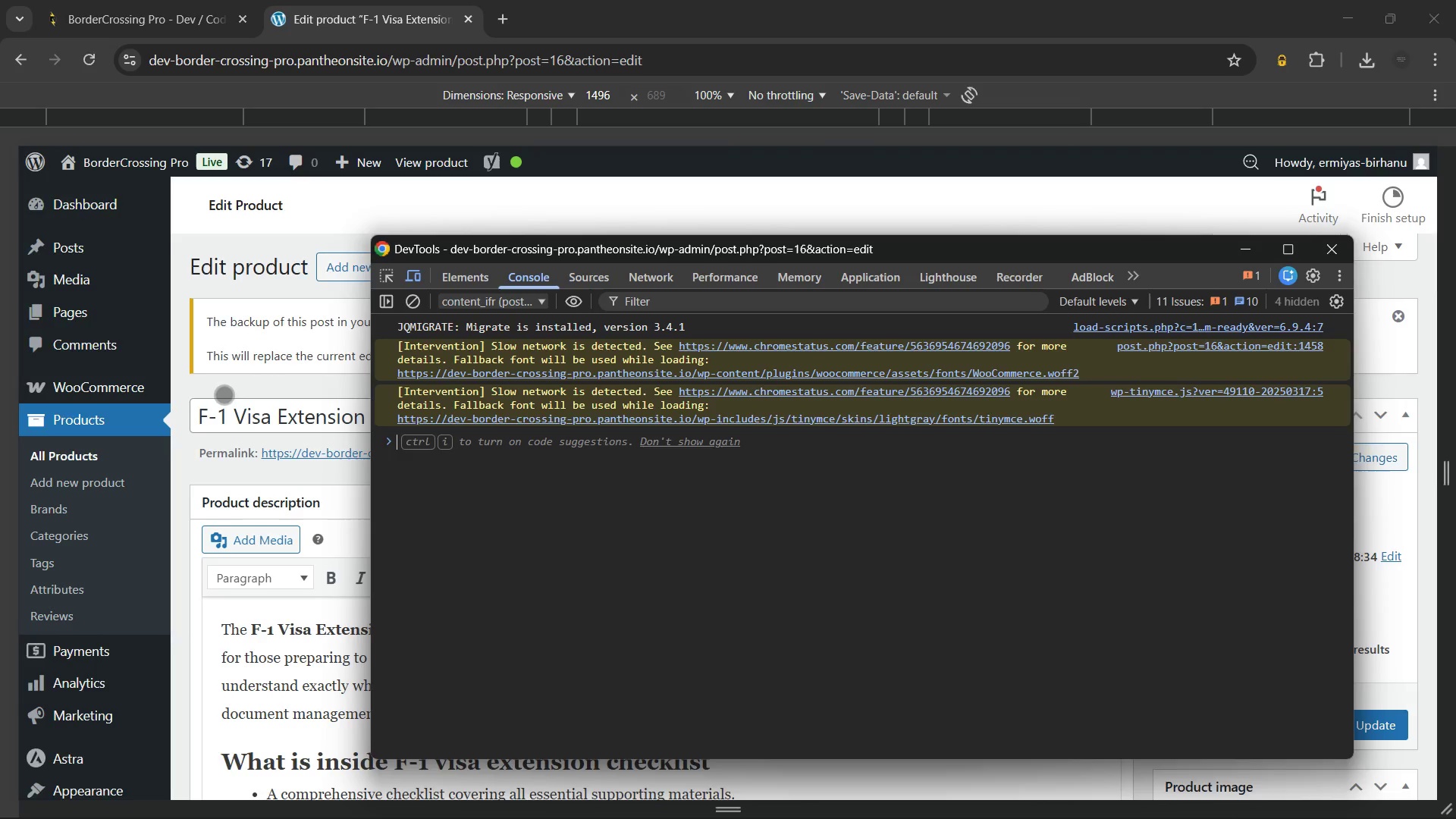 
scroll: coordinate [174, 419], scroll_direction: down, amount: 7.0
 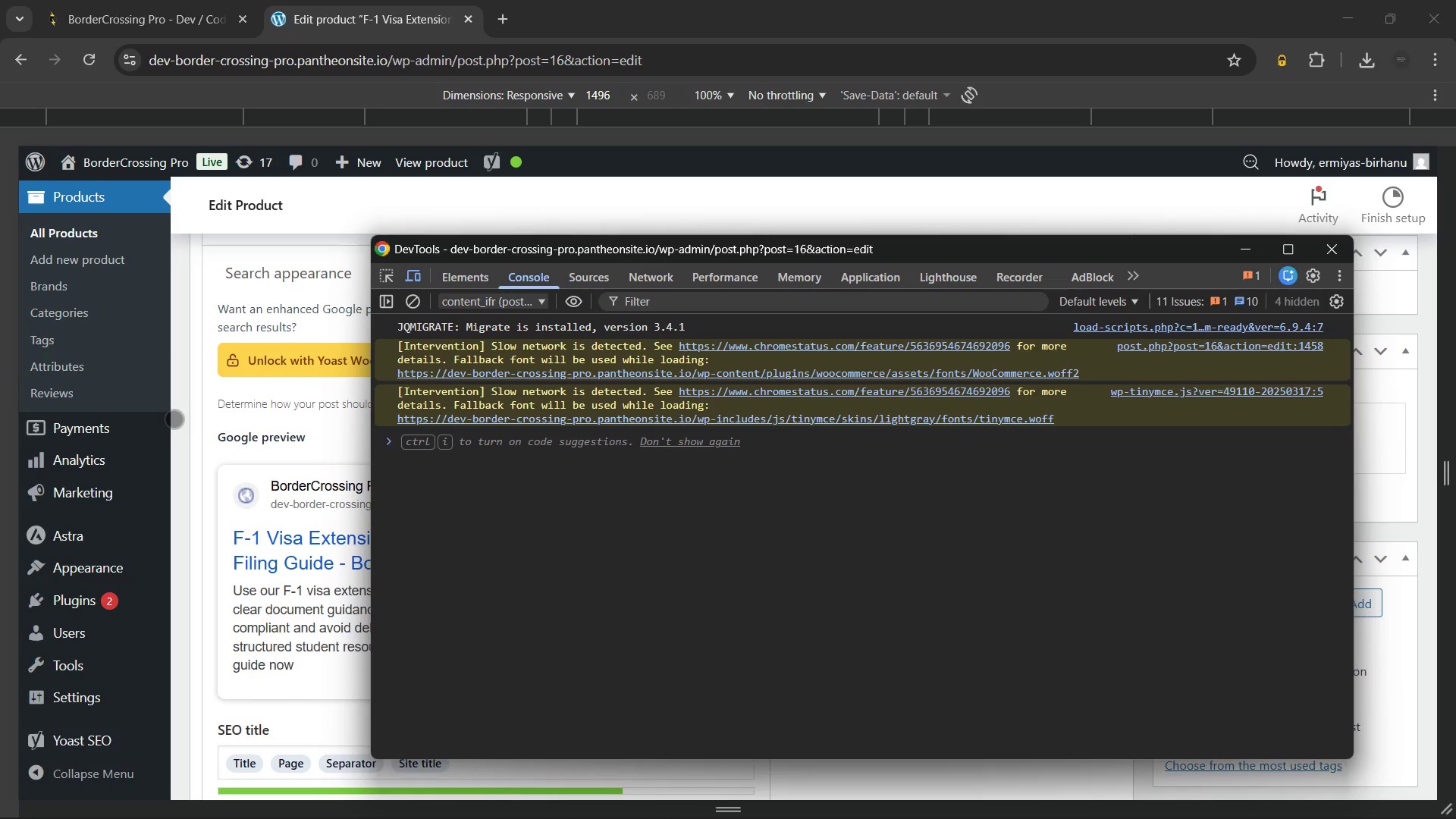 
scroll: coordinate [174, 419], scroll_direction: up, amount: 10.0
 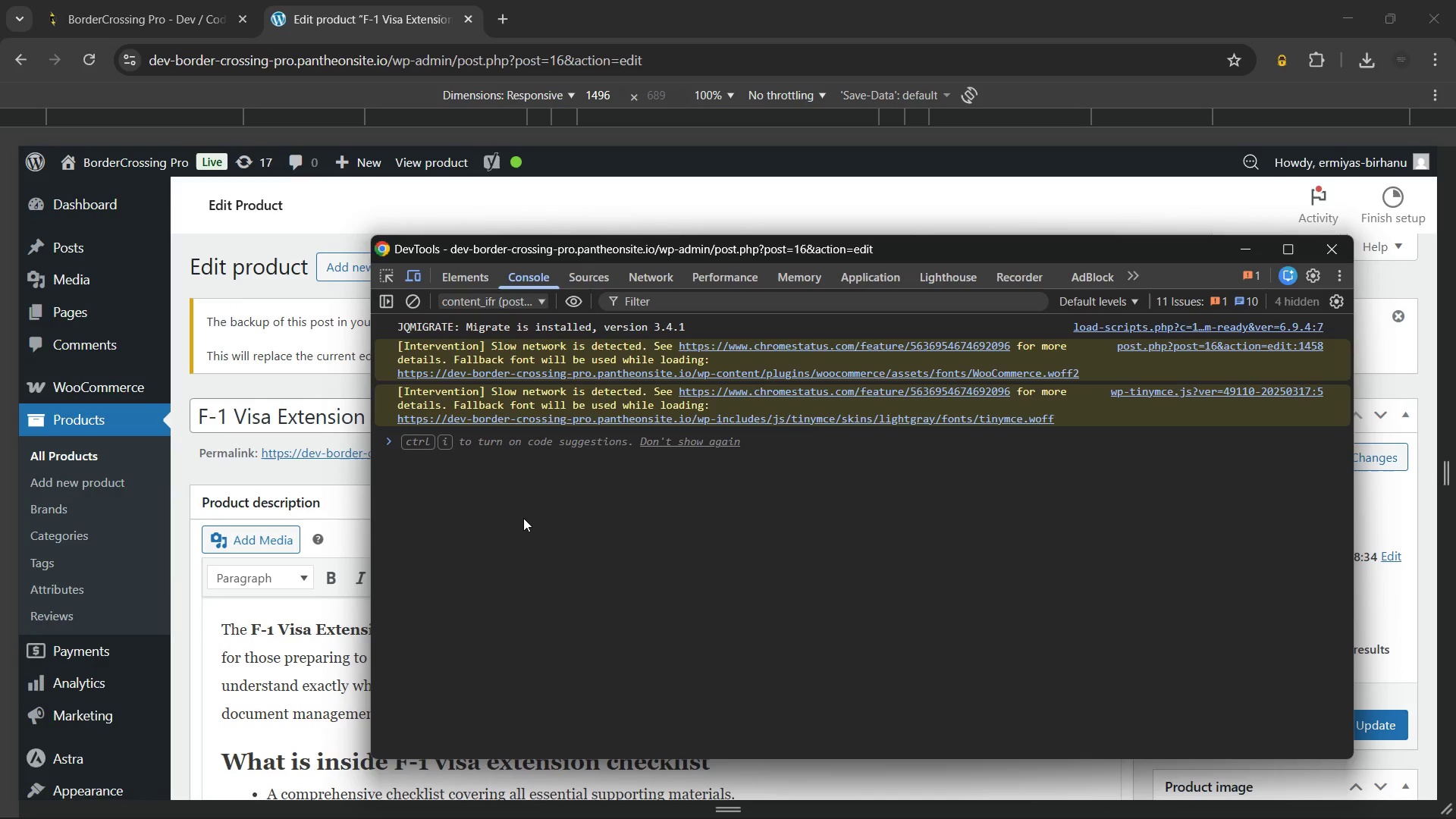 
key(Control+ControlLeft)
 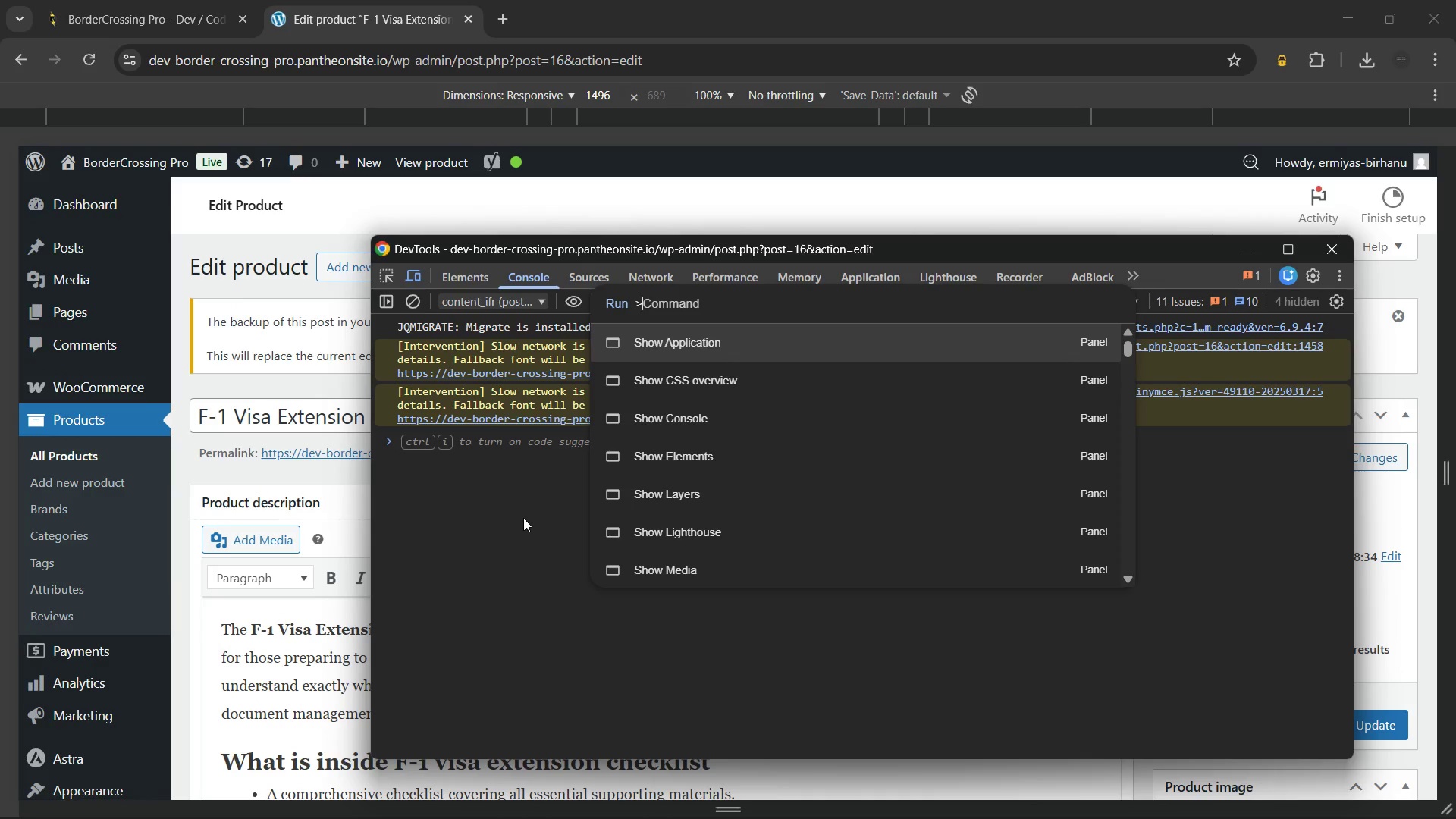 
key(Control+Shift+ShiftLeft)
 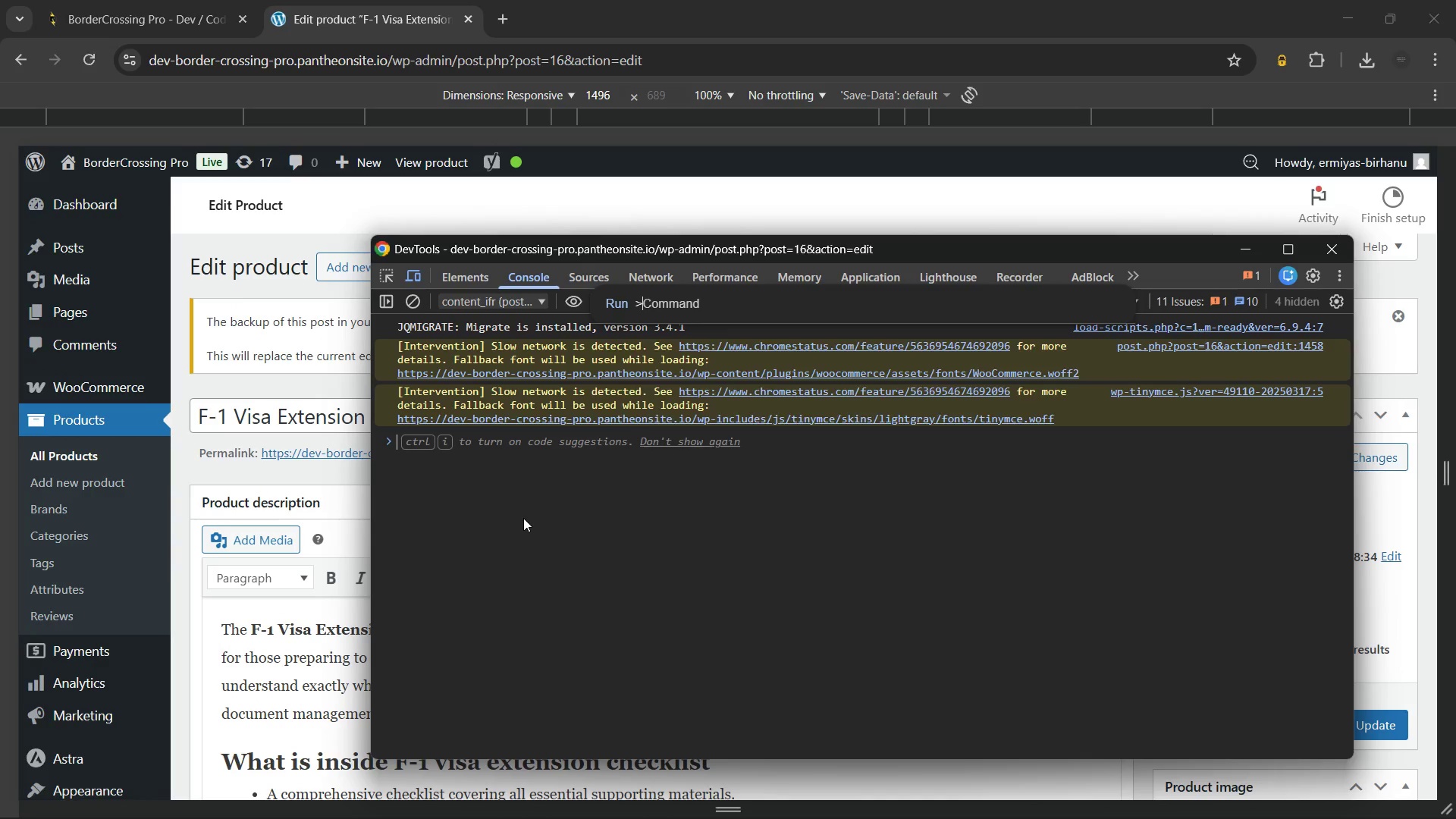 
key(Control+Shift+P)
 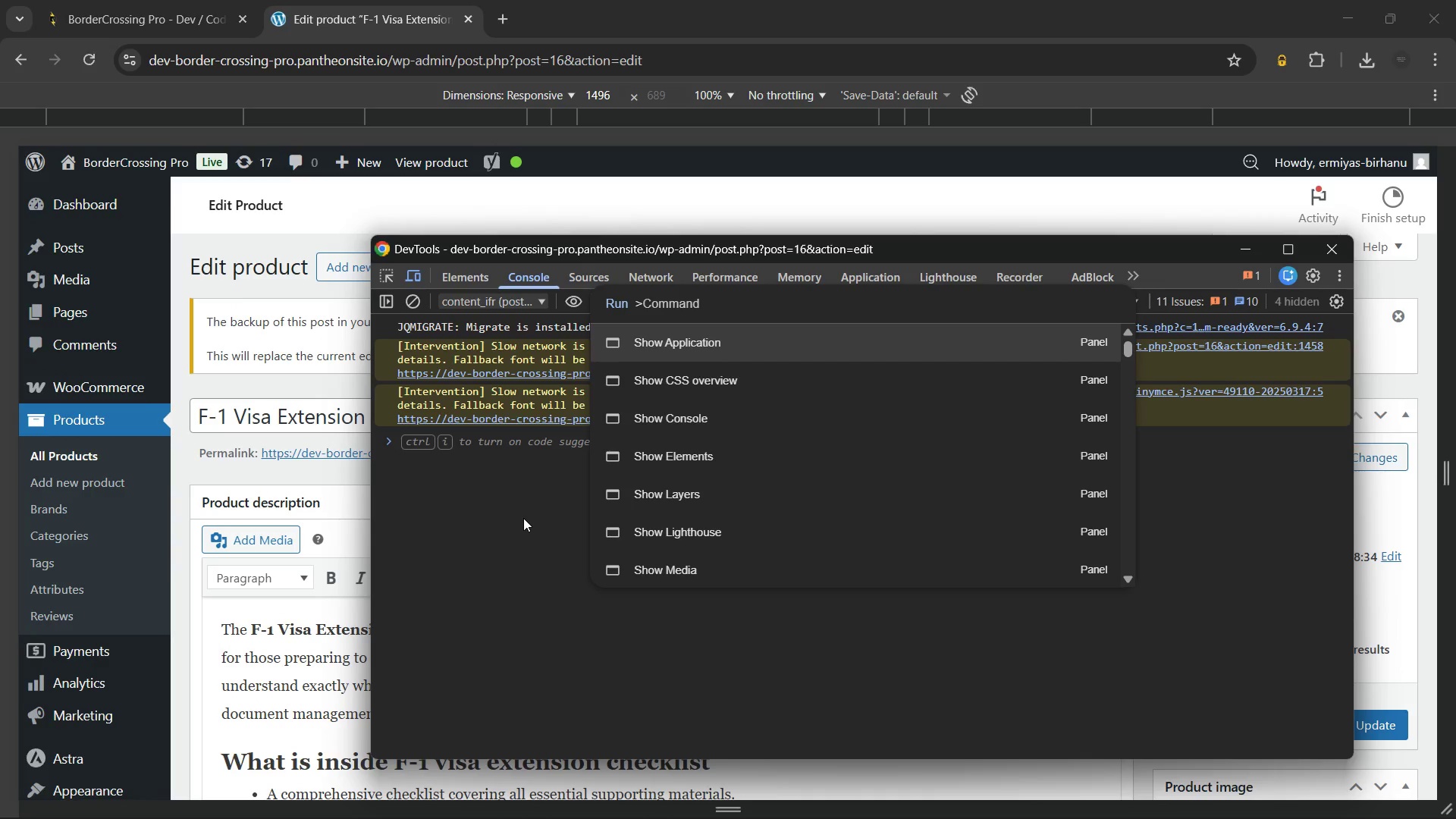 
type(ful)
 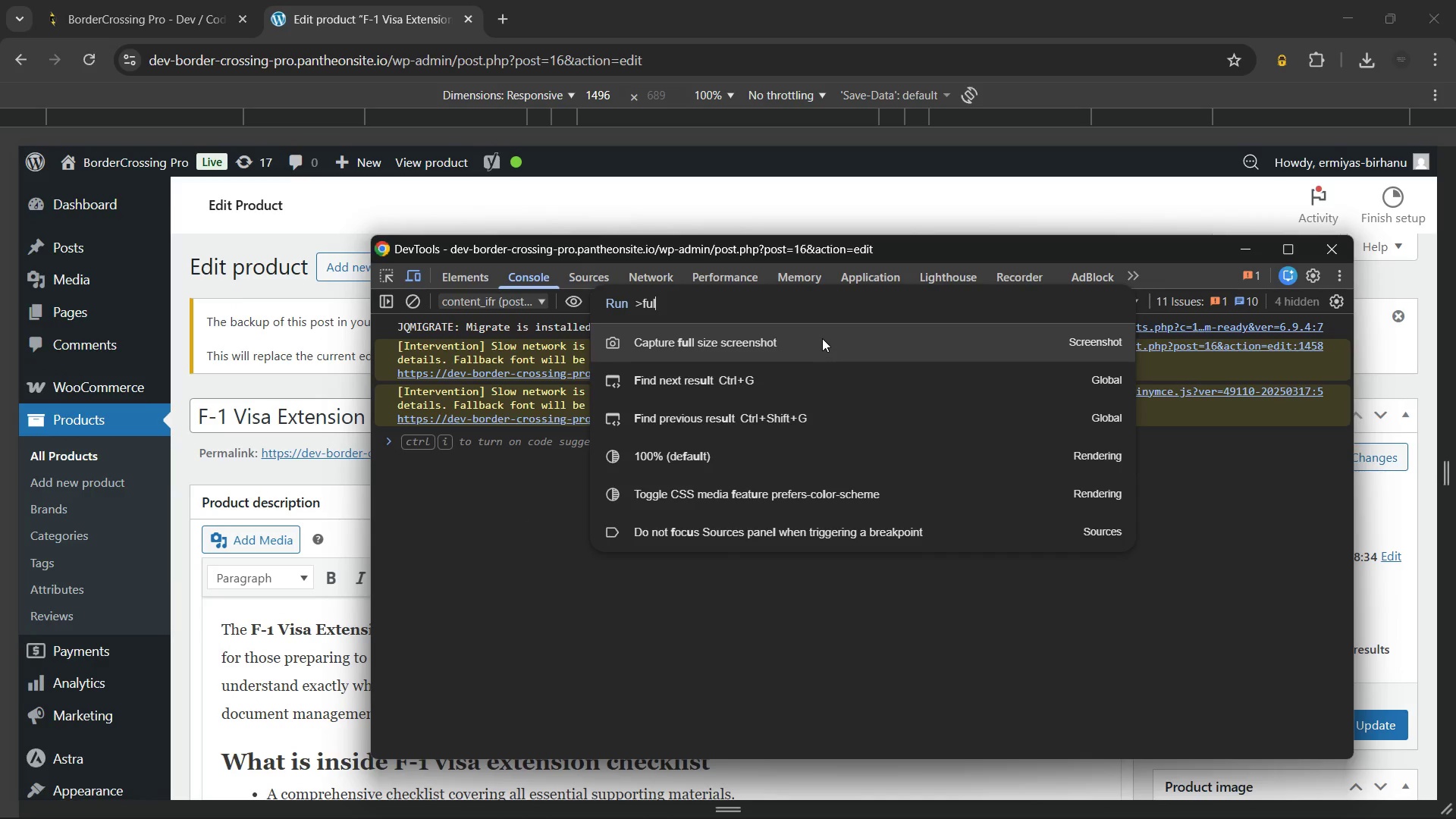 
left_click([822, 336])
 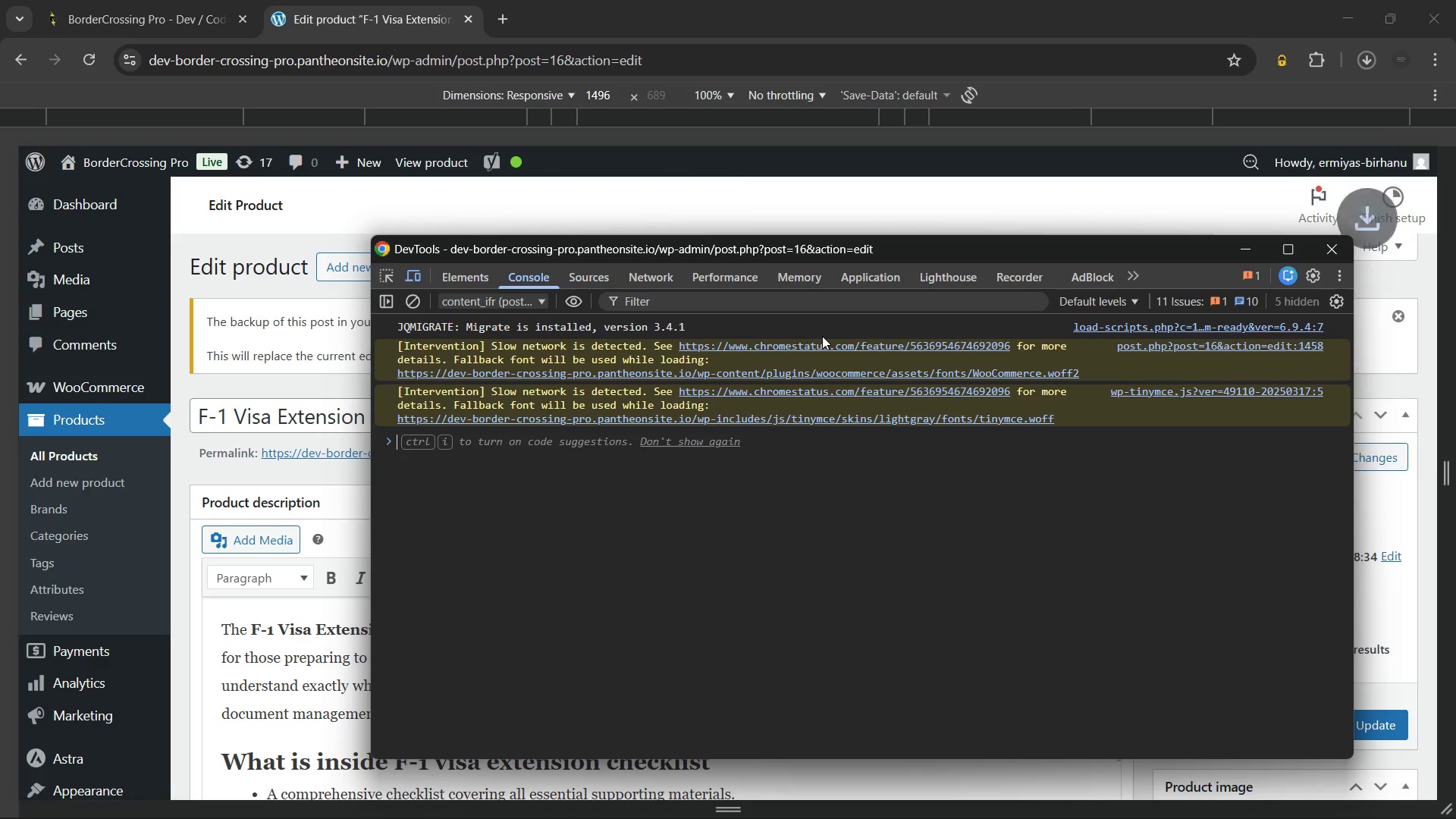 
wait(5.53)
 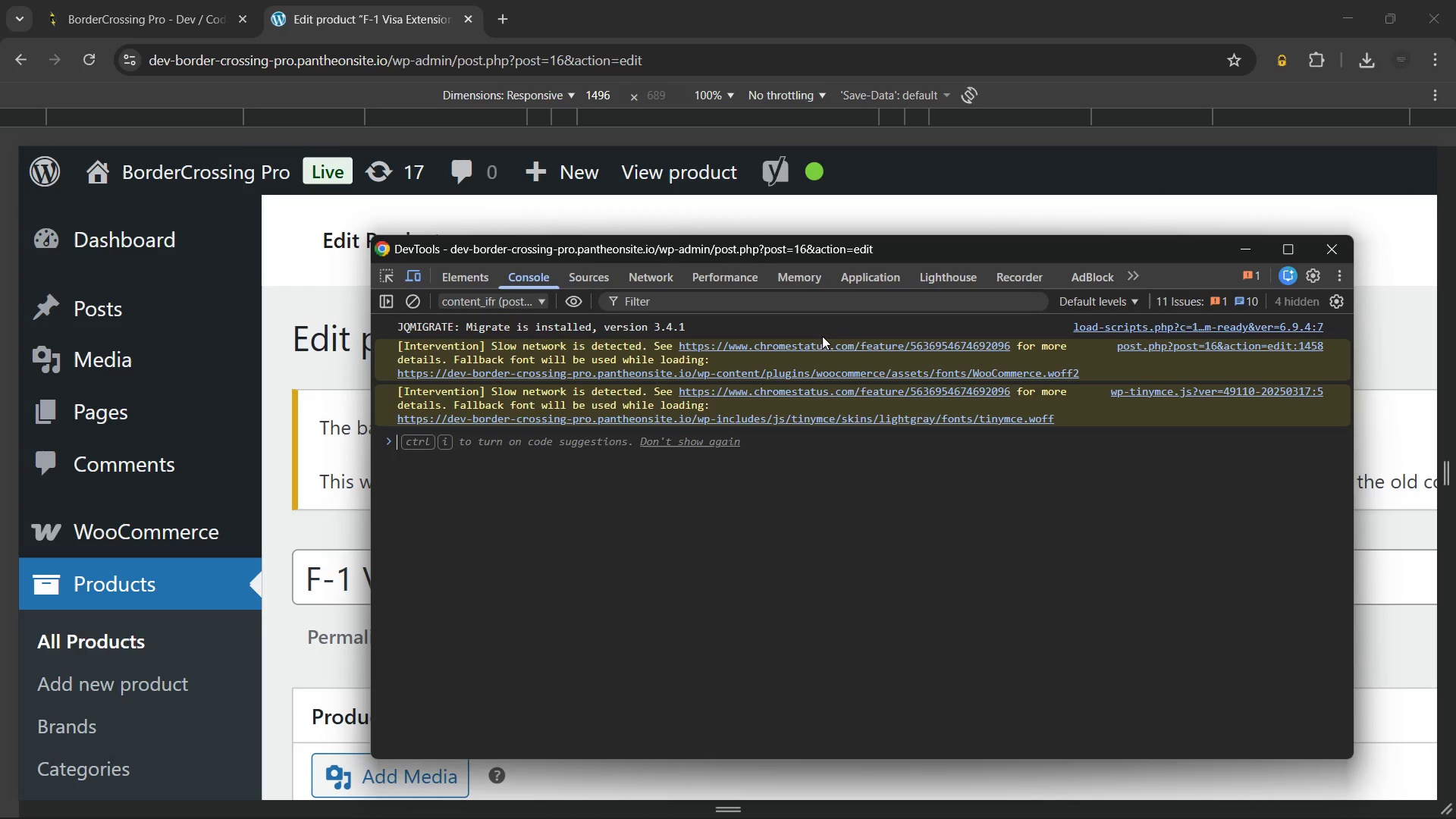 
left_click([836, 499])
 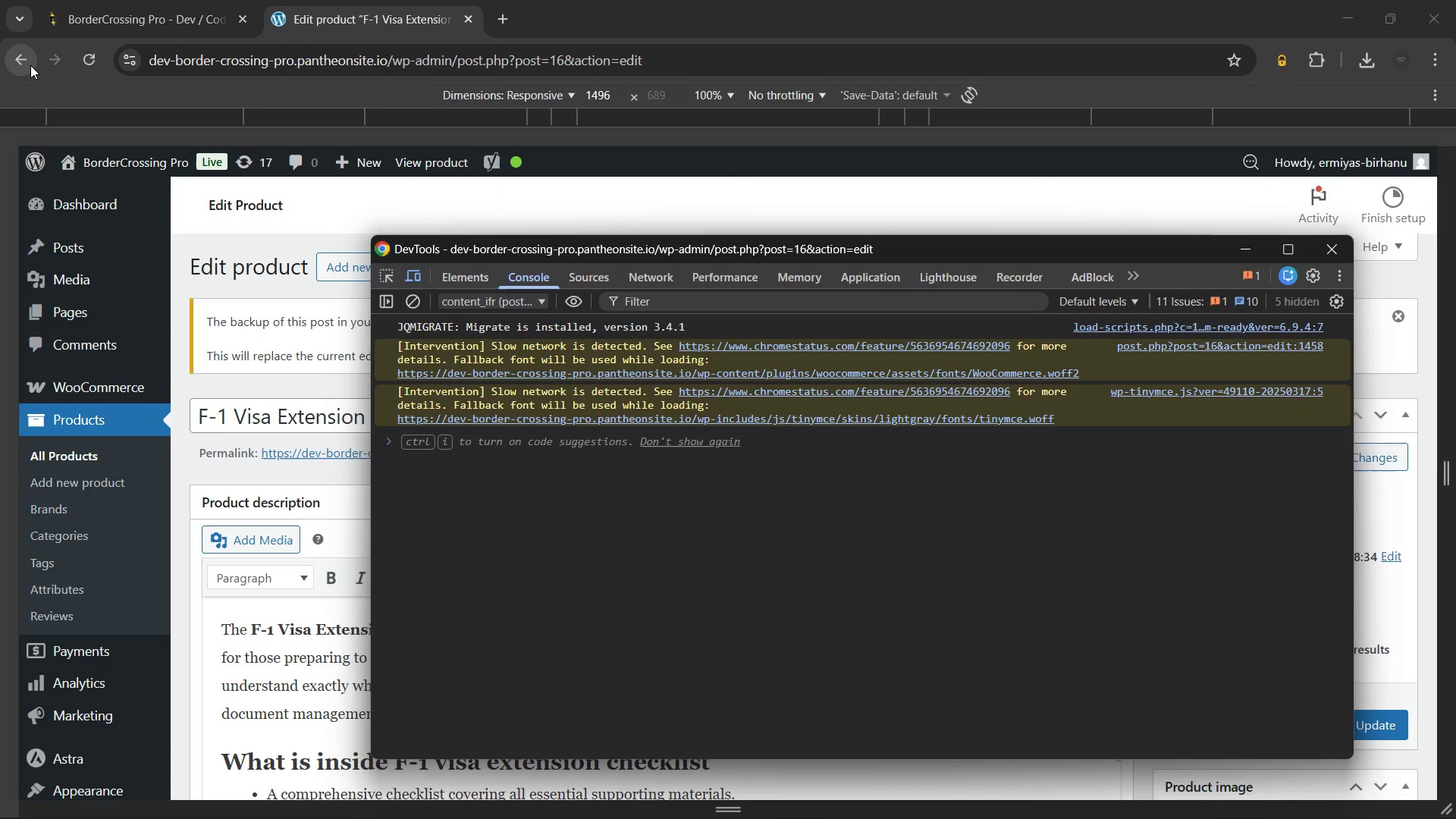 
left_click([30, 65])
 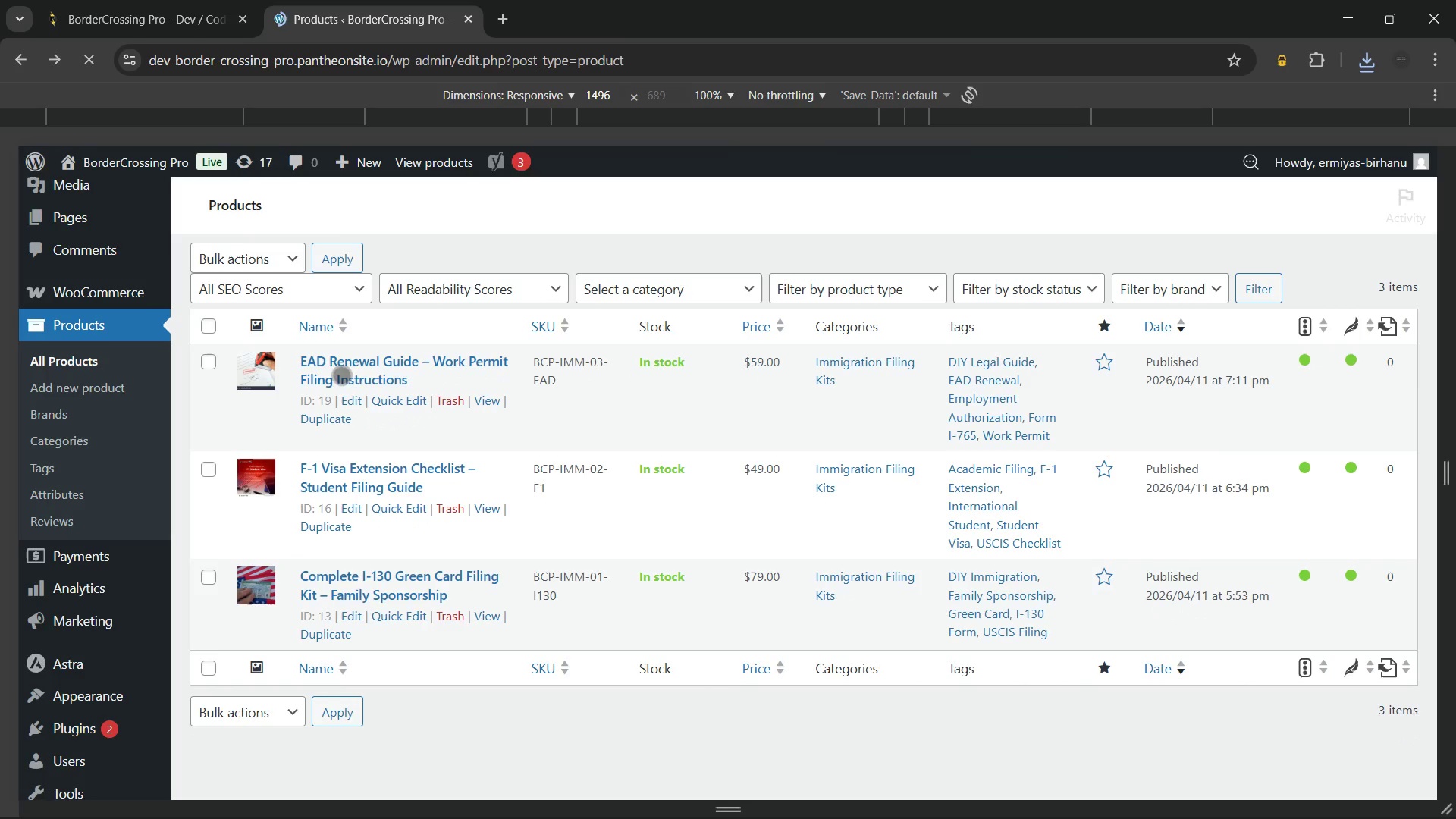 
left_click([347, 369])
 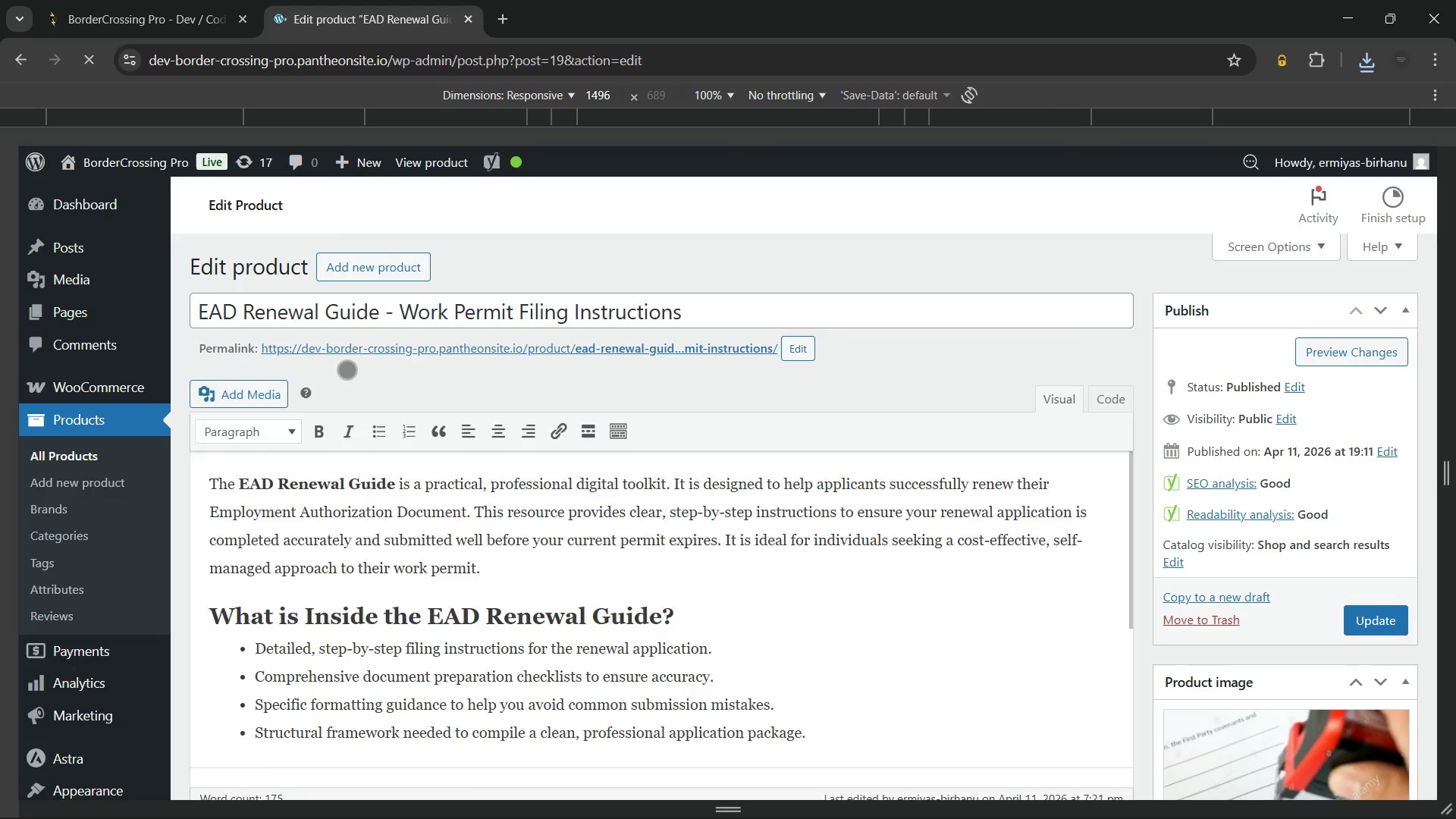 
wait(14.55)
 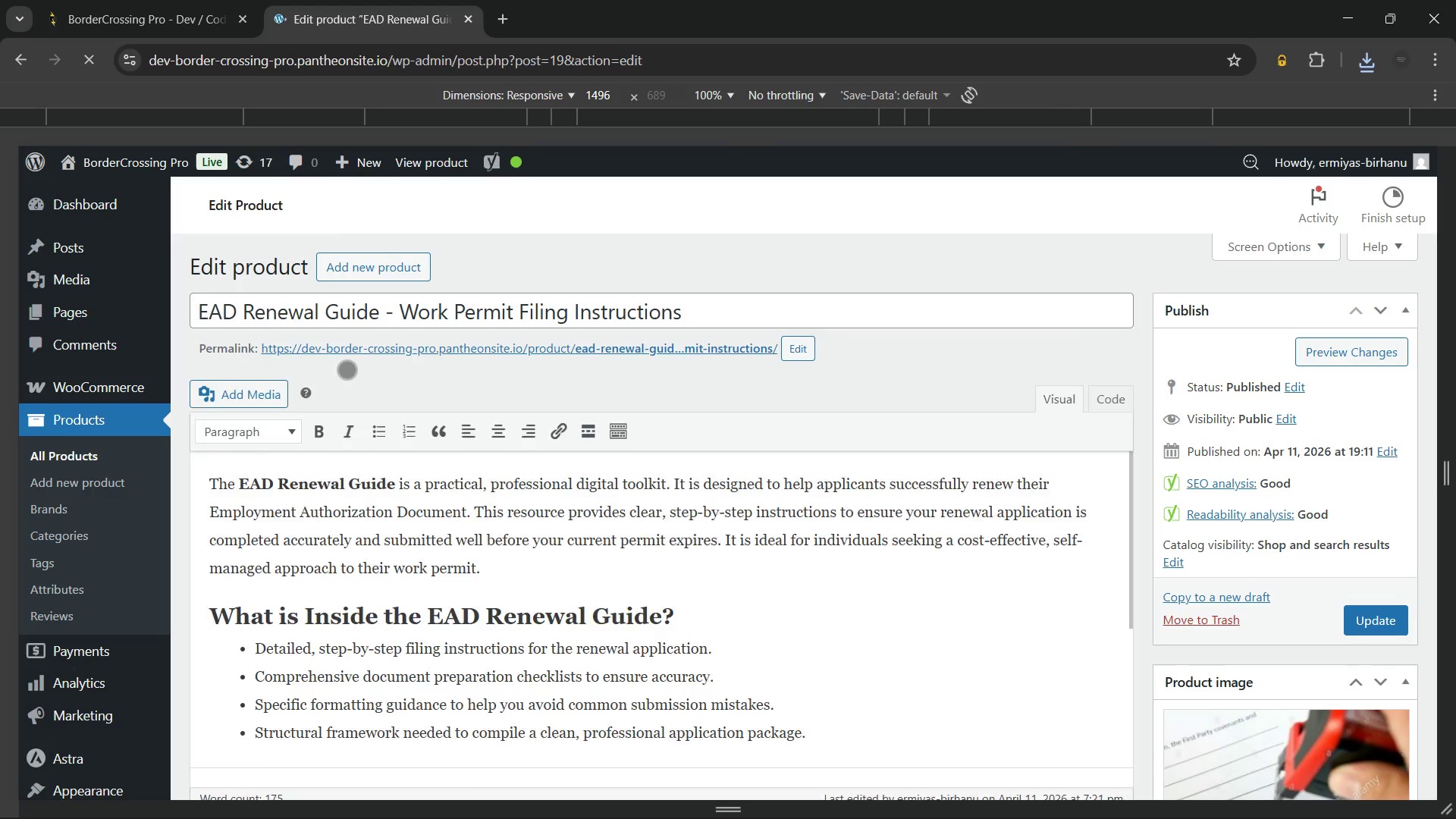 
left_click([808, 802])
 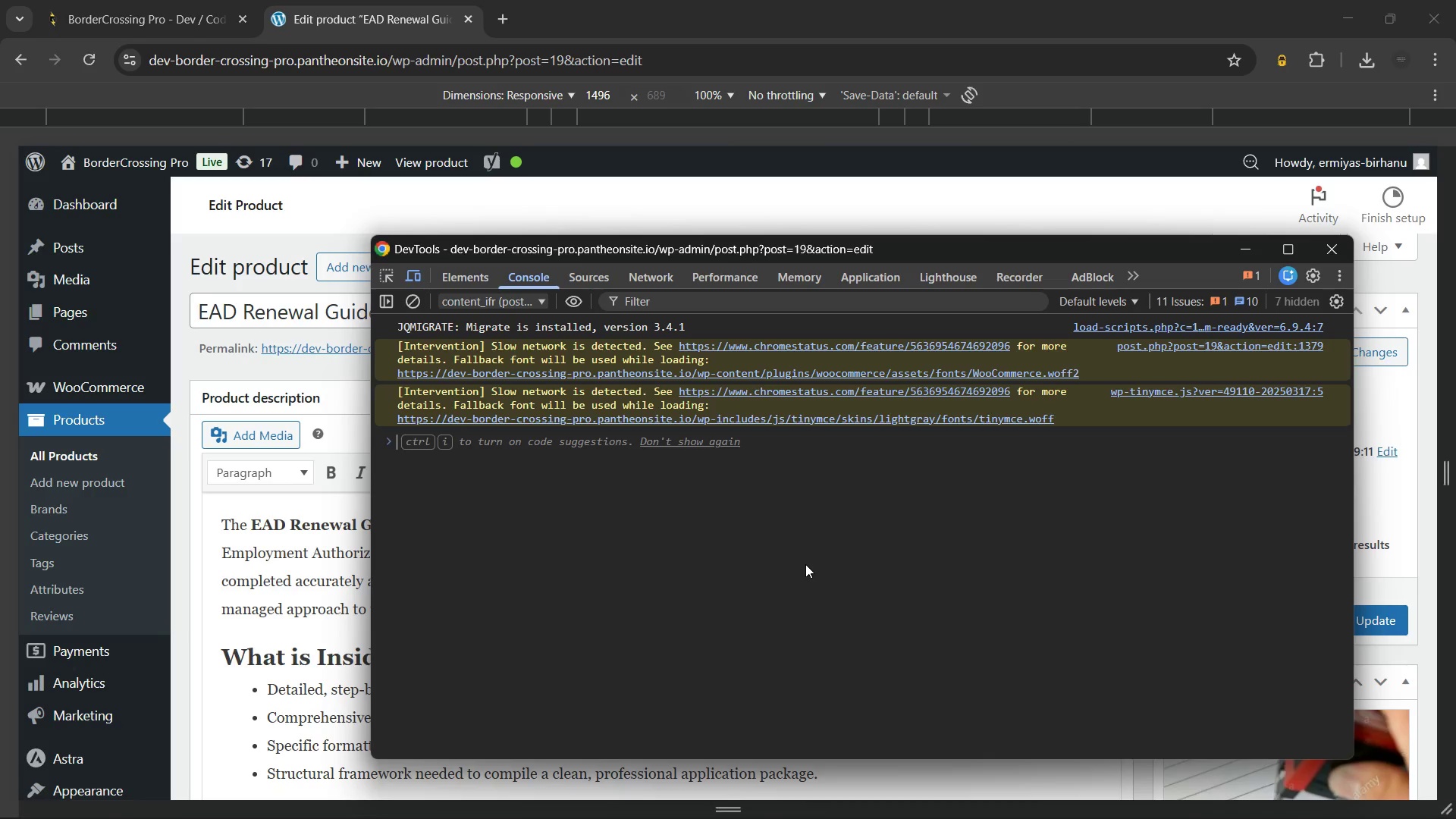 
key(Control+ControlLeft)
 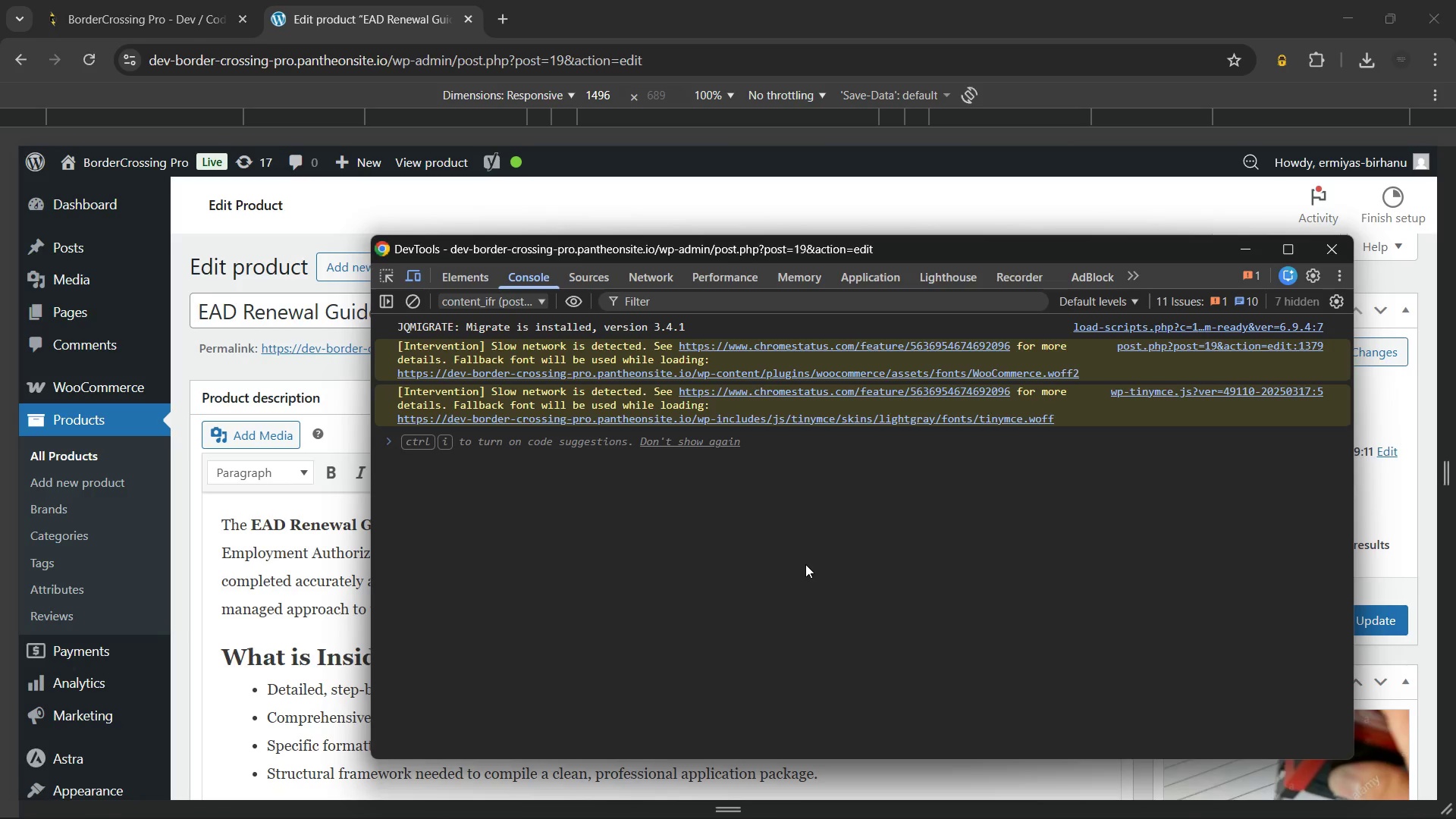 
key(Control+Shift+ShiftLeft)
 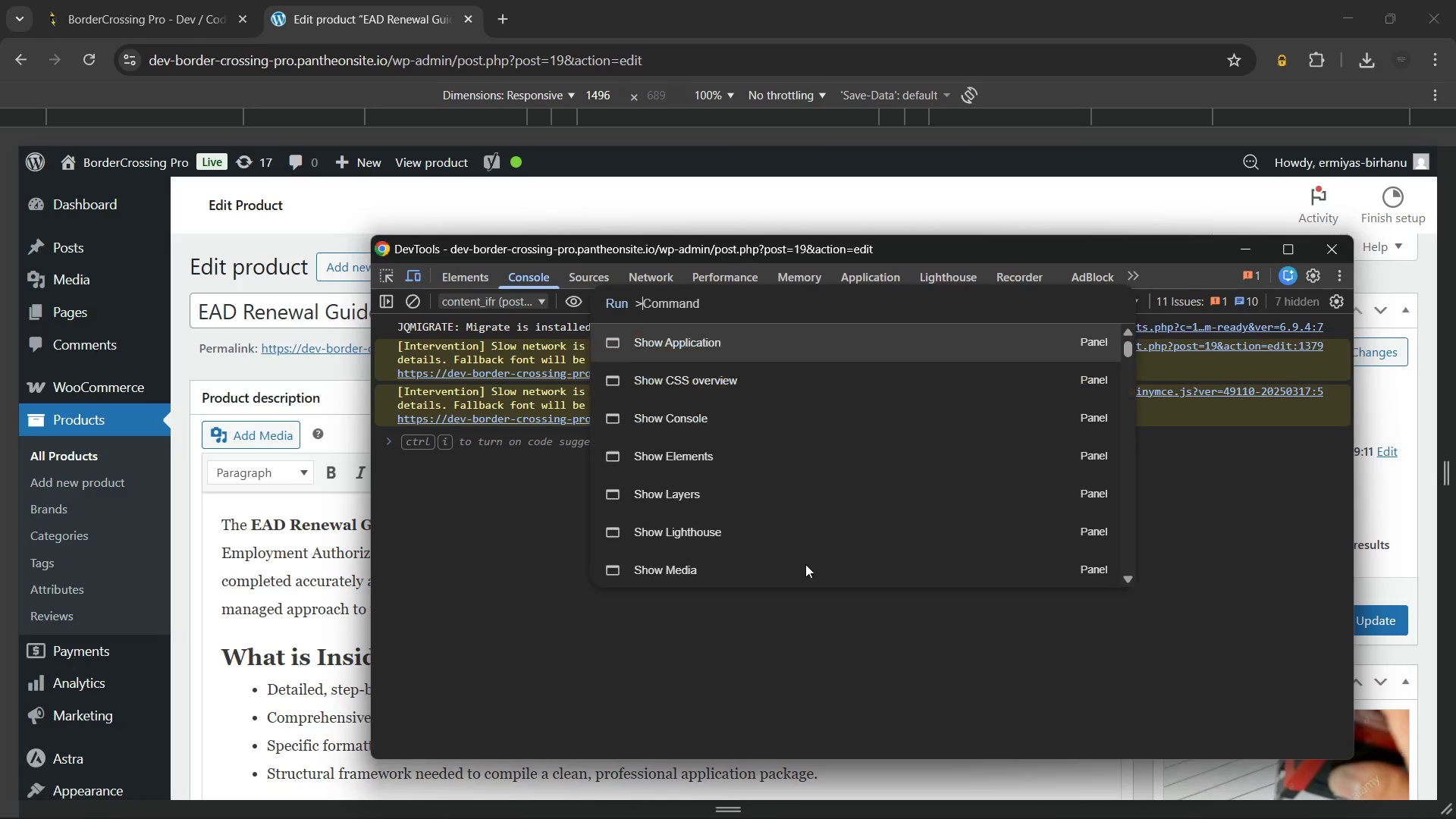 
key(Control+Shift+P)
 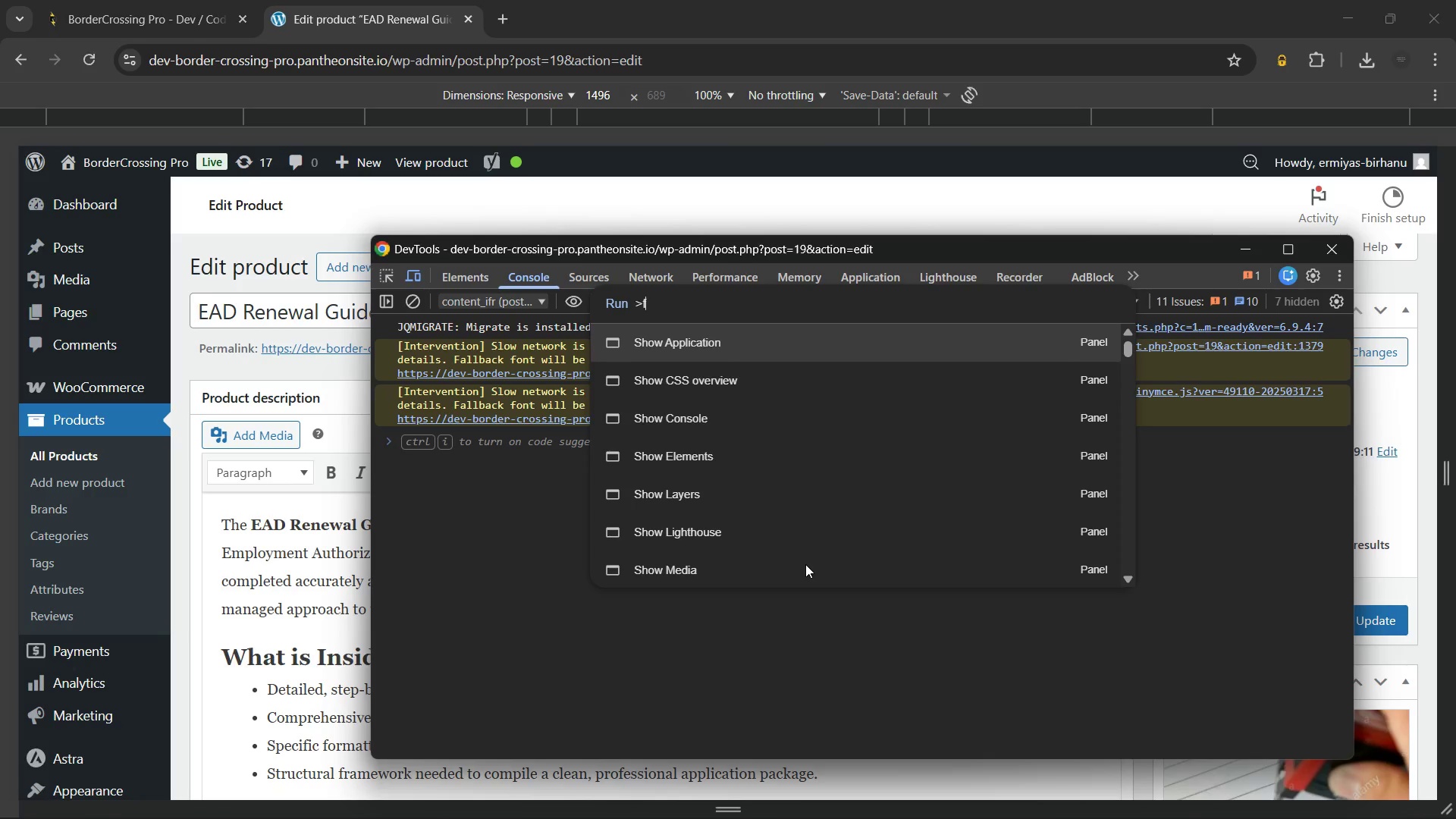 
type(ful)
 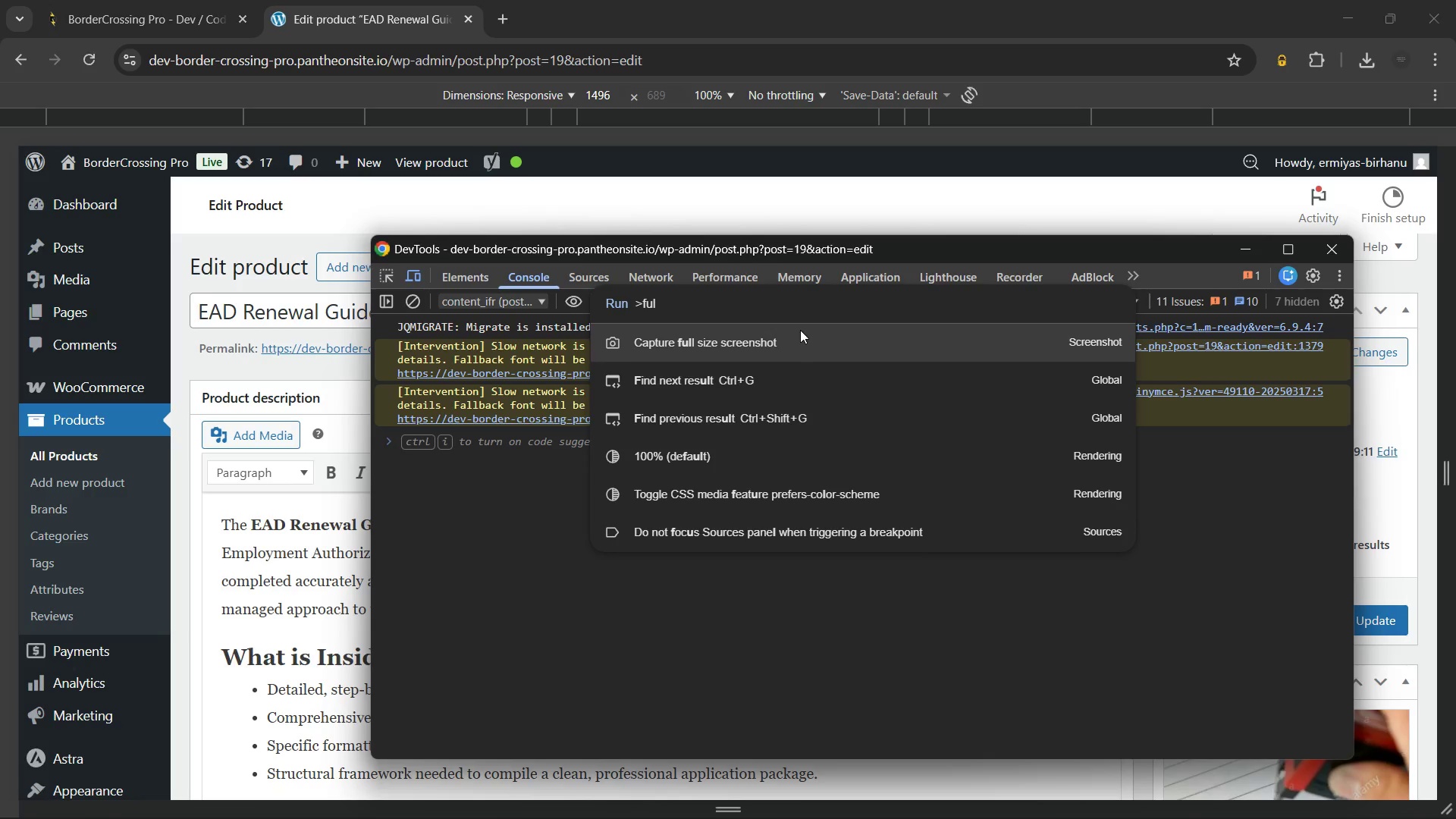 
left_click([799, 330])
 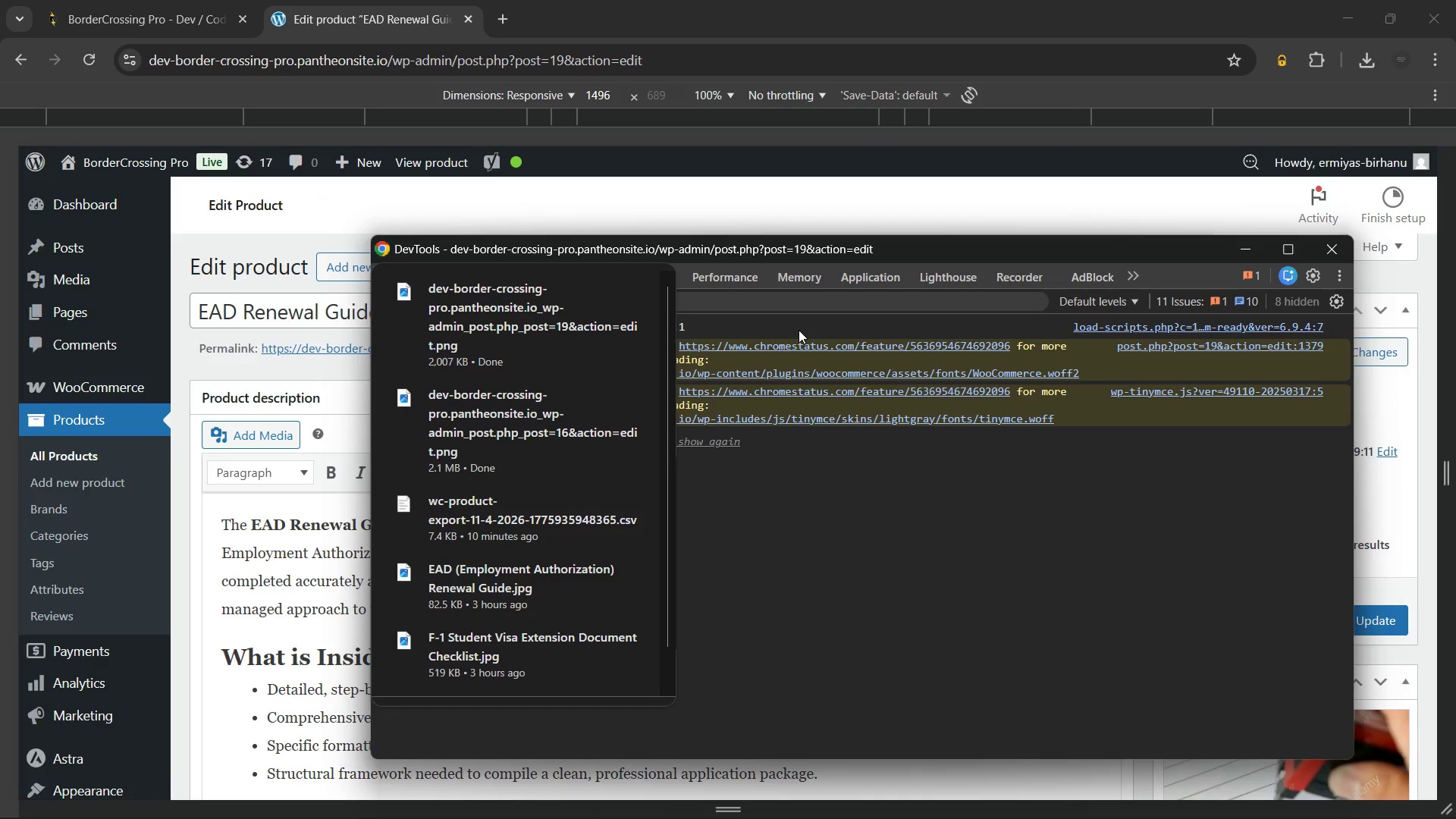 
wait(6.17)
 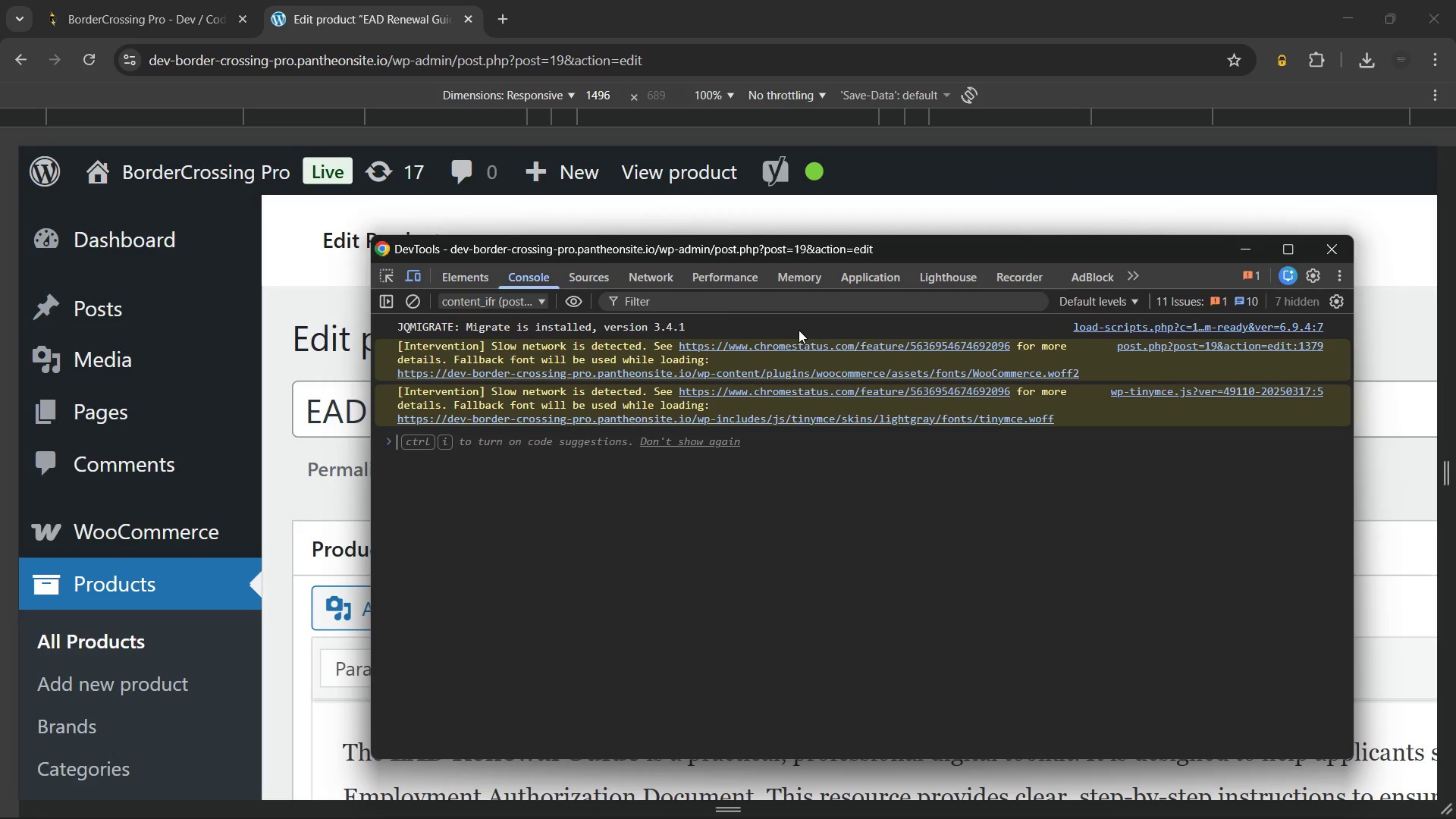 
left_click([629, 290])
 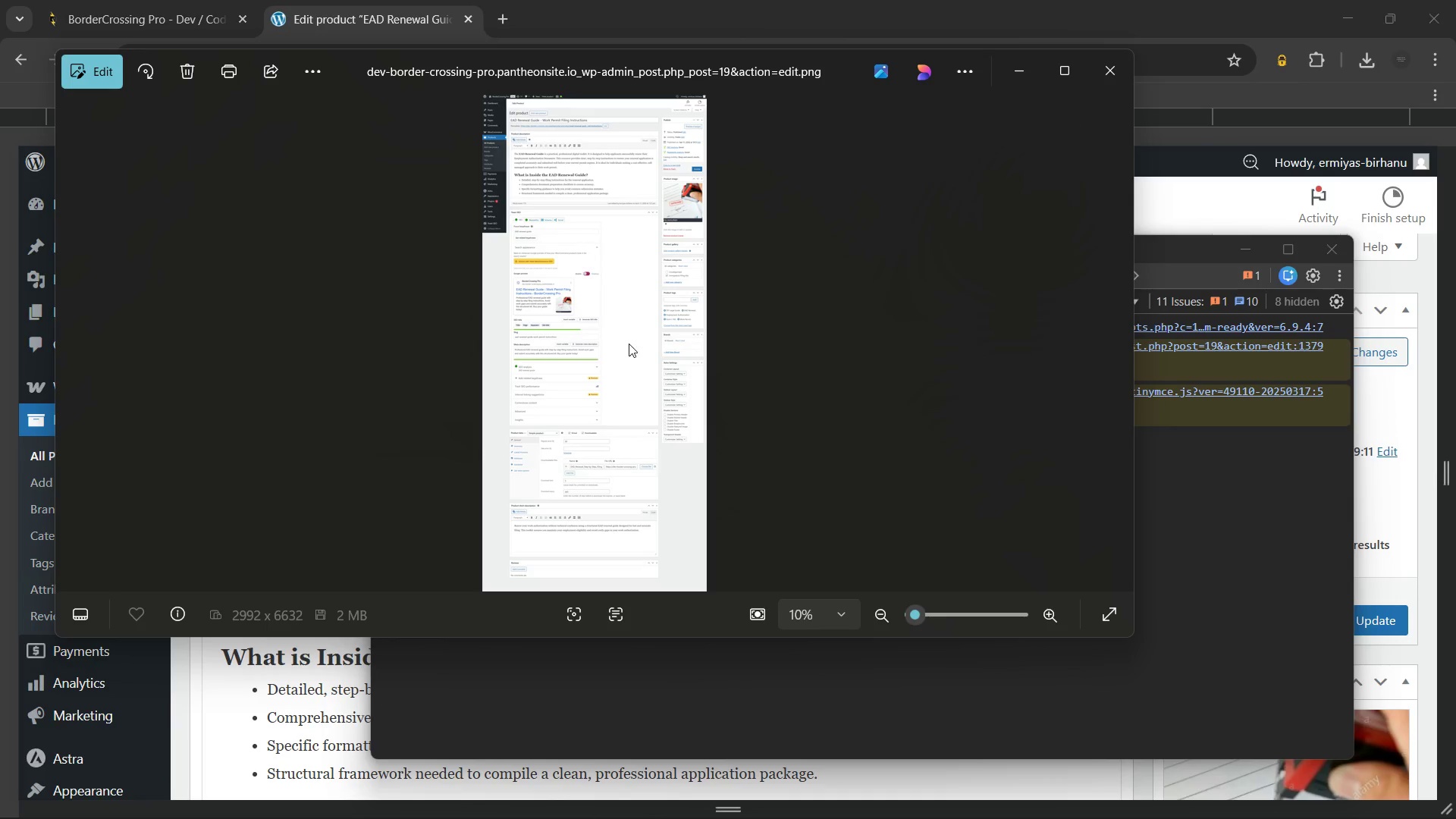 
scroll: coordinate [589, 332], scroll_direction: up, amount: 7.0
 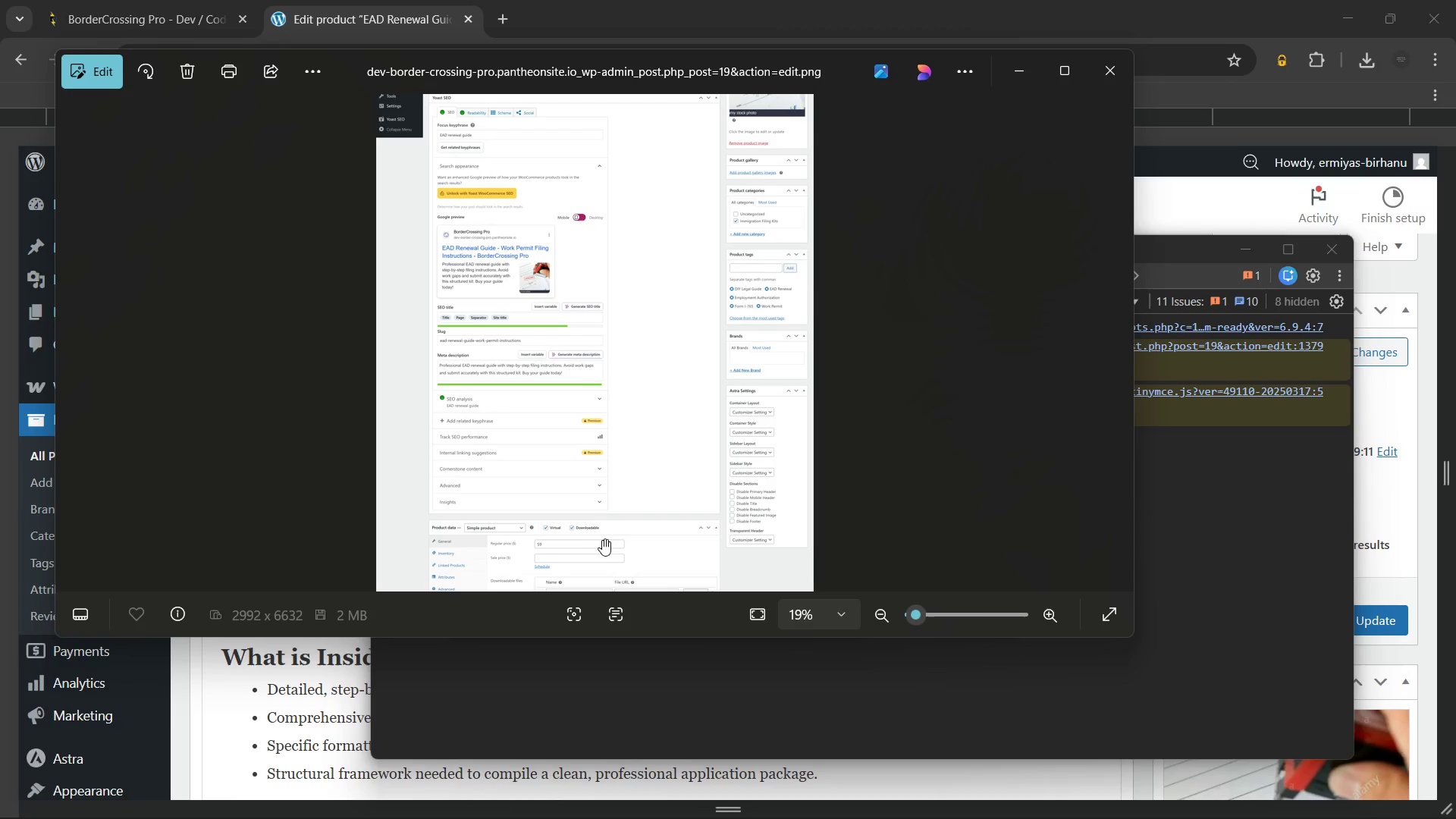 
left_click_drag(start_coordinate=[592, 535], to_coordinate=[592, 344])
 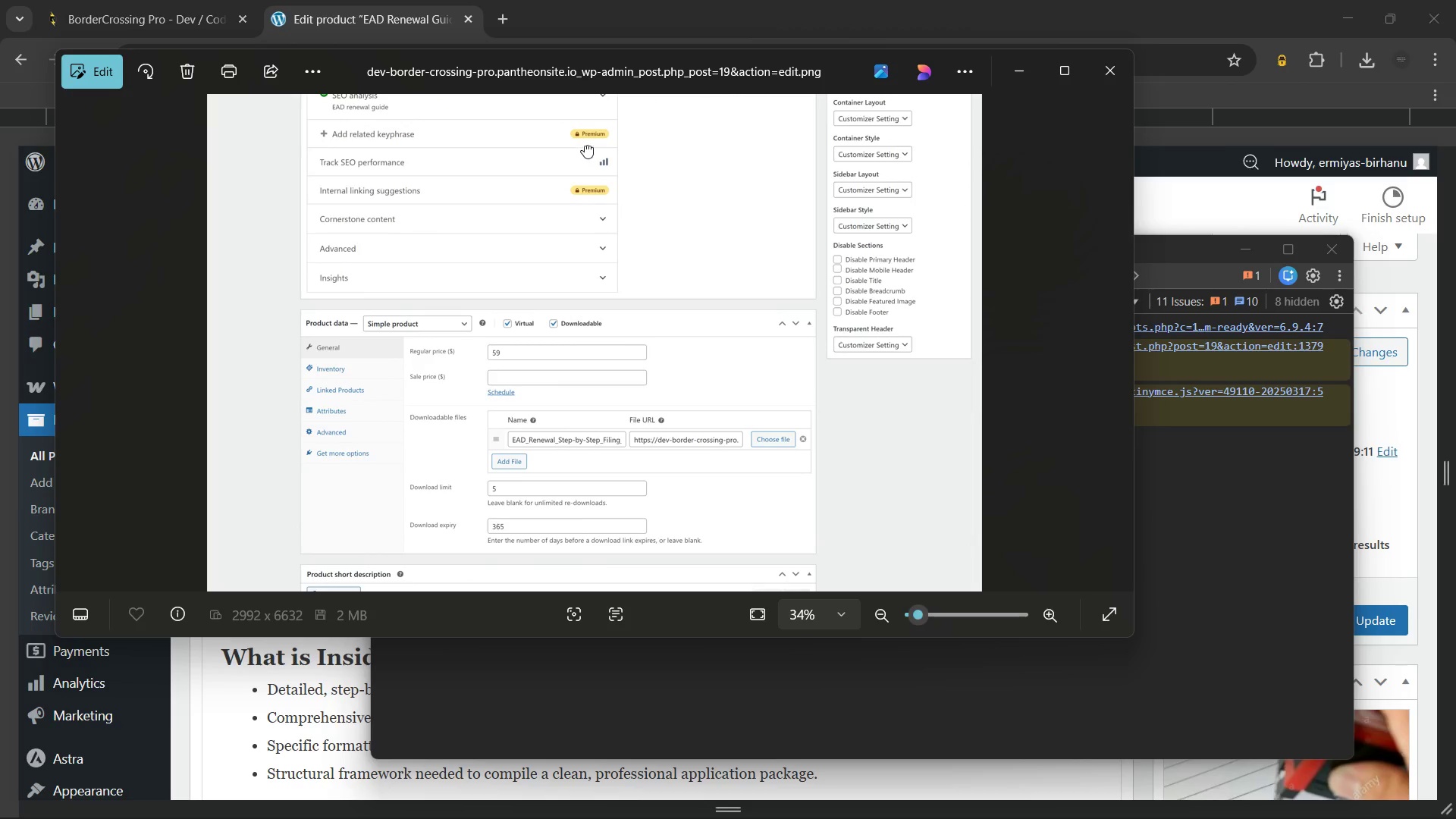 
scroll: coordinate [598, 551], scroll_direction: up, amount: 6.0
 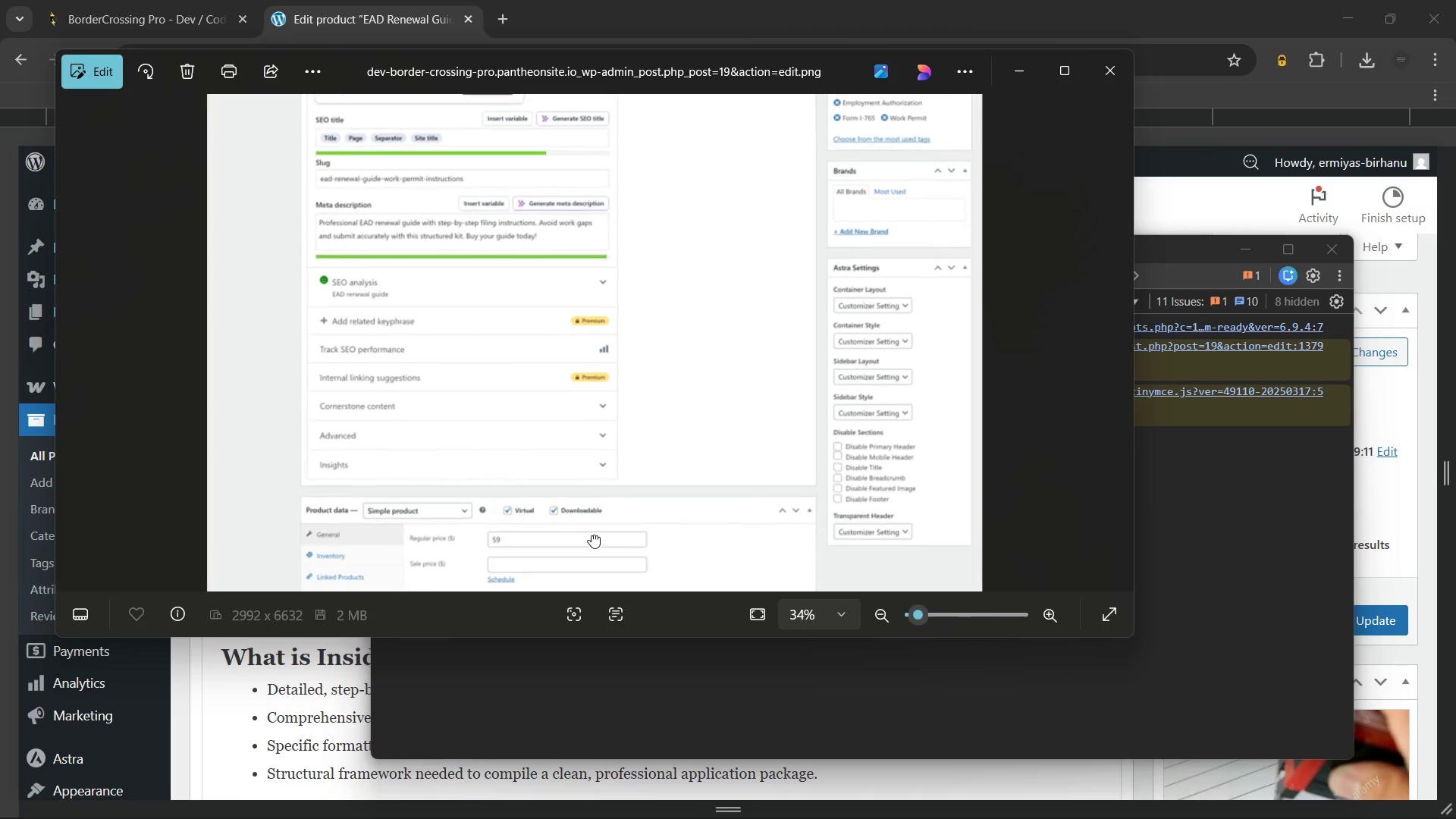 
left_click_drag(start_coordinate=[585, 145], to_coordinate=[607, 509])
 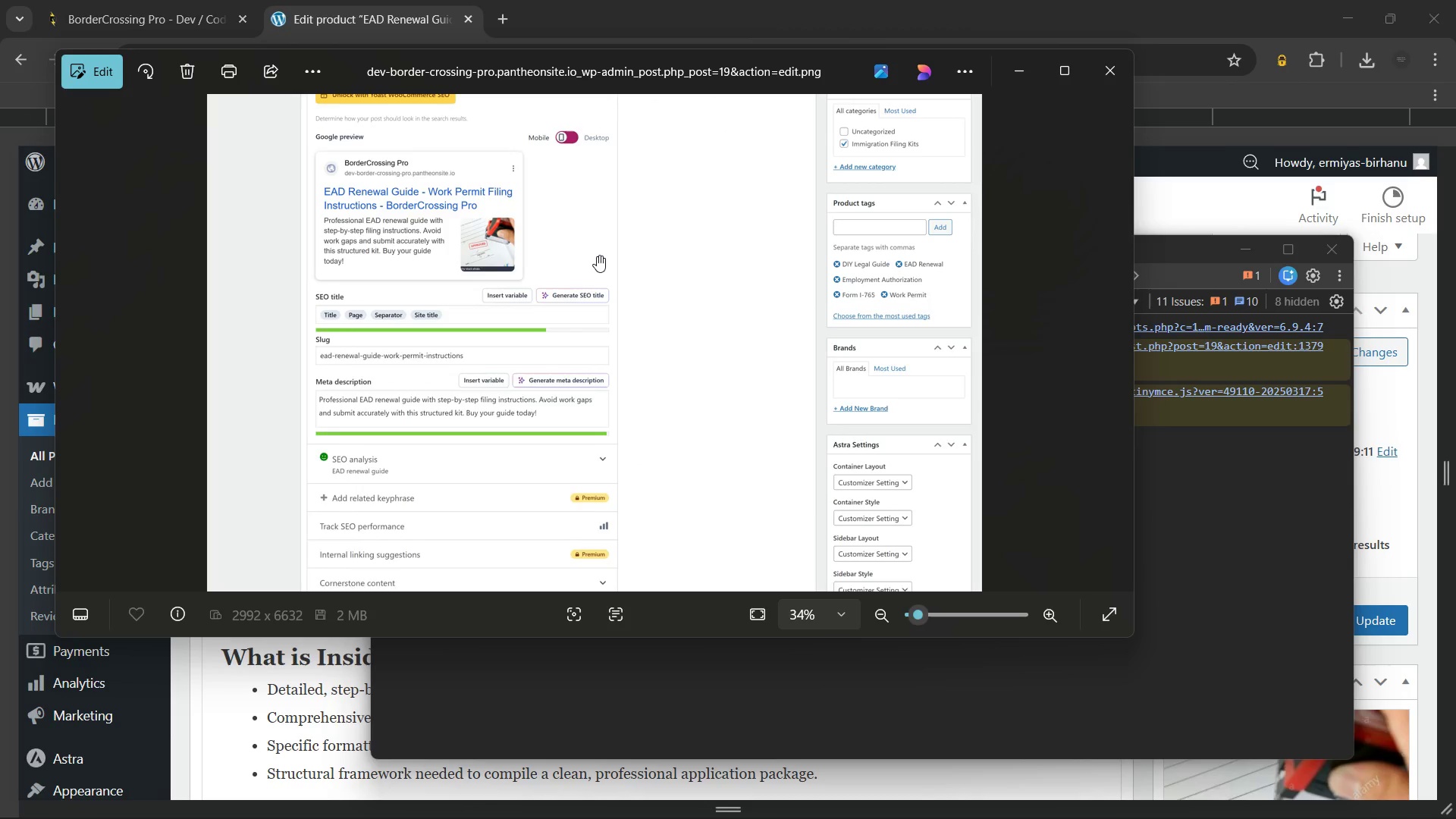 
left_click_drag(start_coordinate=[597, 256], to_coordinate=[595, 551])
 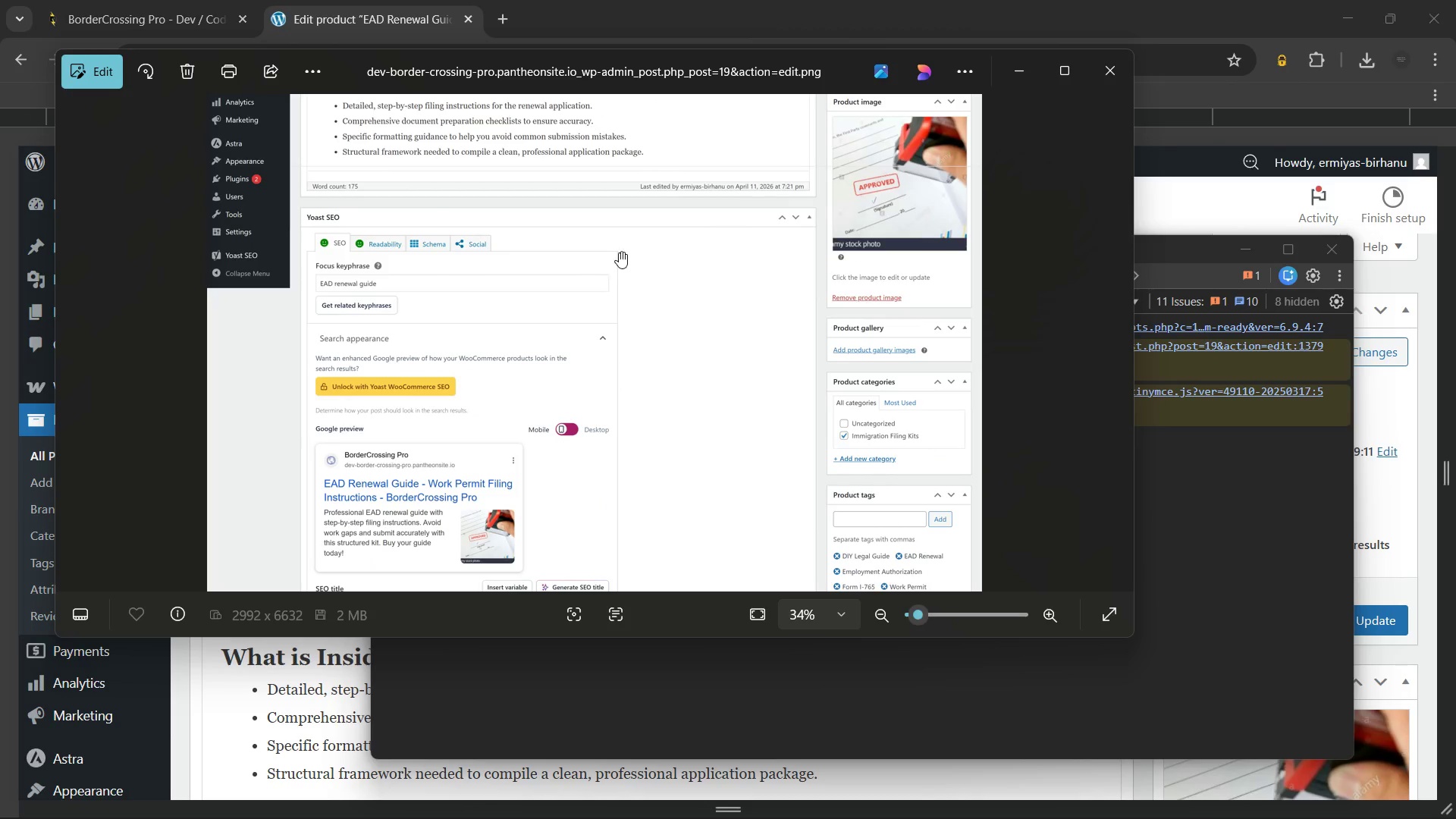 
left_click_drag(start_coordinate=[619, 252], to_coordinate=[629, 517])
 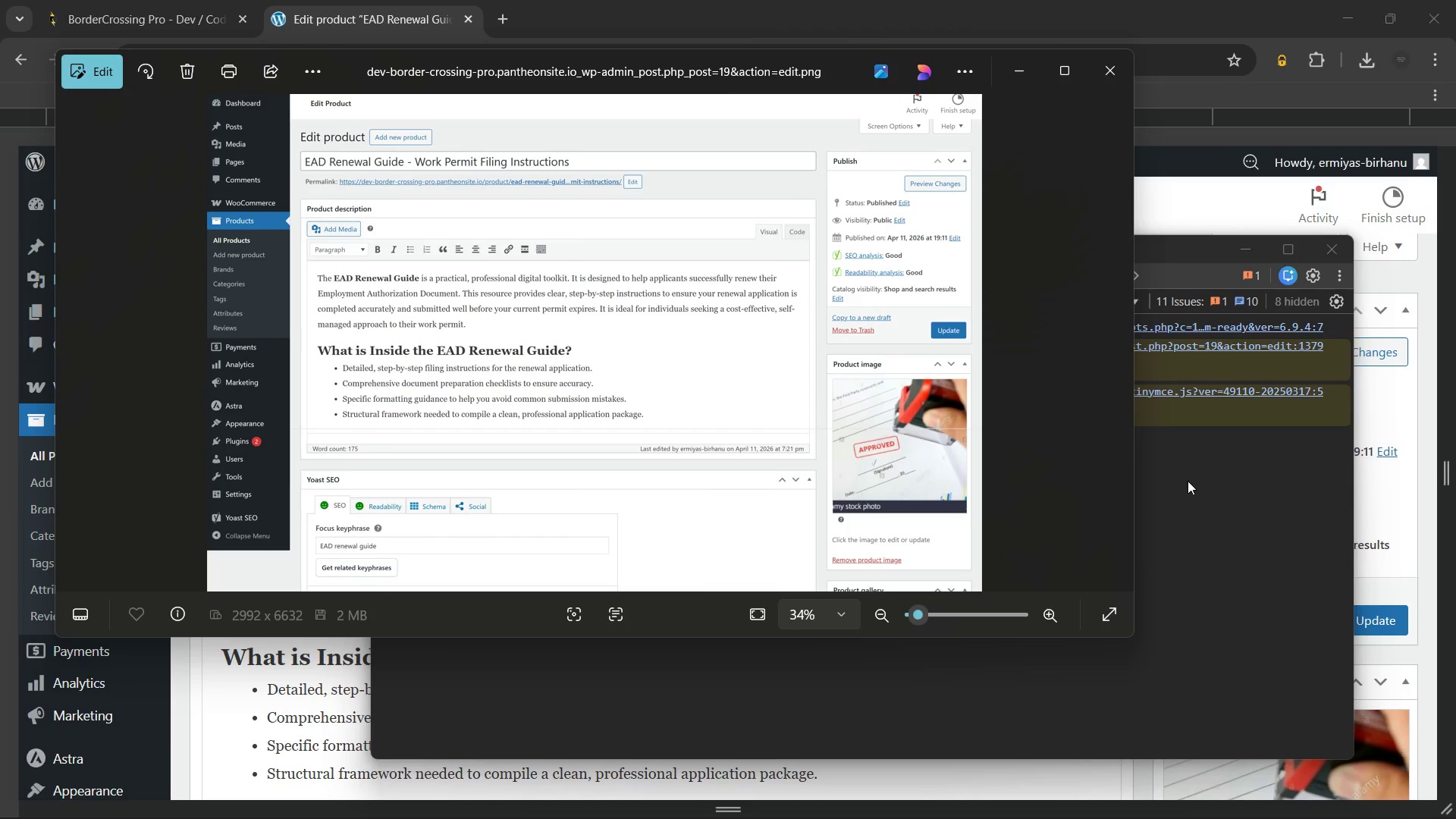 
left_click([1188, 481])
 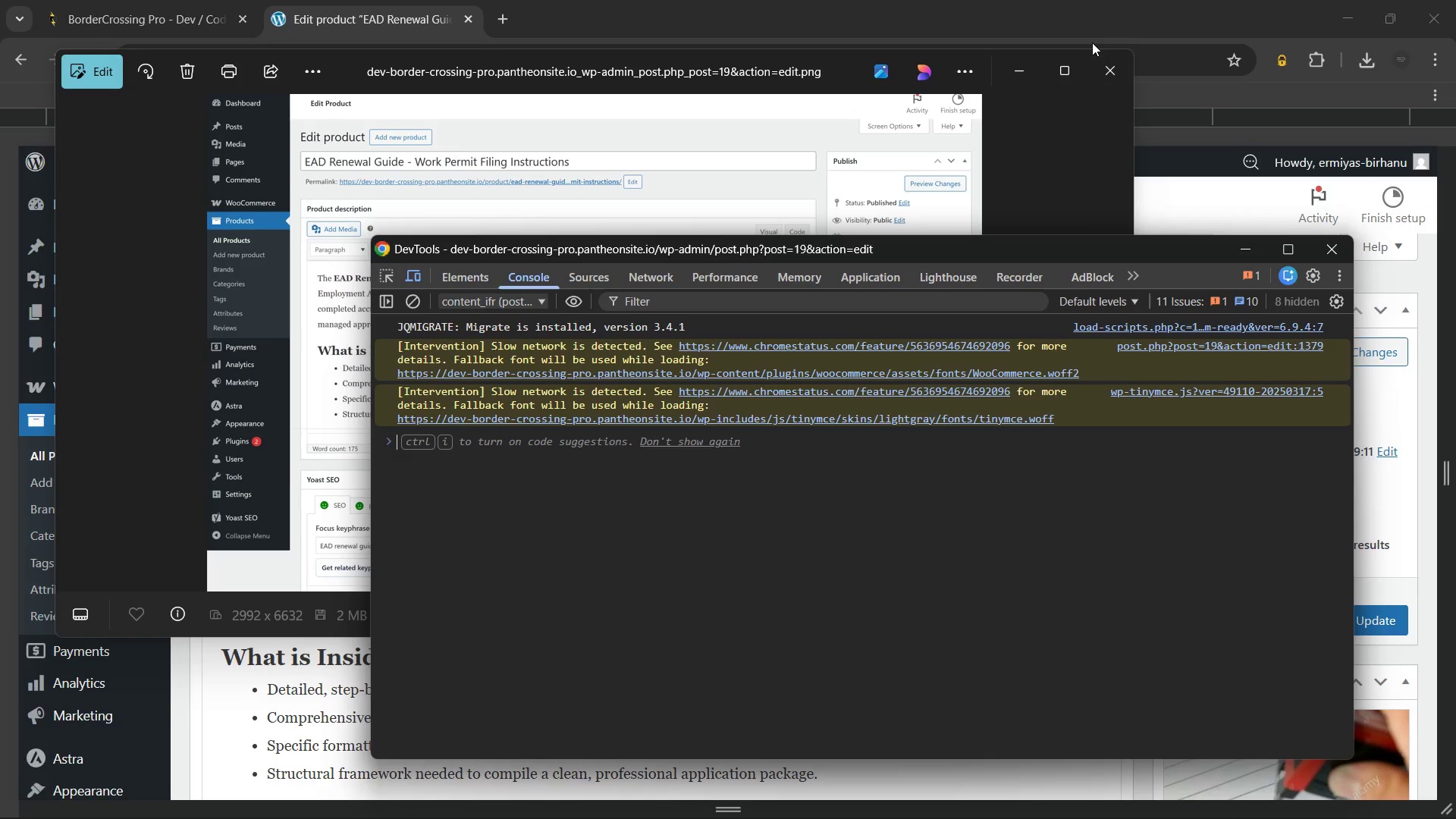 
left_click([1092, 69])
 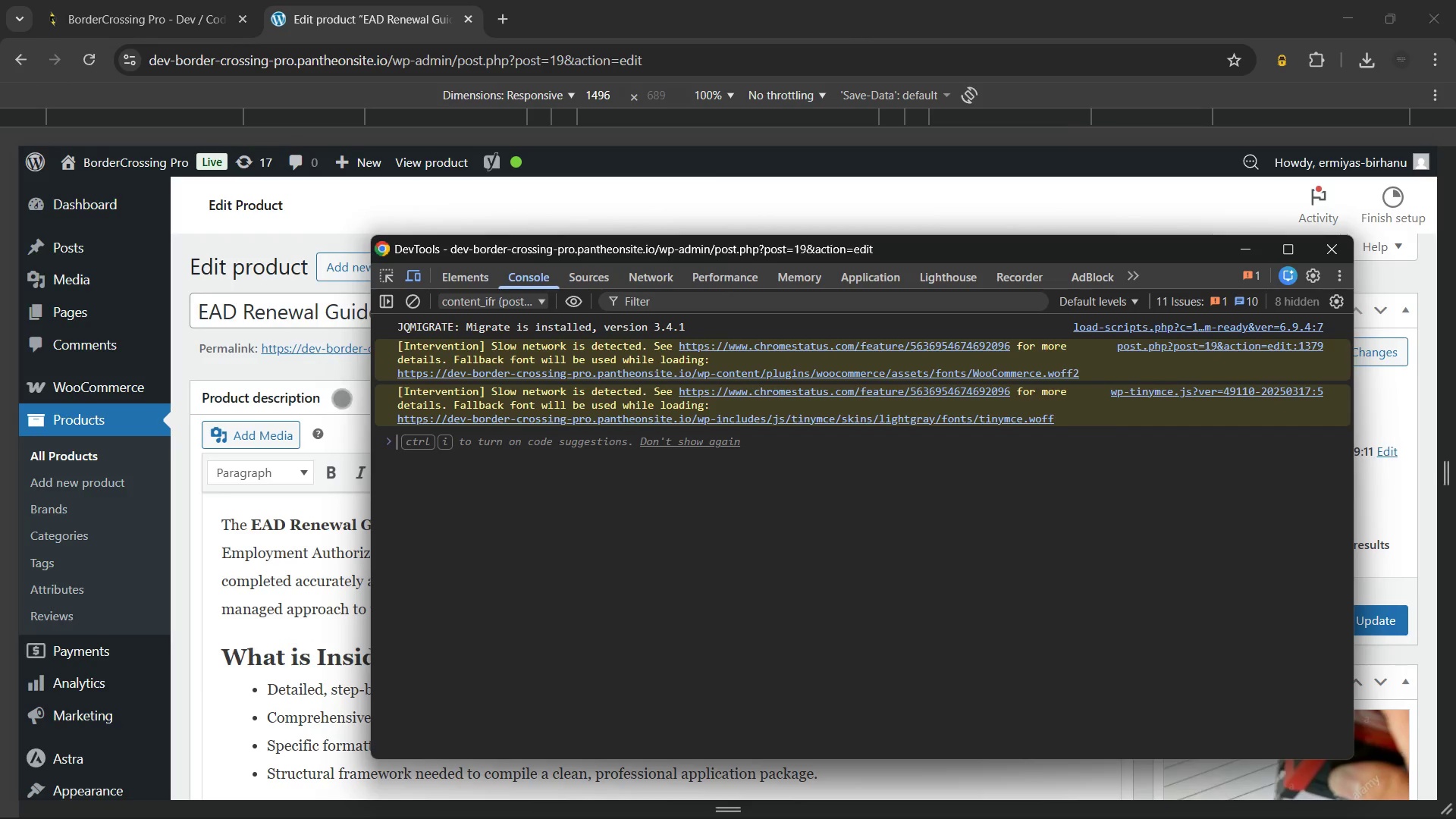 
left_click([339, 394])
 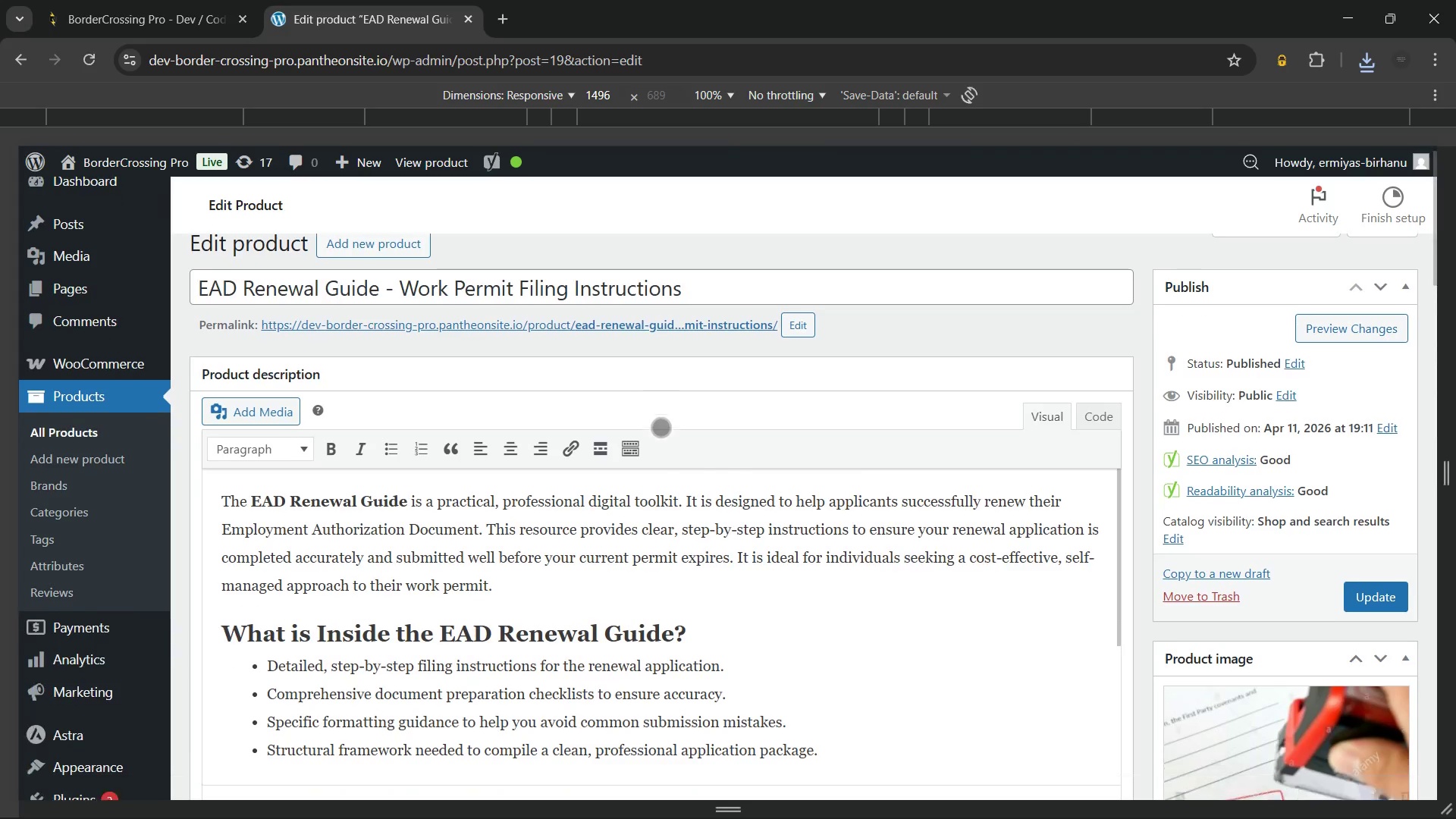 
scroll: coordinate [625, 360], scroll_direction: down, amount: 4.0
 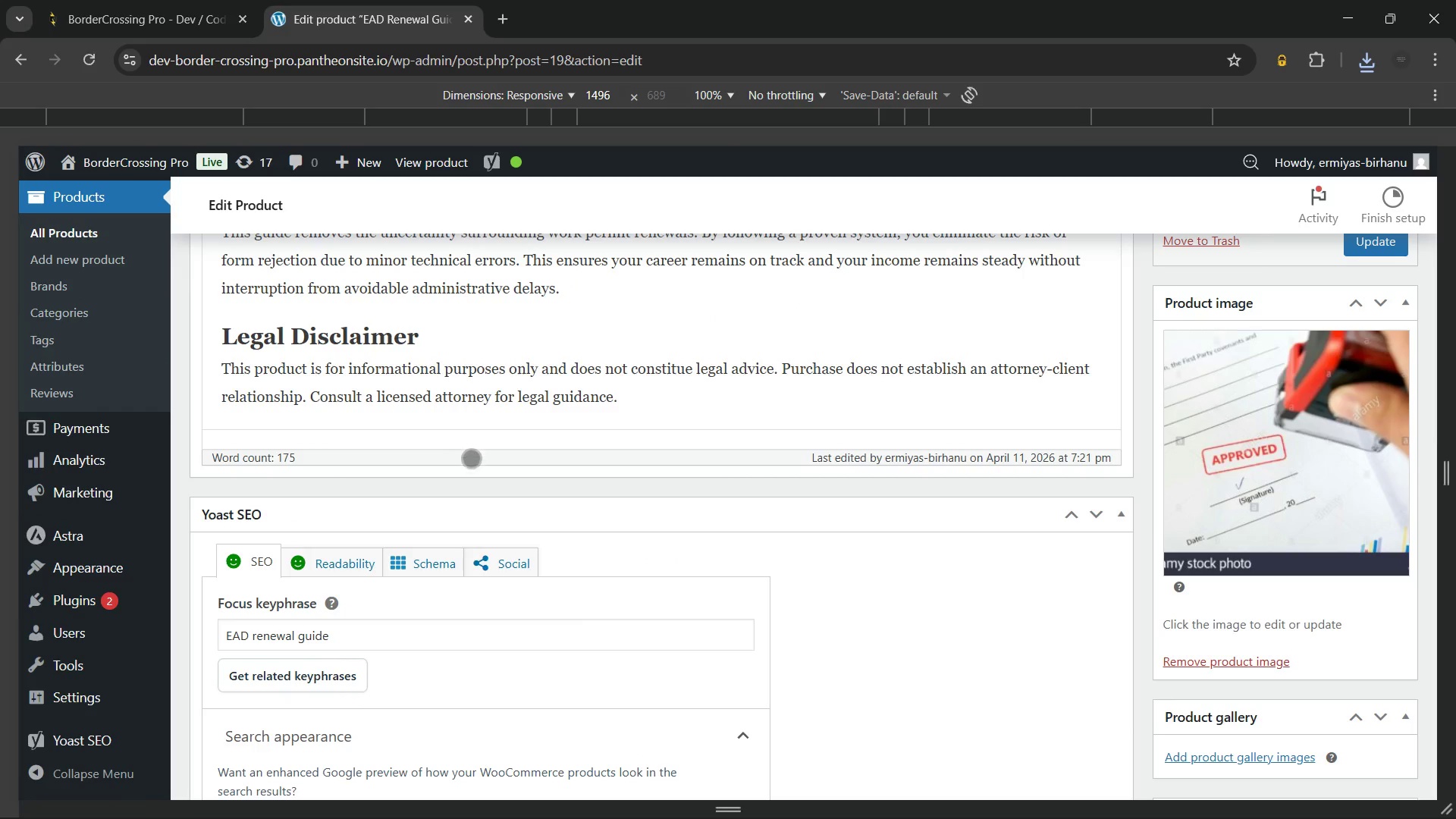 
scroll: coordinate [573, 472], scroll_direction: up, amount: 2.0
 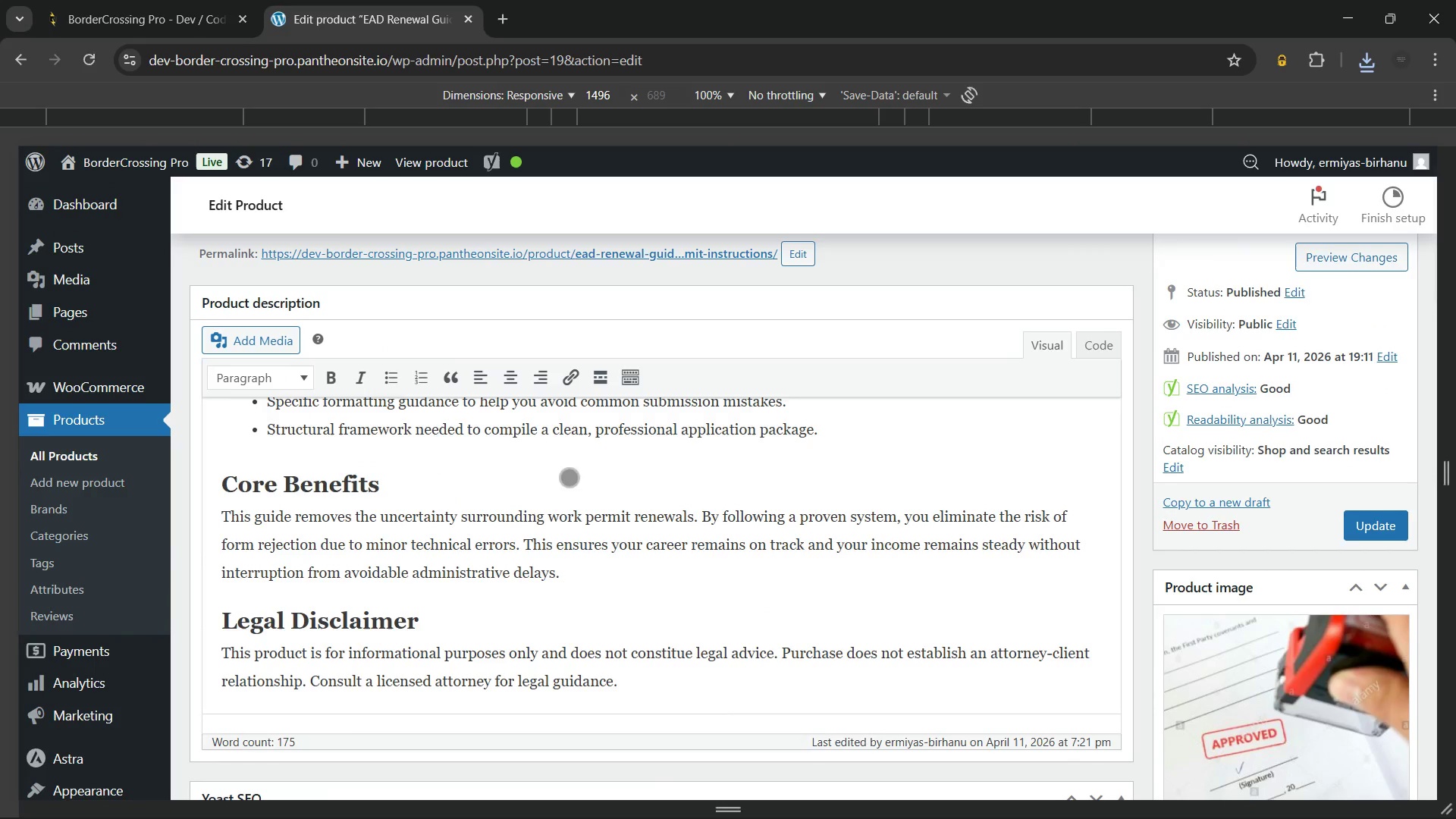 
scroll: coordinate [533, 522], scroll_direction: down, amount: 4.0
 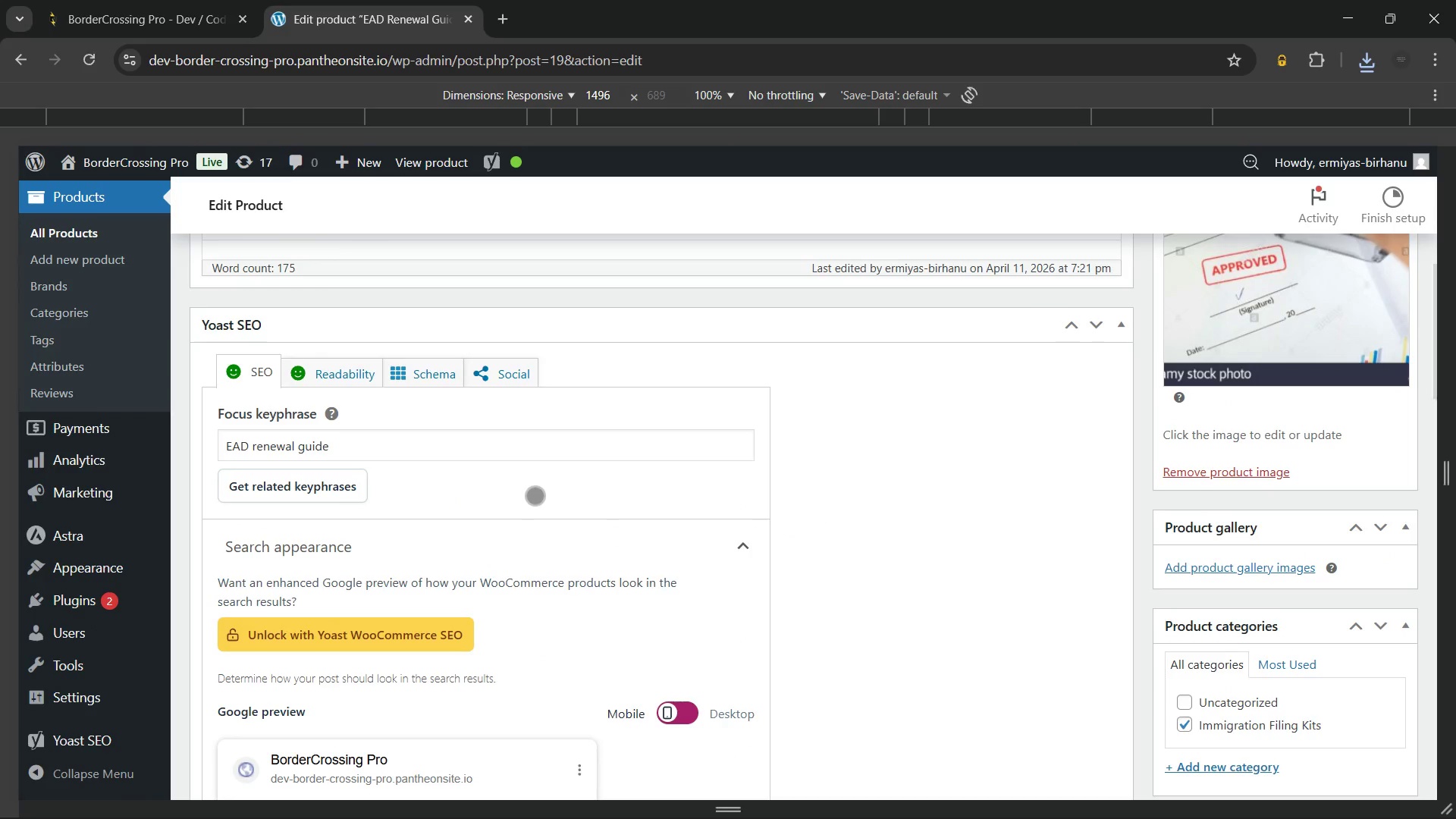 
scroll: coordinate [535, 495], scroll_direction: up, amount: 6.0
 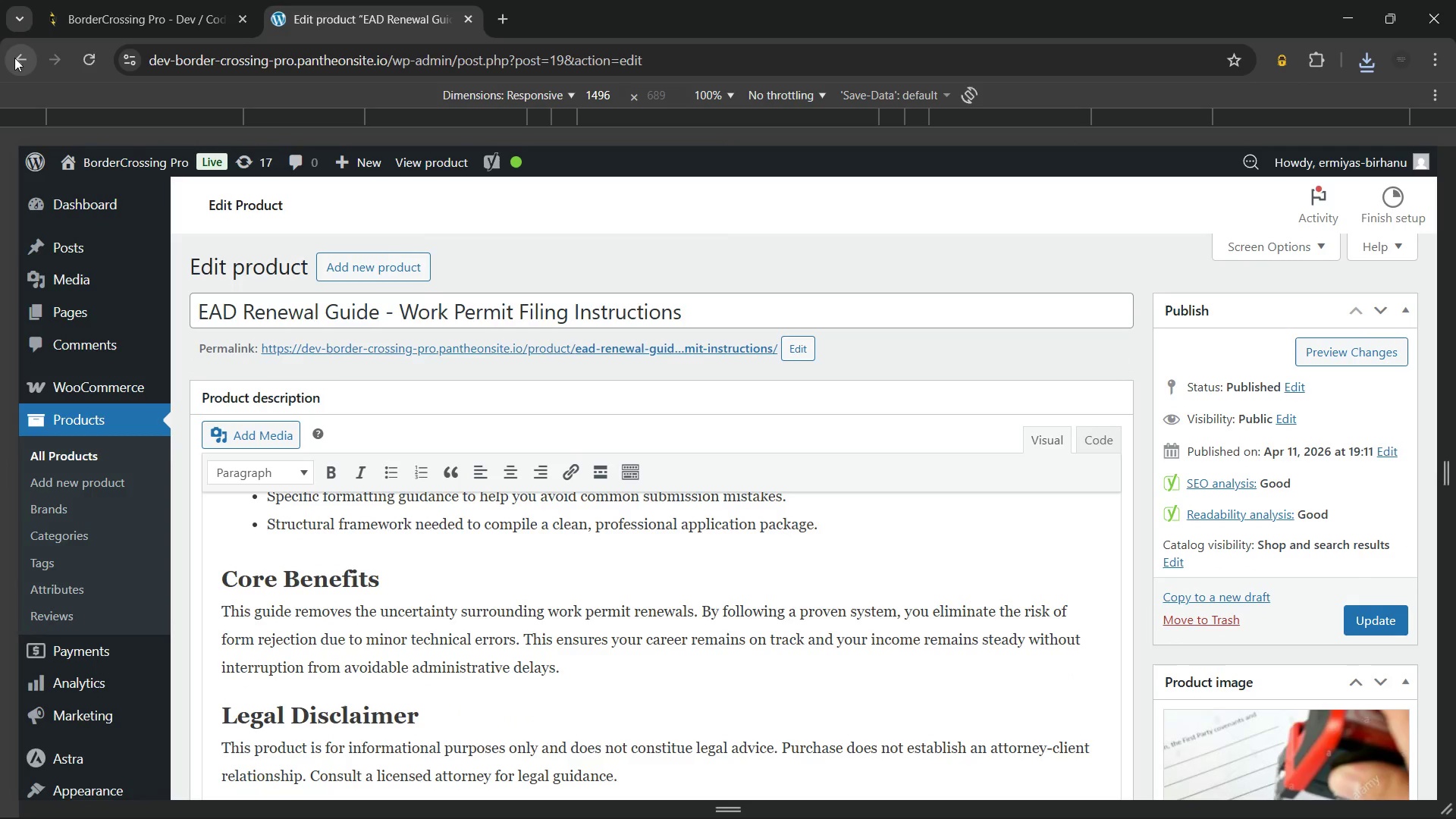 
left_click([14, 58])
 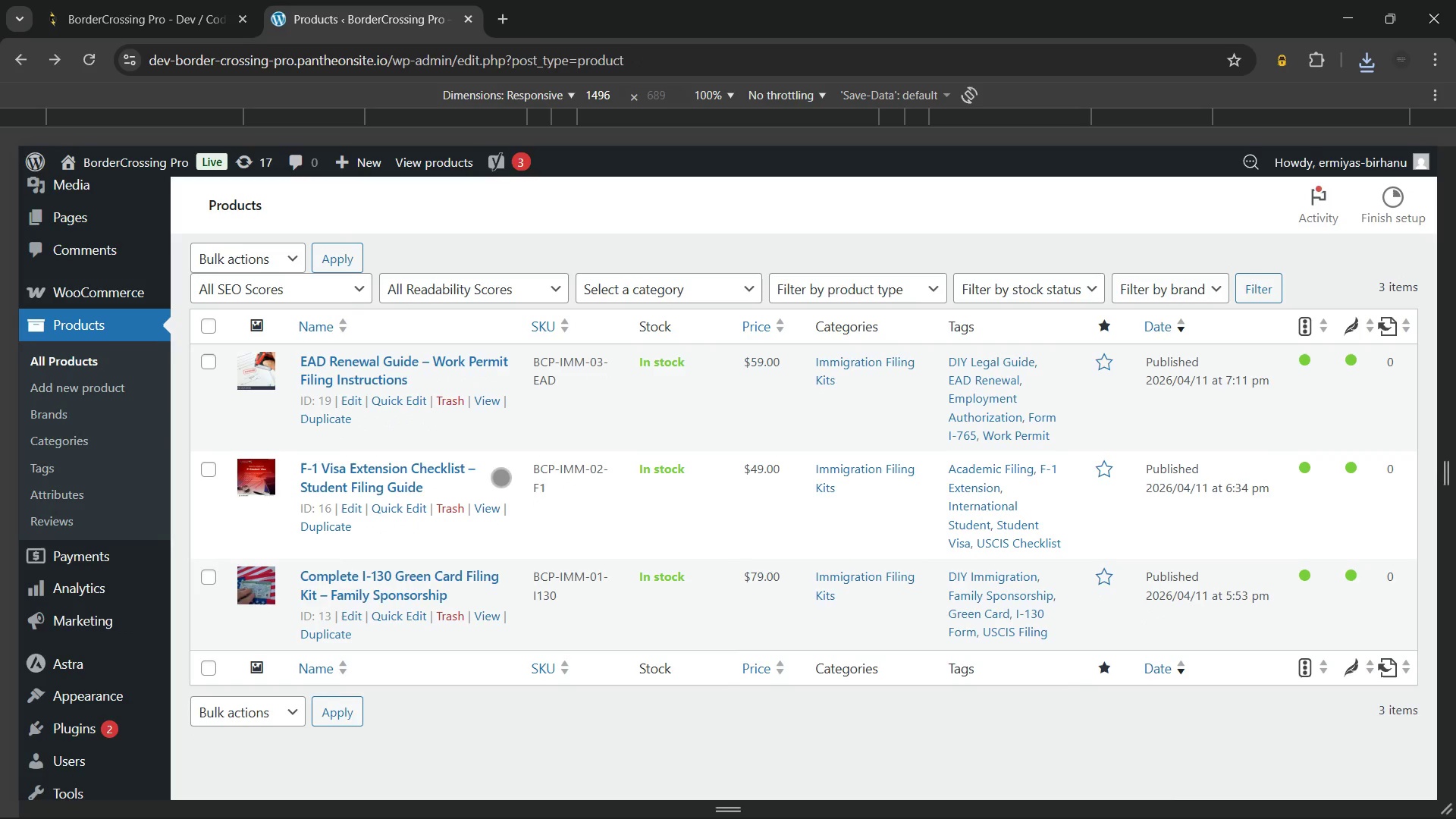 
wait(6.47)
 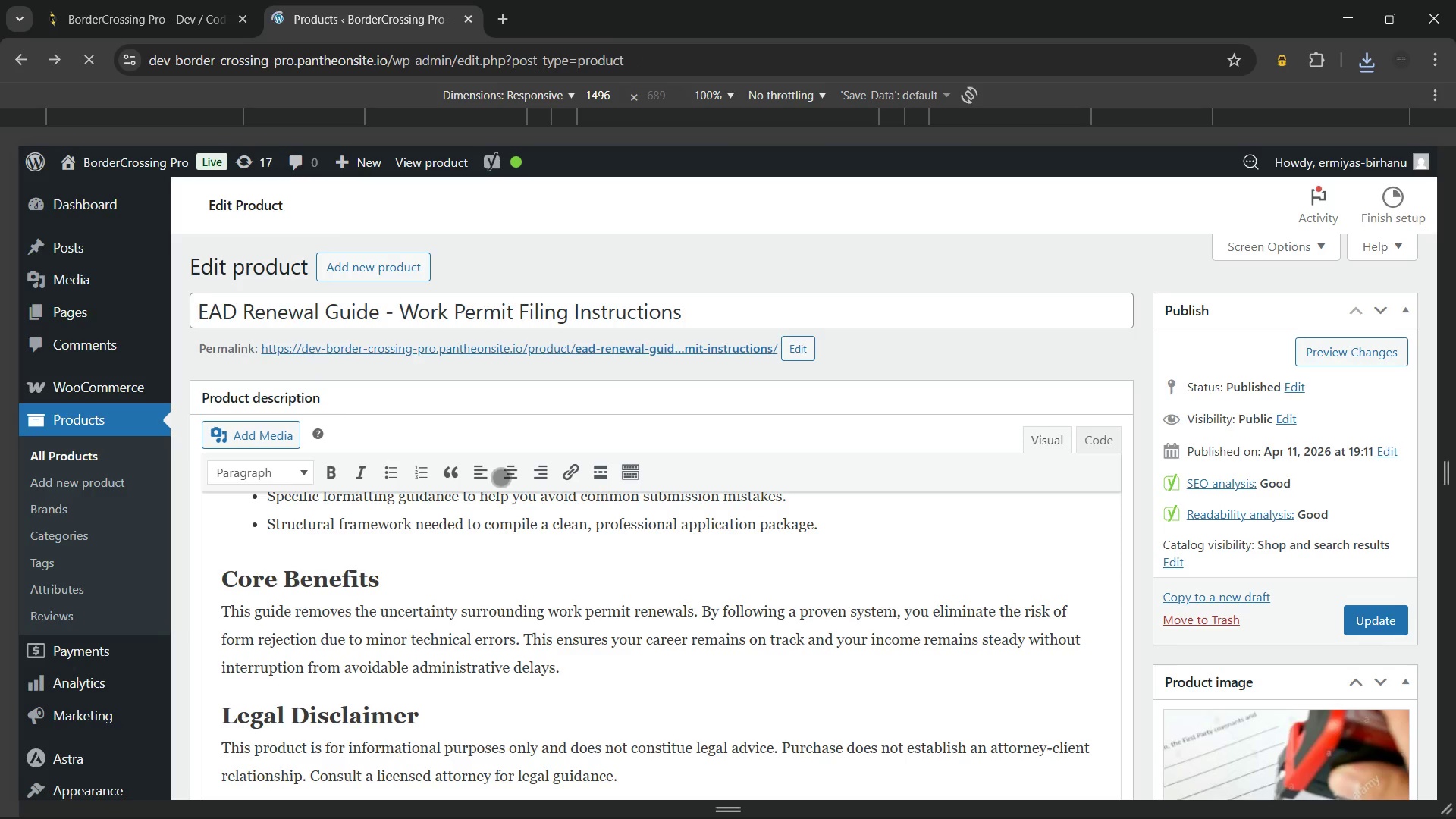 
left_click([354, 360])
 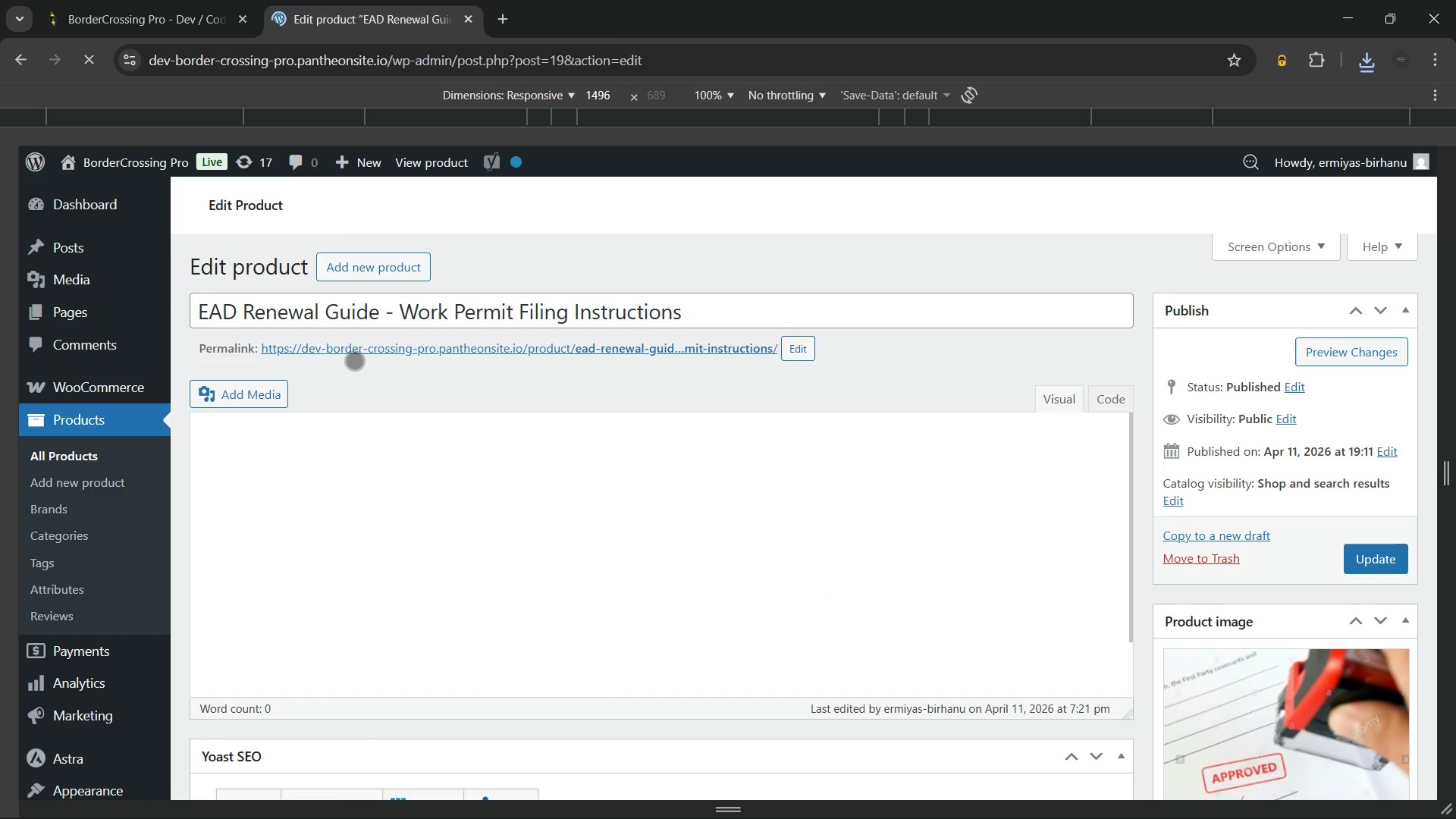 
wait(10.97)
 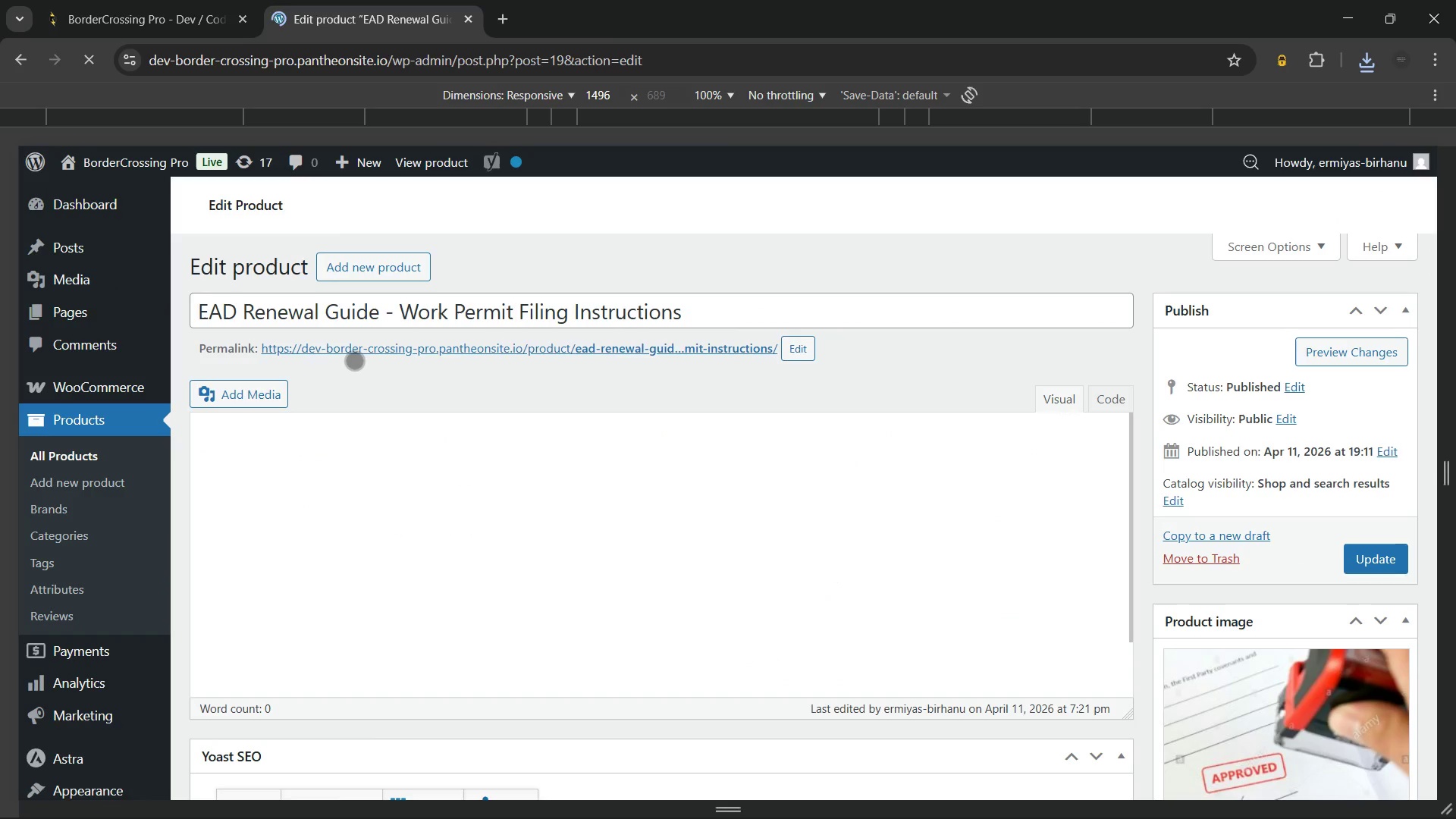 
scroll: coordinate [873, 406], scroll_direction: down, amount: 2.0
 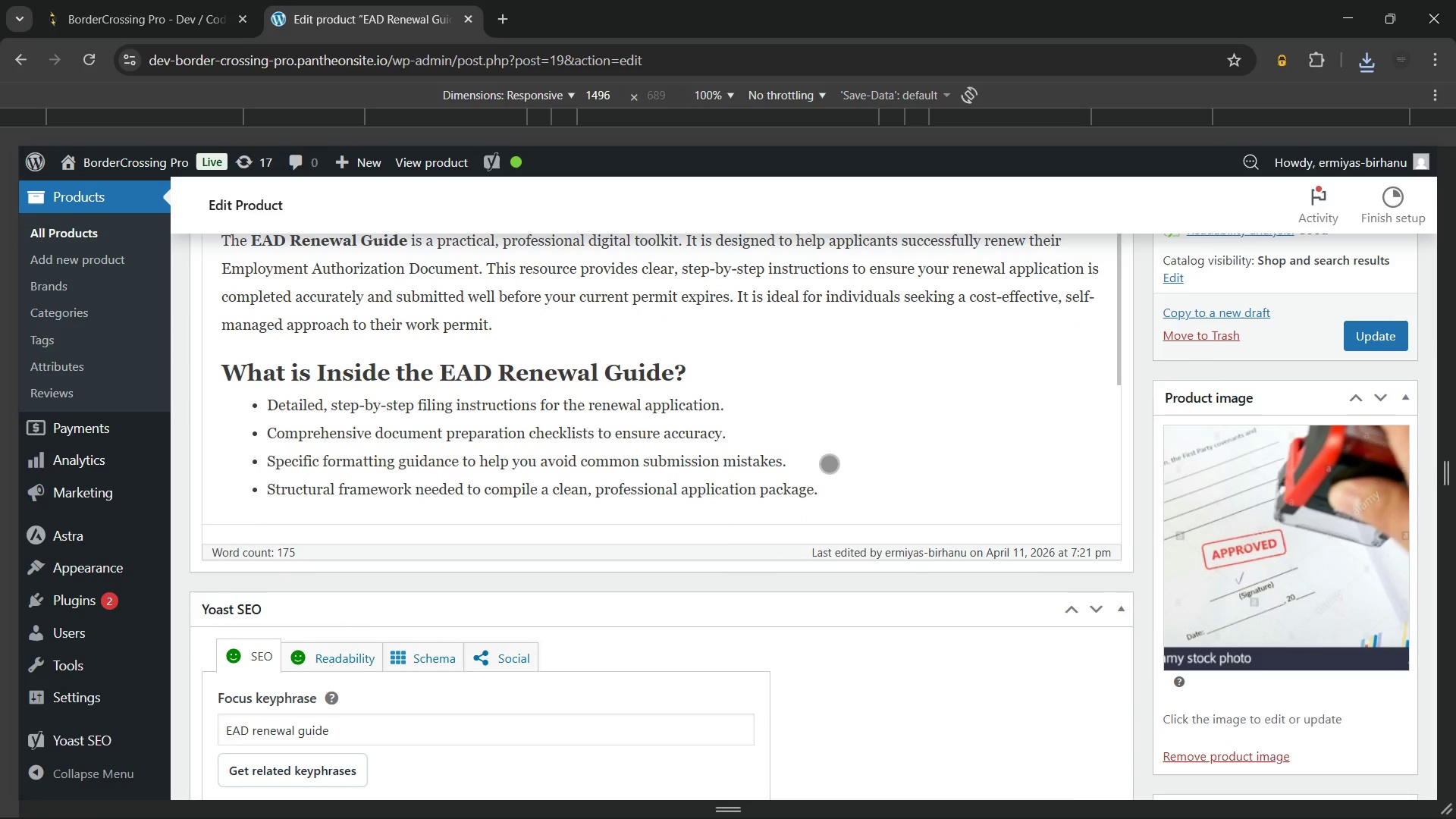 
scroll: coordinate [810, 450], scroll_direction: up, amount: 1.0
 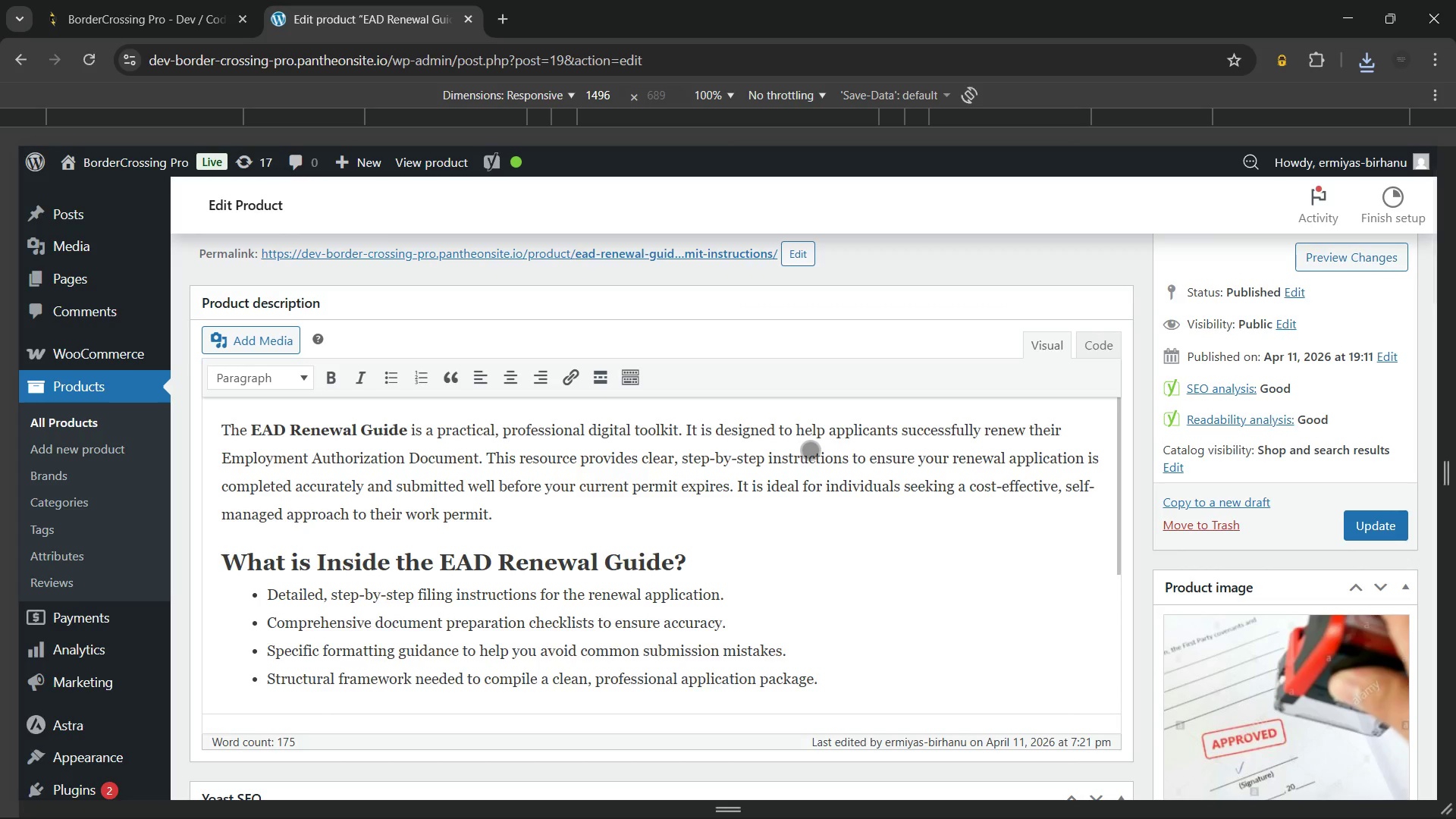 
scroll: coordinate [810, 450], scroll_direction: down, amount: 2.0
 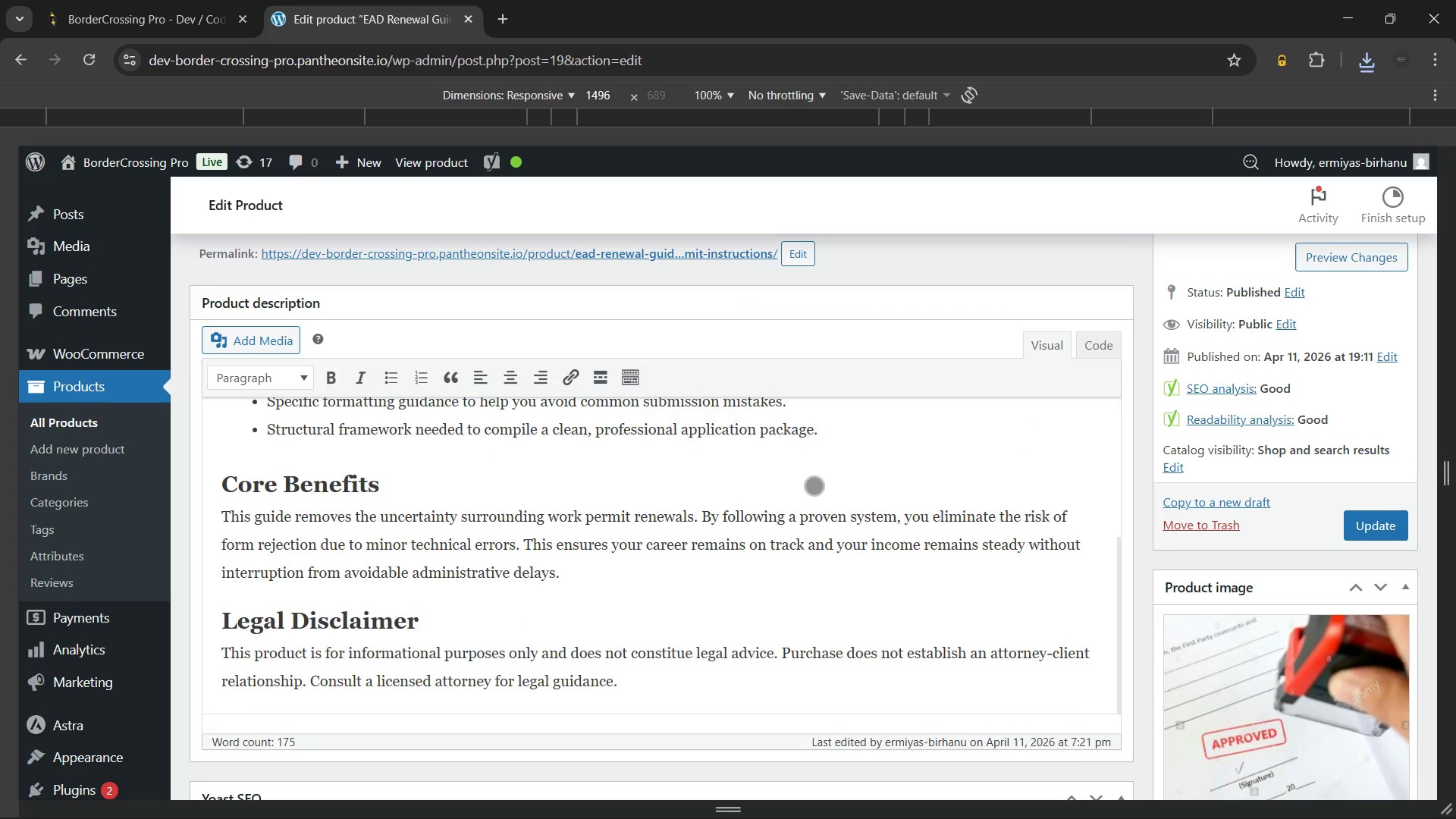 
scroll: coordinate [814, 491], scroll_direction: up, amount: 3.0
 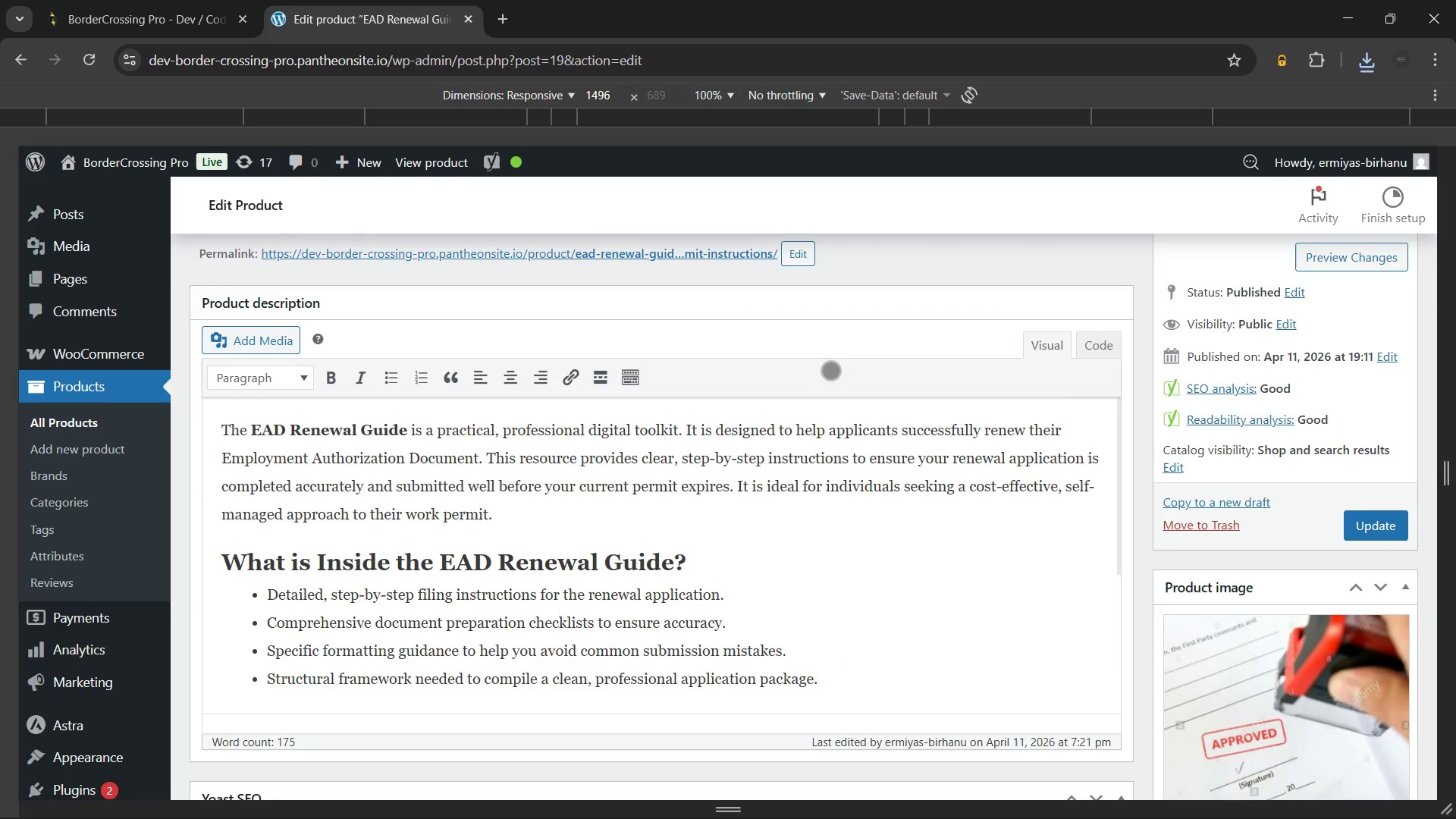 
scroll: coordinate [981, 594], scroll_direction: down, amount: 4.0
 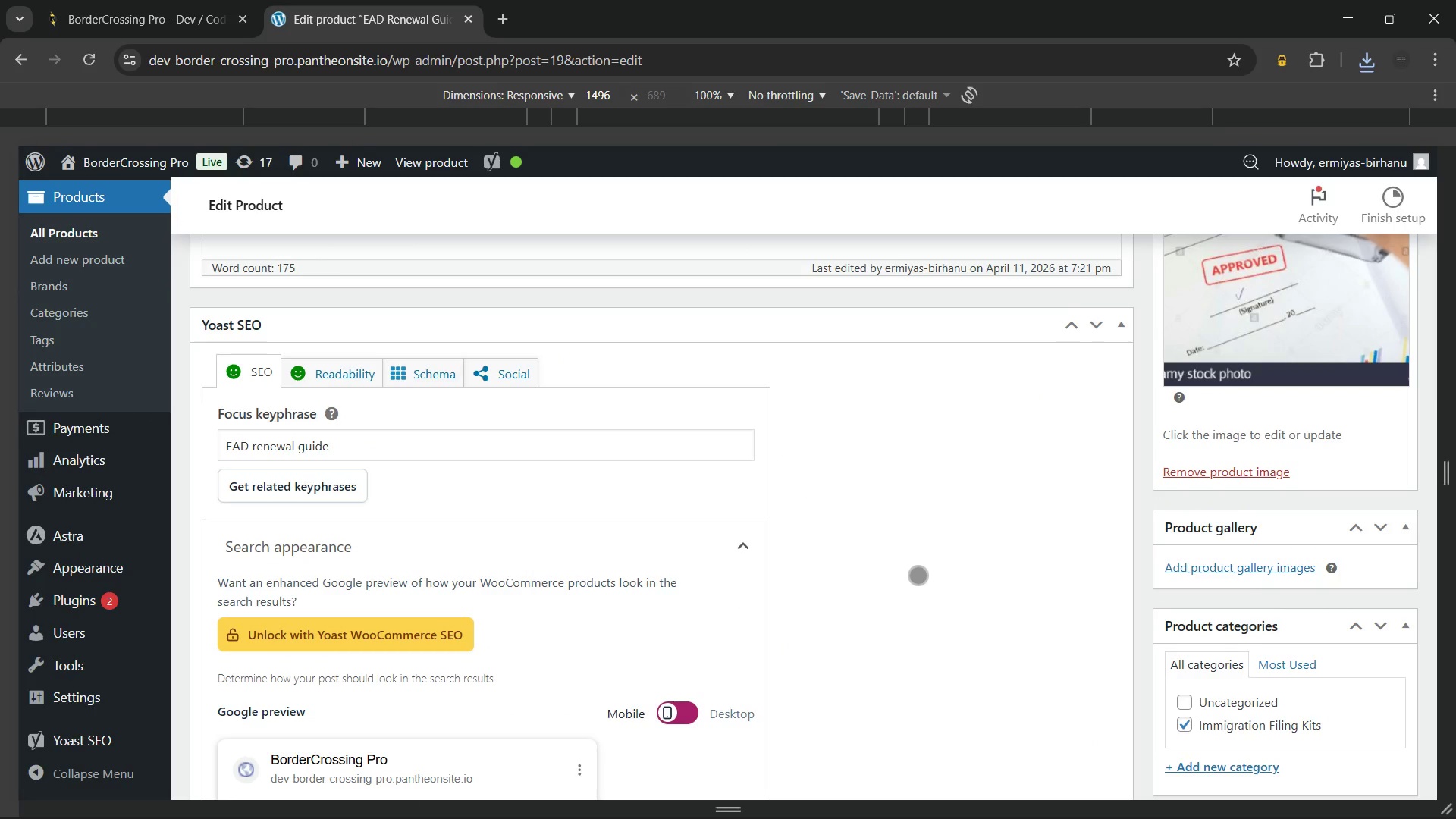 
scroll: coordinate [902, 559], scroll_direction: up, amount: 13.0
 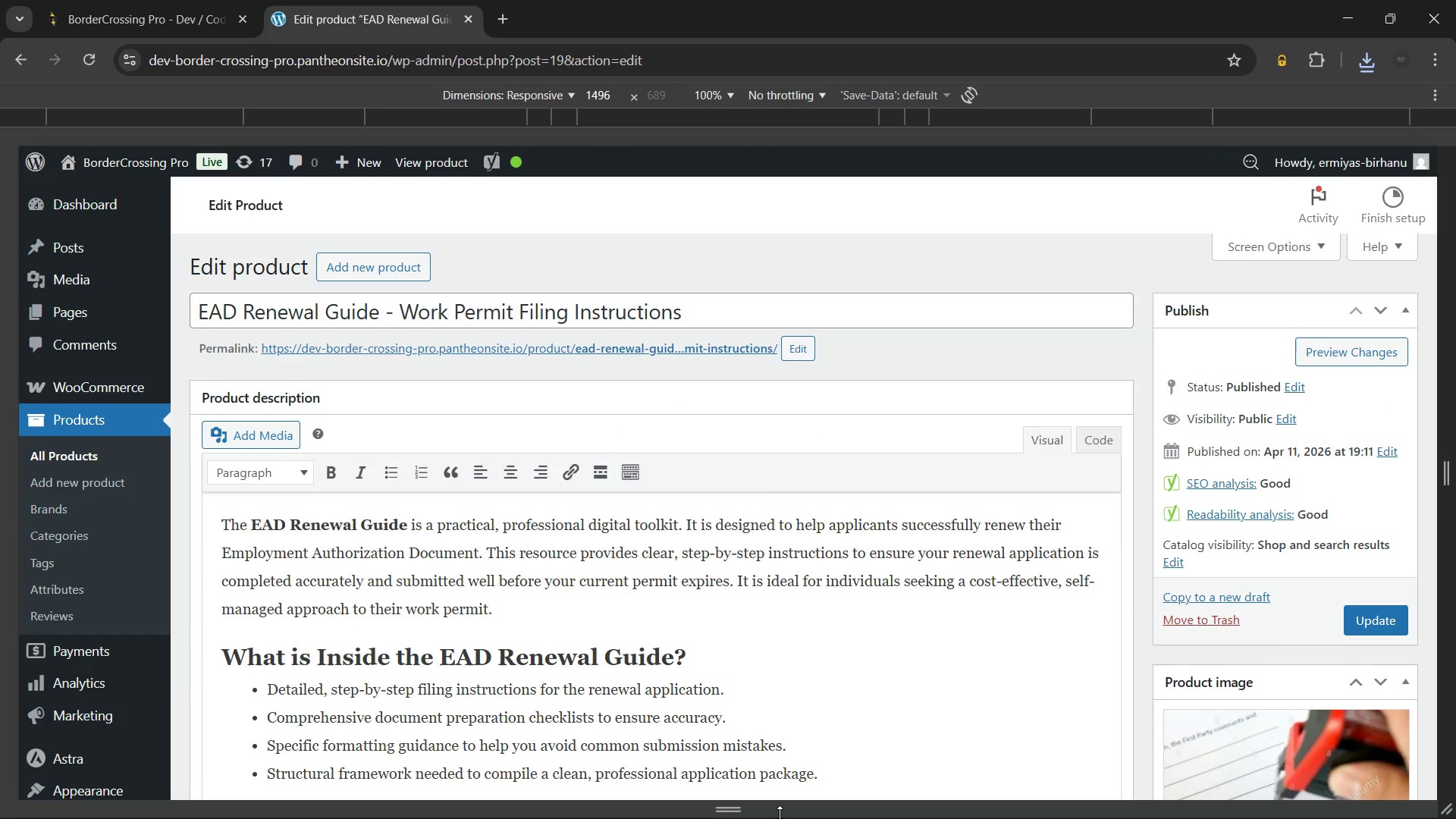 
key(Meta+MetaLeft)
 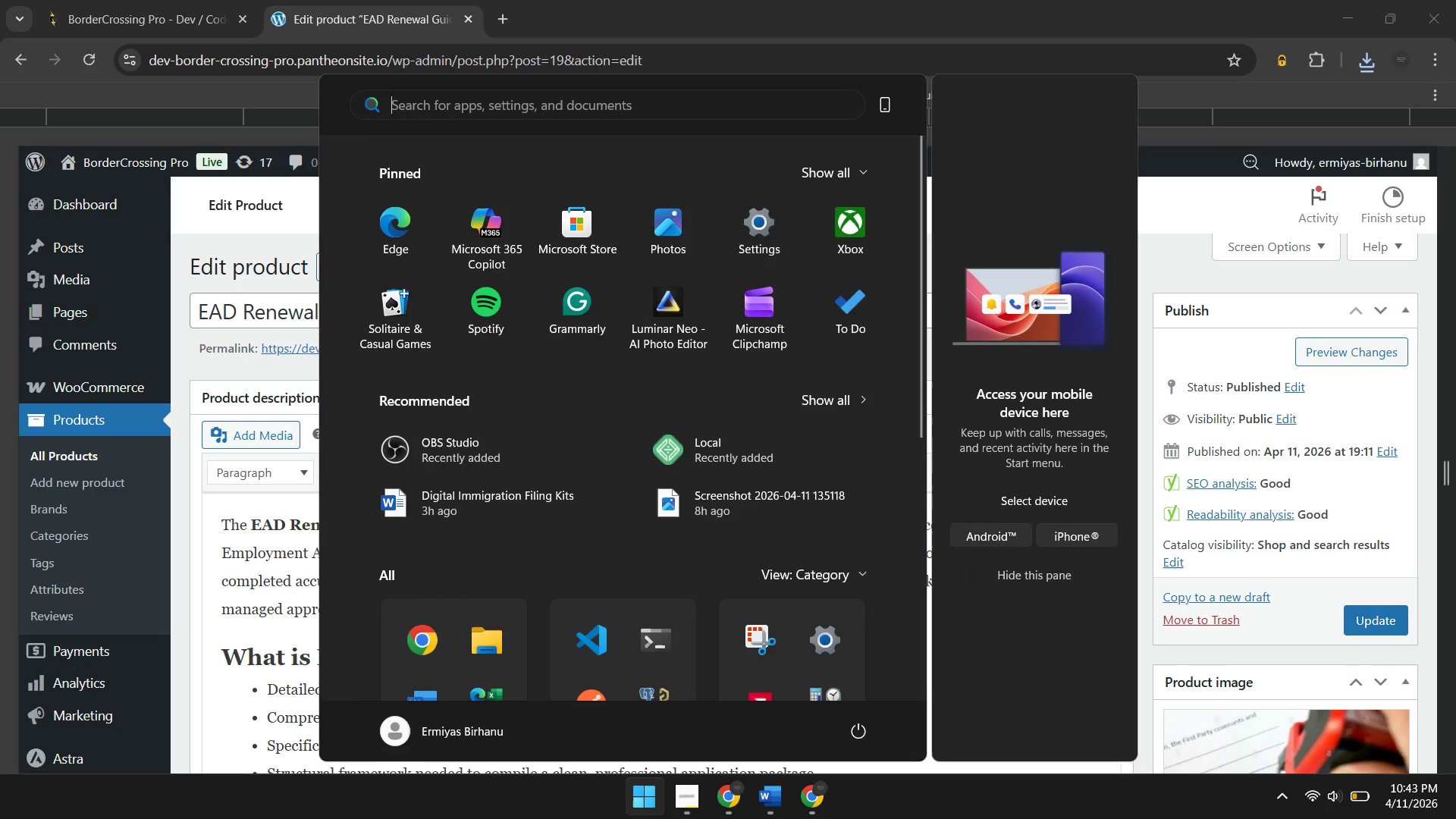 
key(Meta+MetaLeft)
 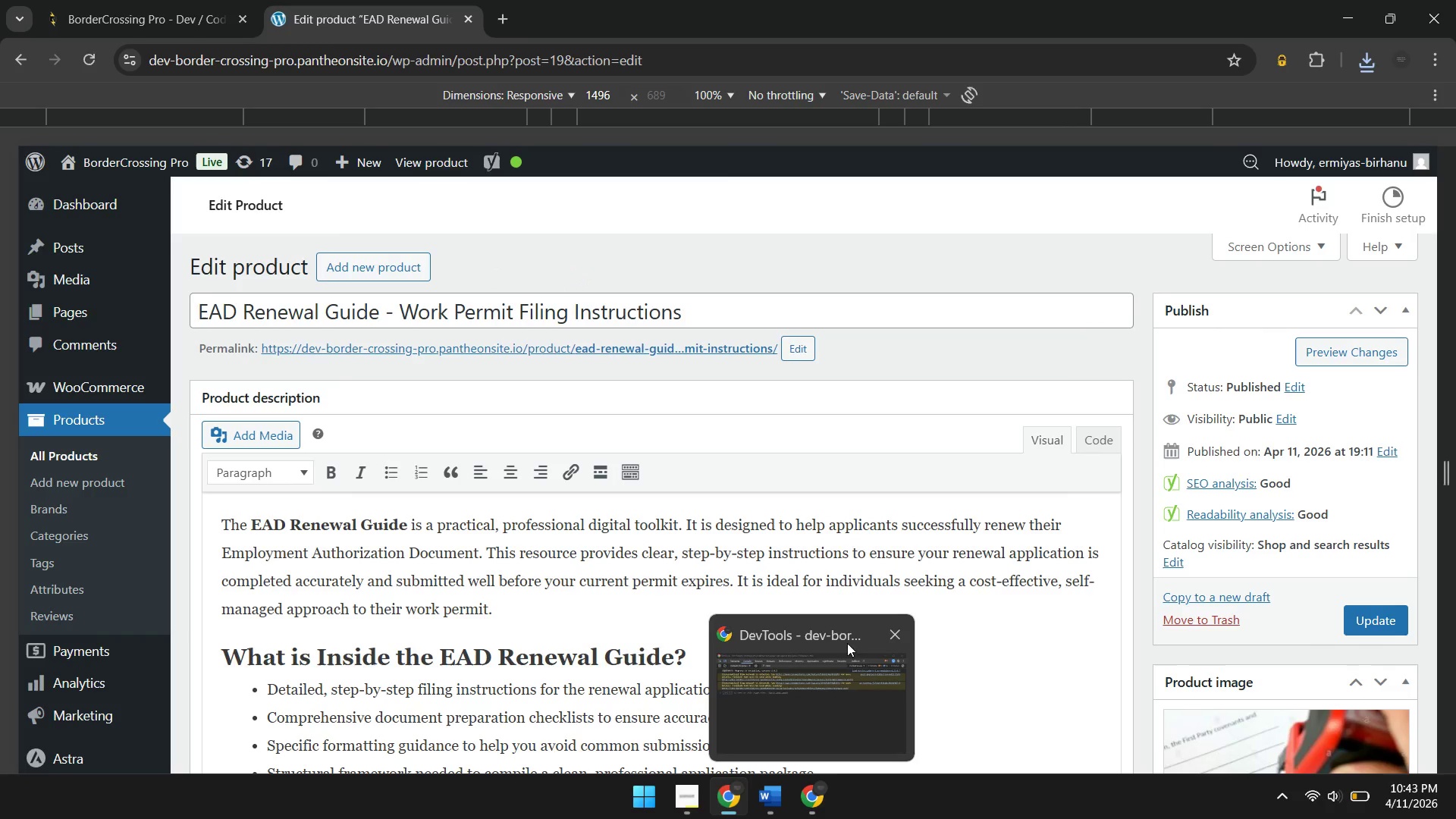 
left_click([887, 638])
 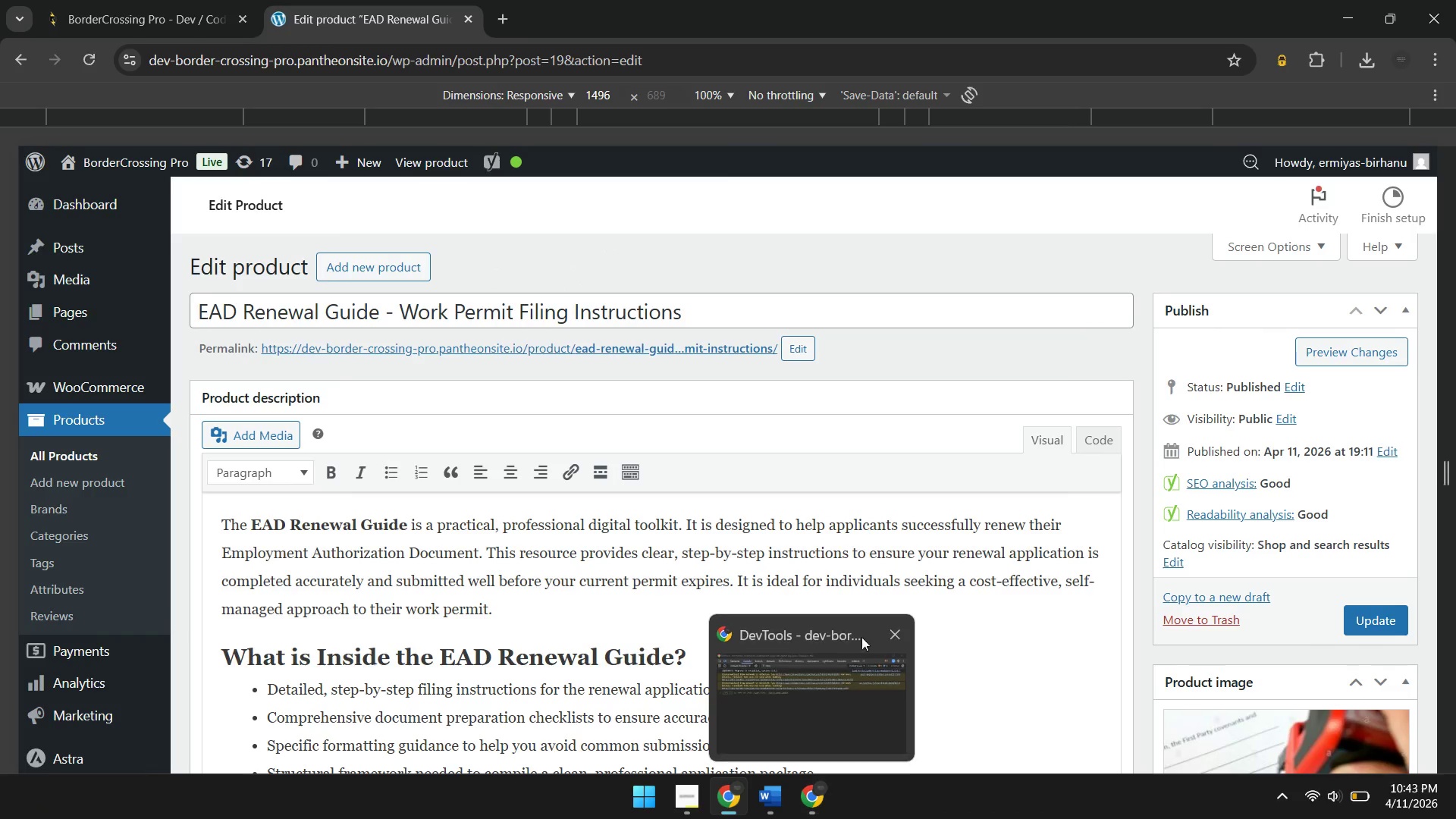 
left_click([893, 628])
 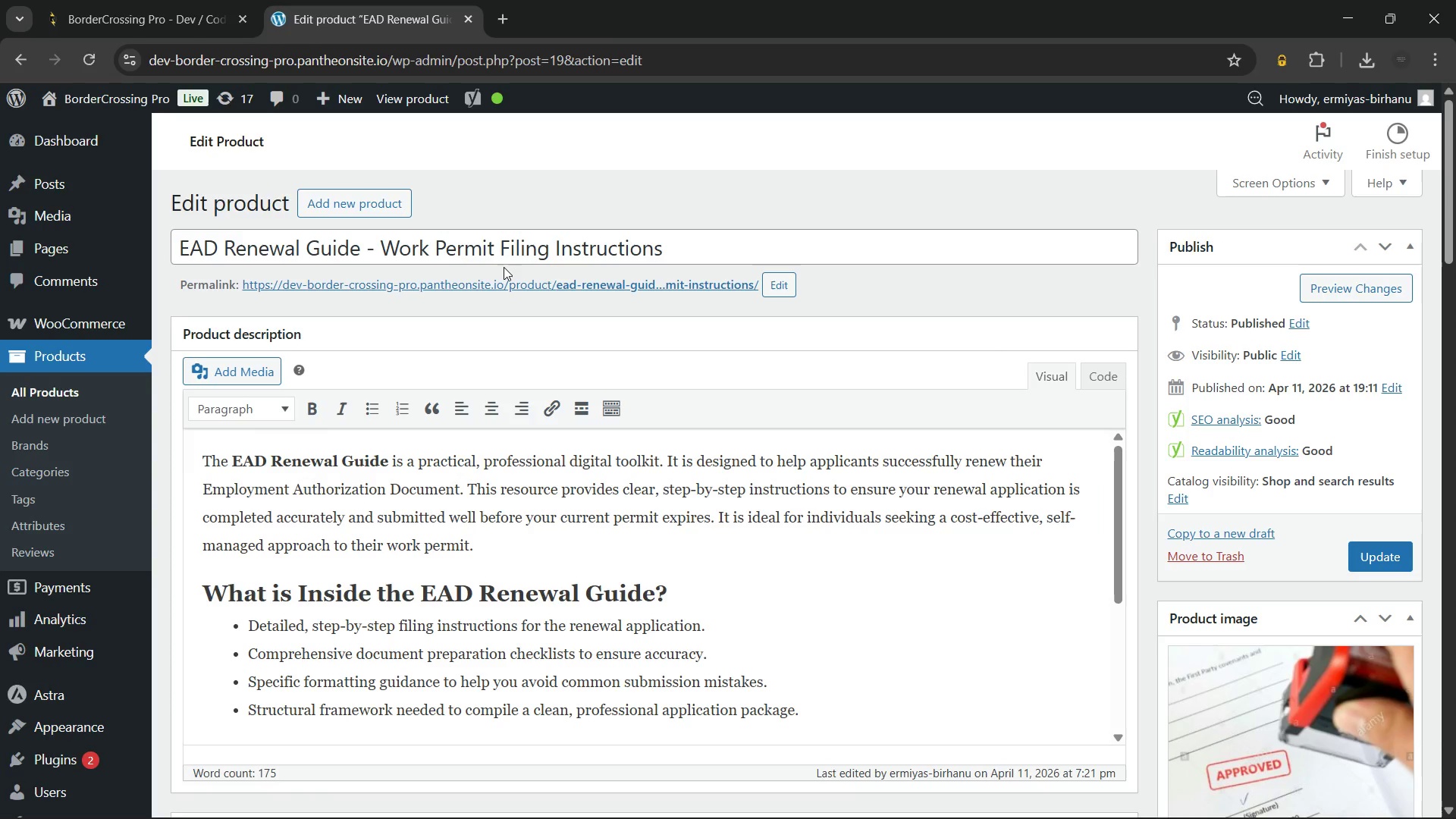 
scroll: coordinate [504, 267], scroll_direction: up, amount: 4.0
 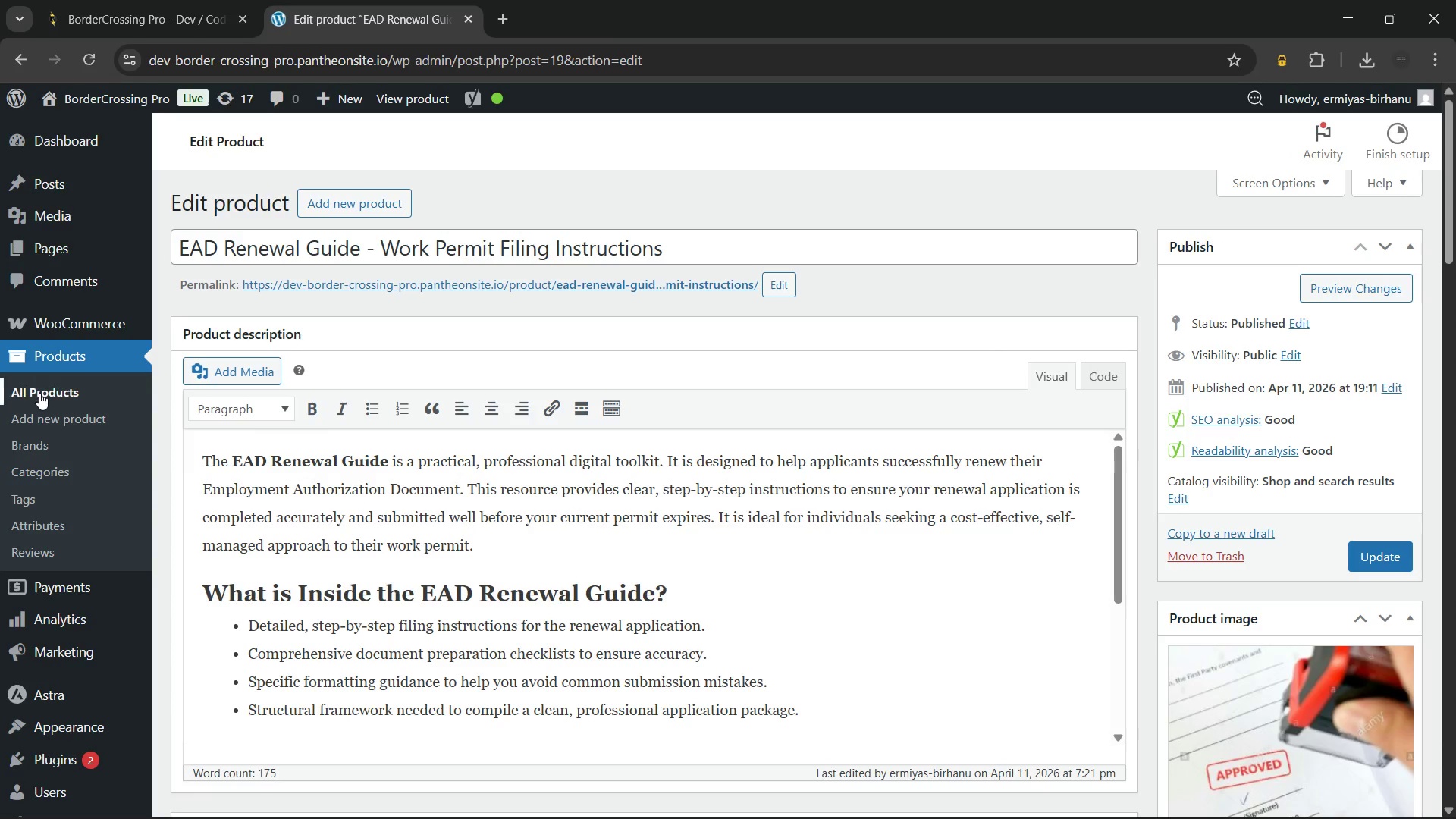 
left_click([39, 393])
 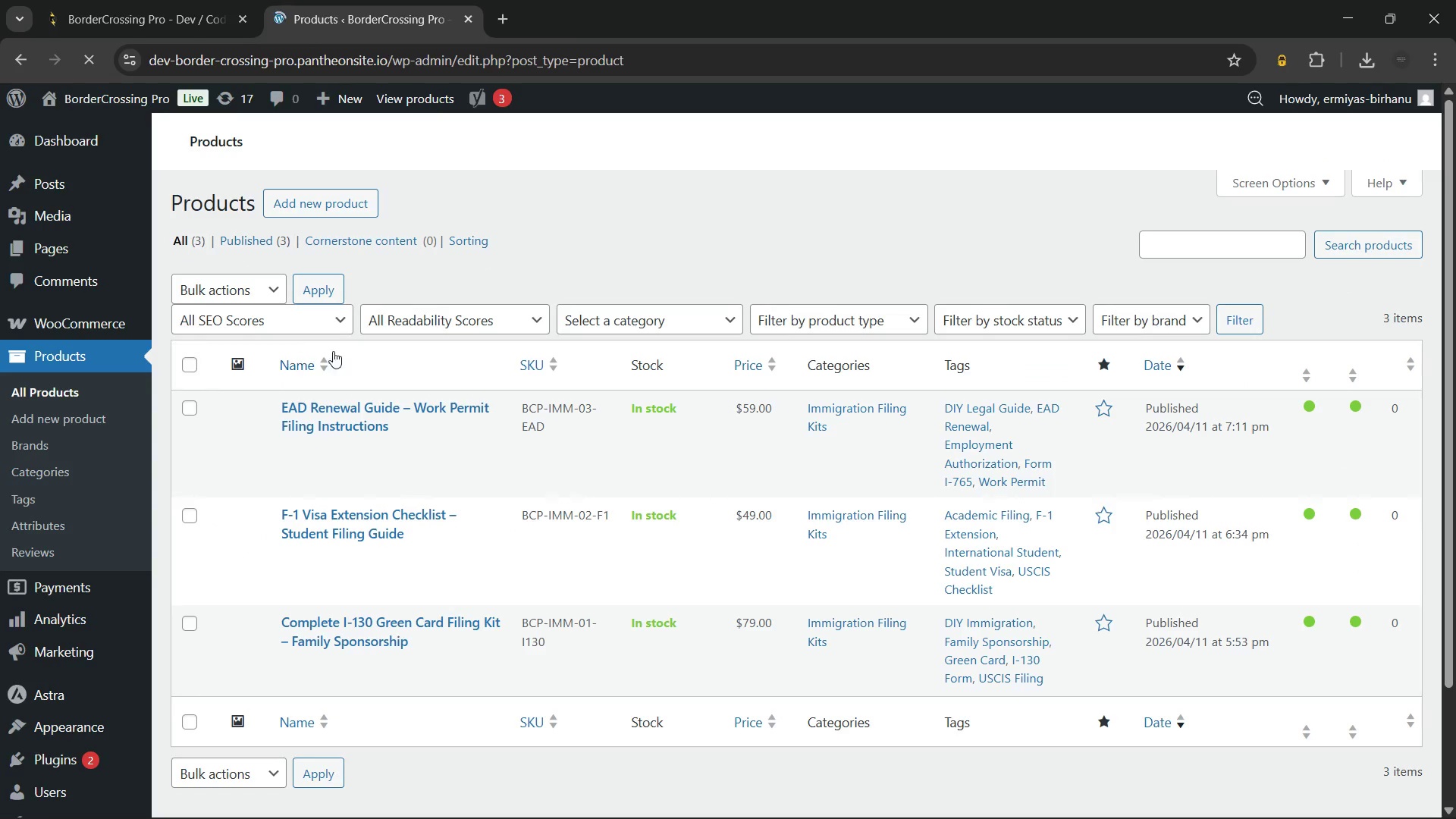 
wait(5.81)
 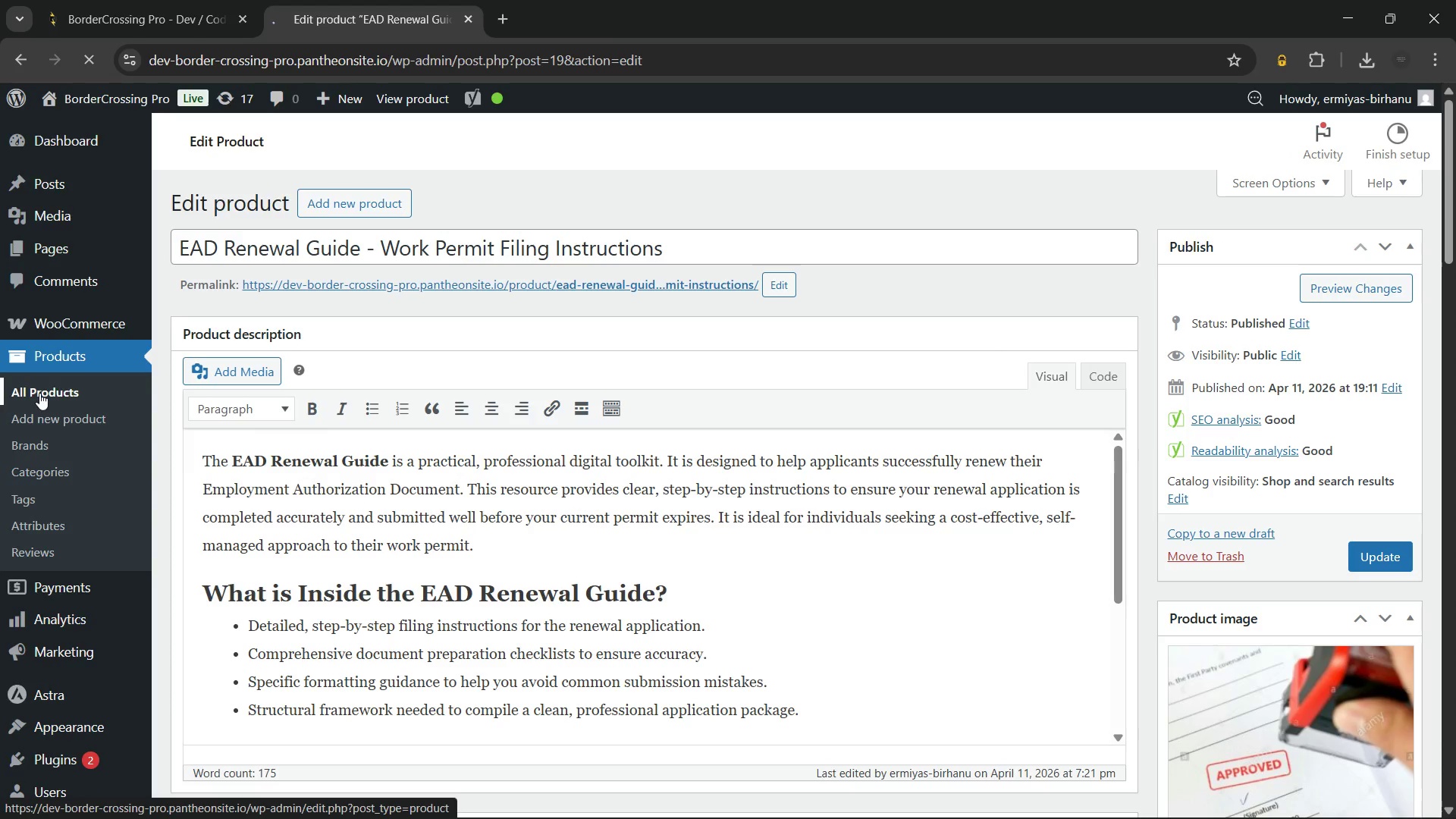 
scroll: coordinate [684, 544], scroll_direction: none, amount: 0.0
 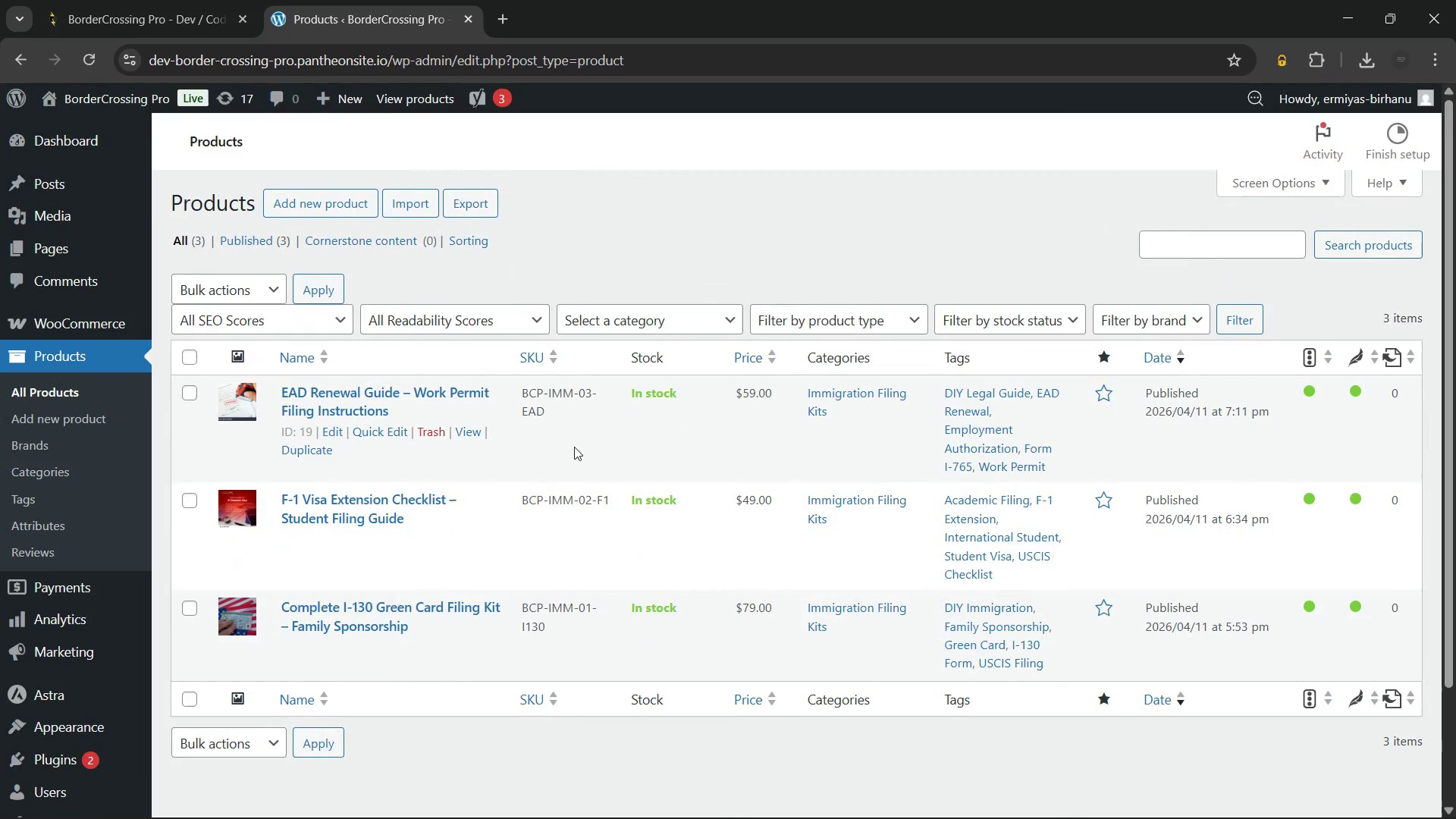 
wait(9.82)
 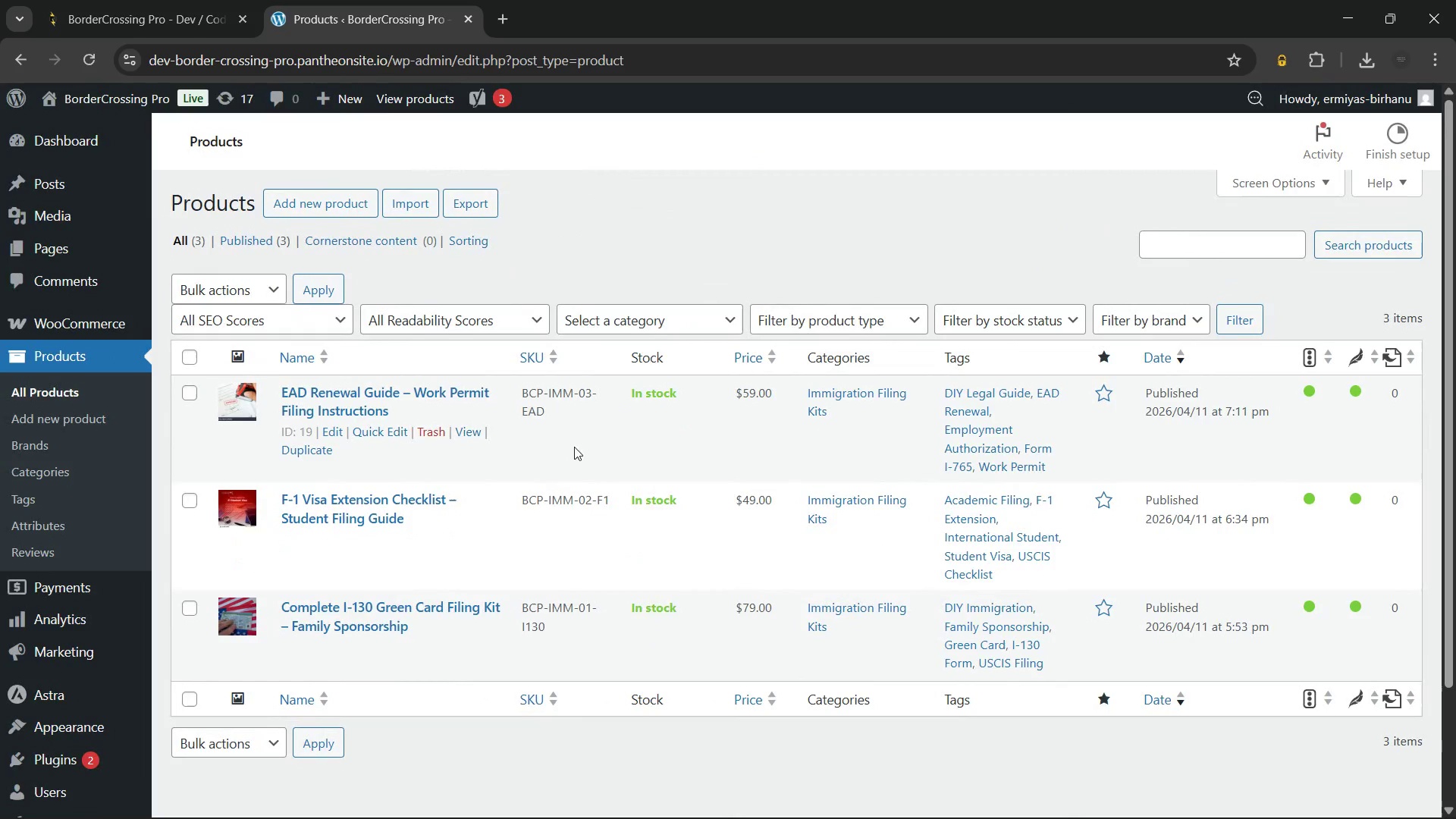 
left_click([93, 95])
 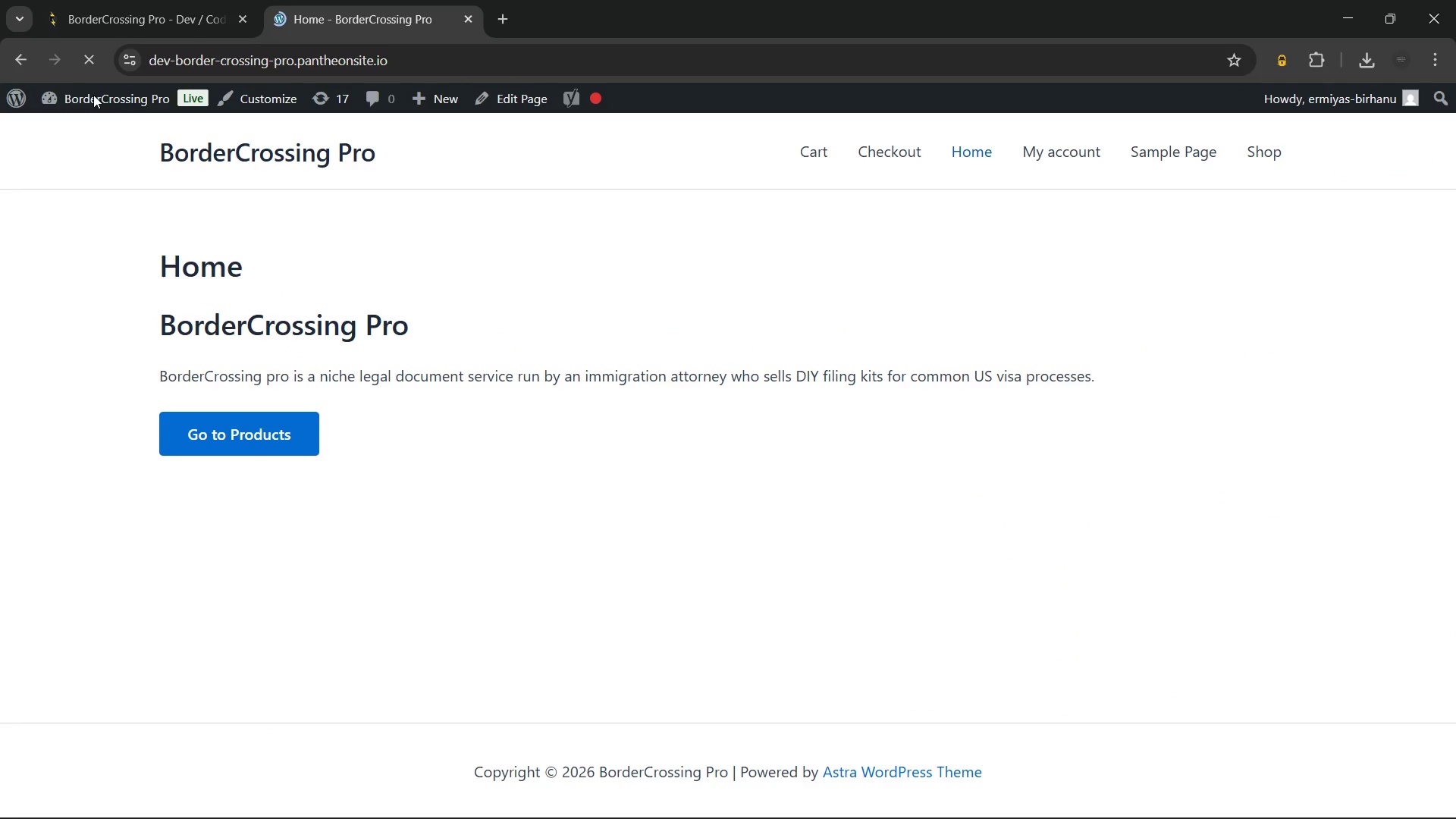 
wait(5.83)
 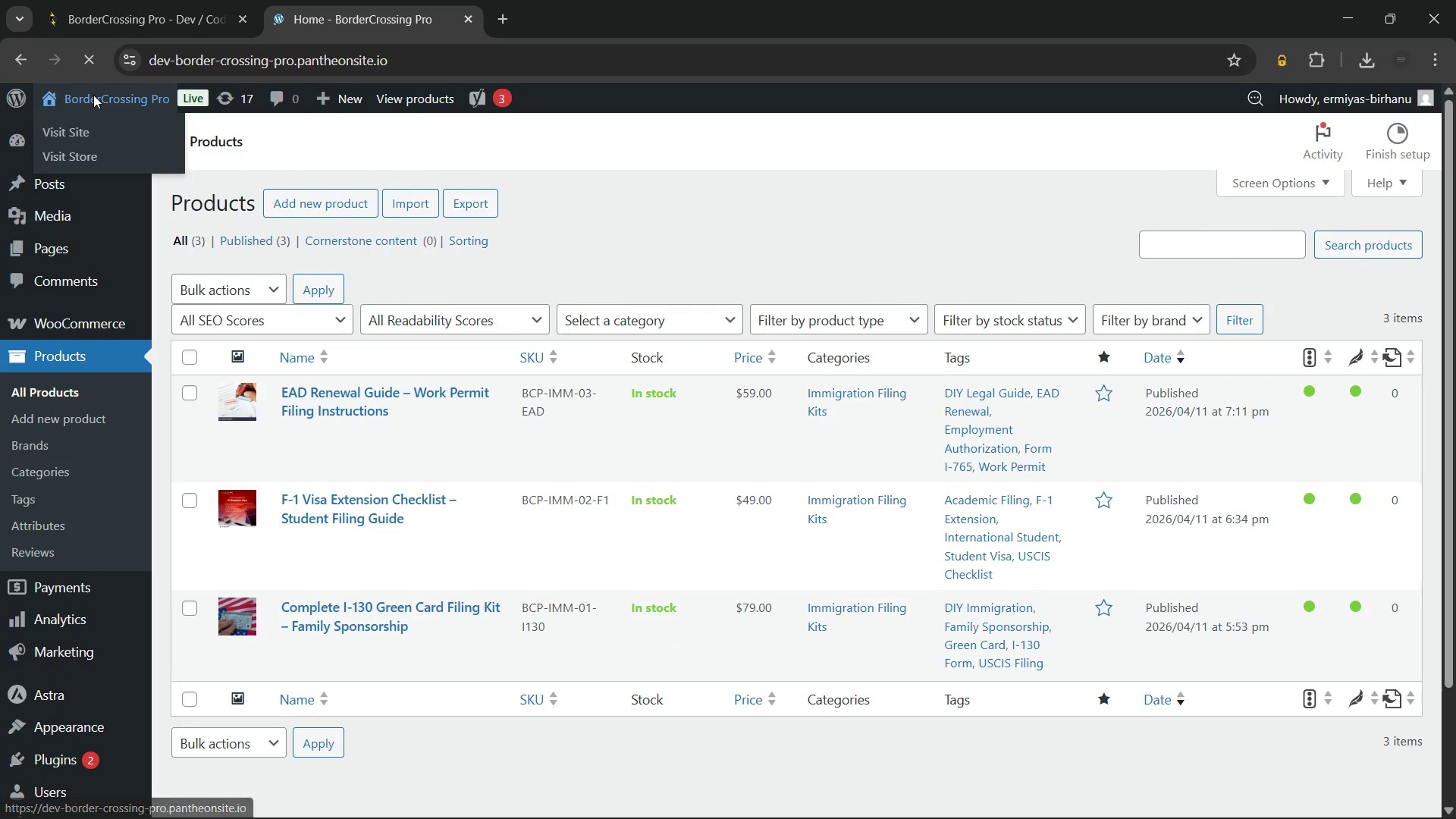 
left_click([1267, 147])
 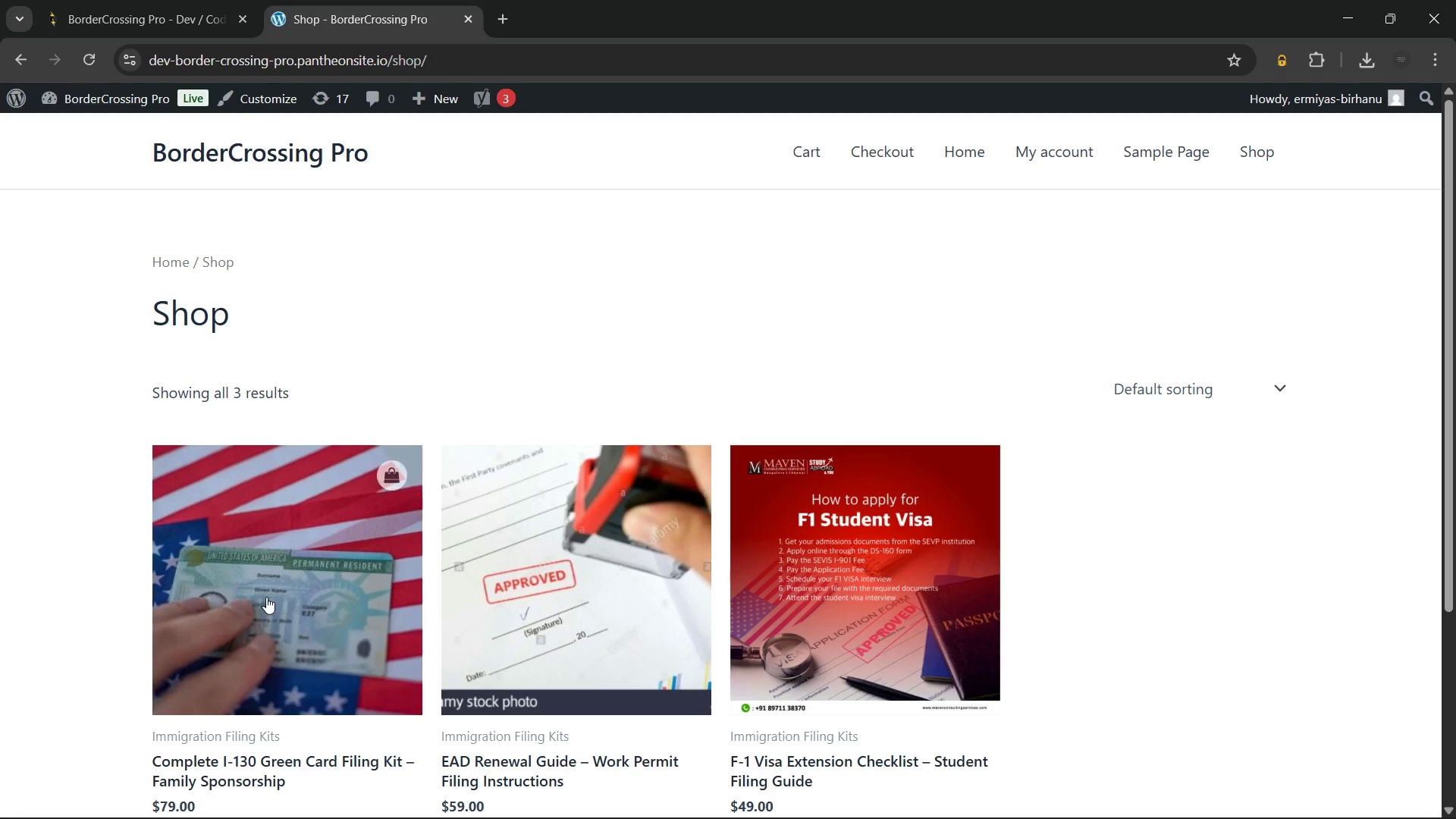 
scroll: coordinate [818, 582], scroll_direction: up, amount: 1.0
 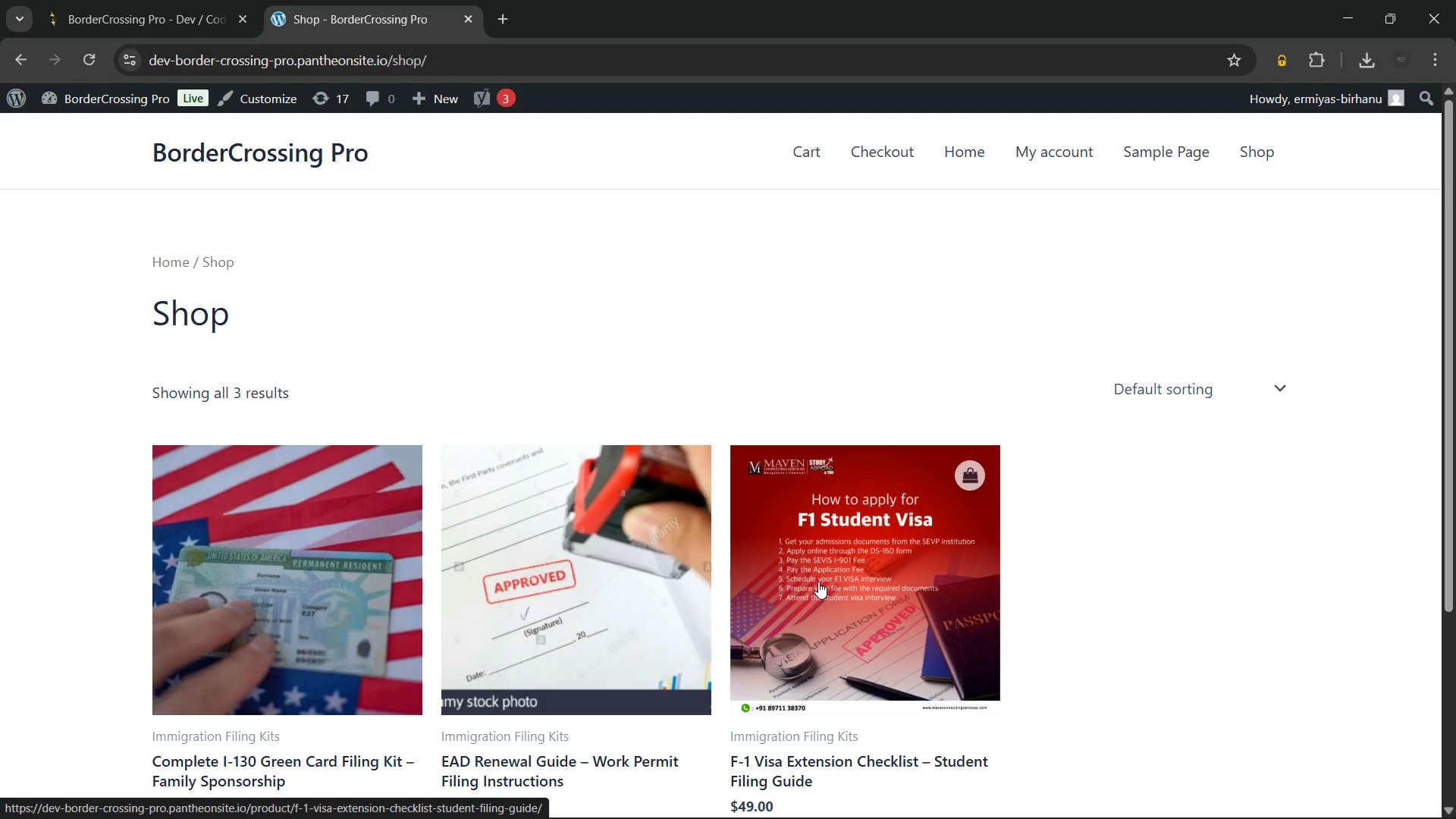 
scroll: coordinate [818, 582], scroll_direction: down, amount: 3.0
 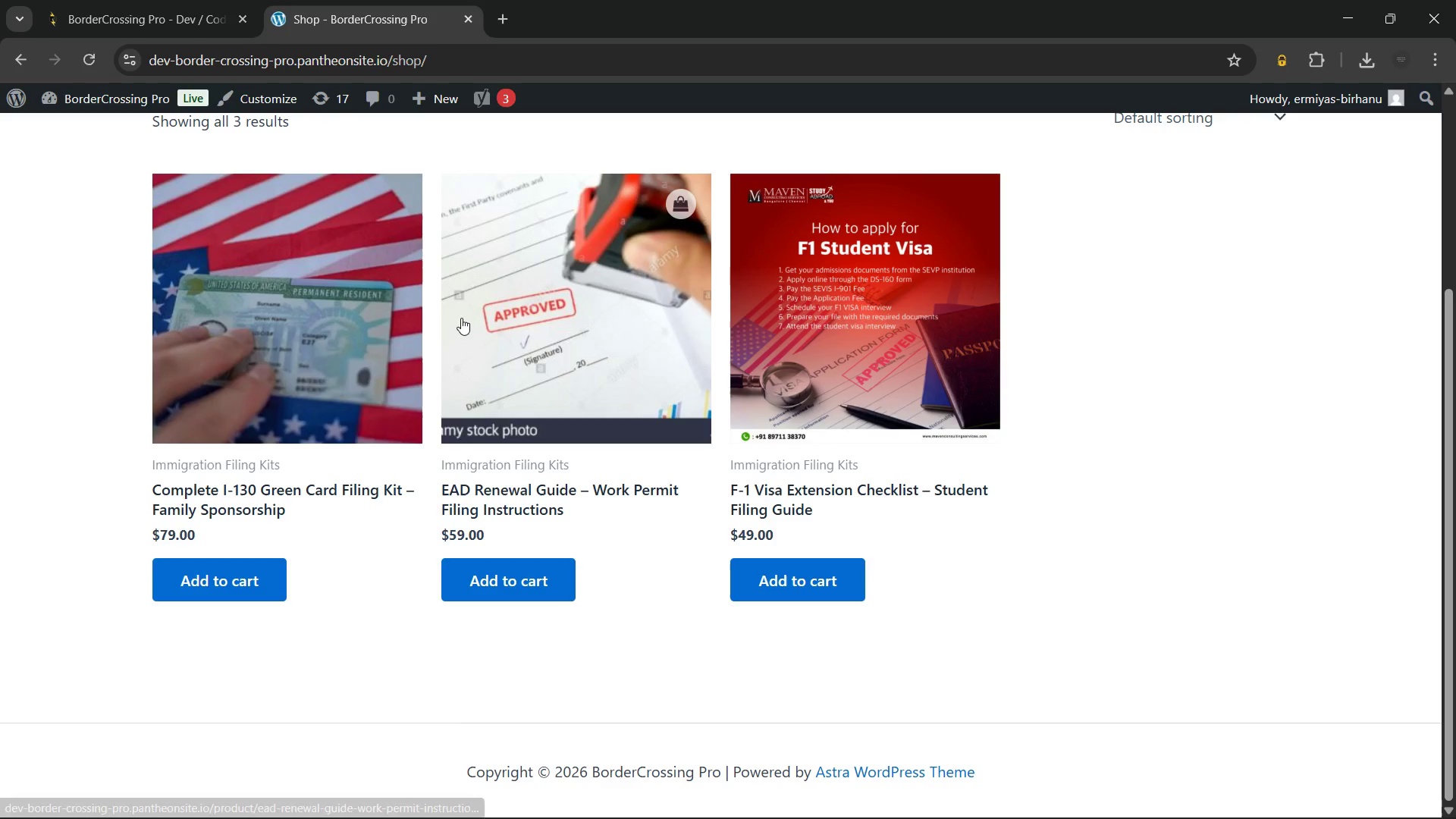 
left_click([297, 337])
 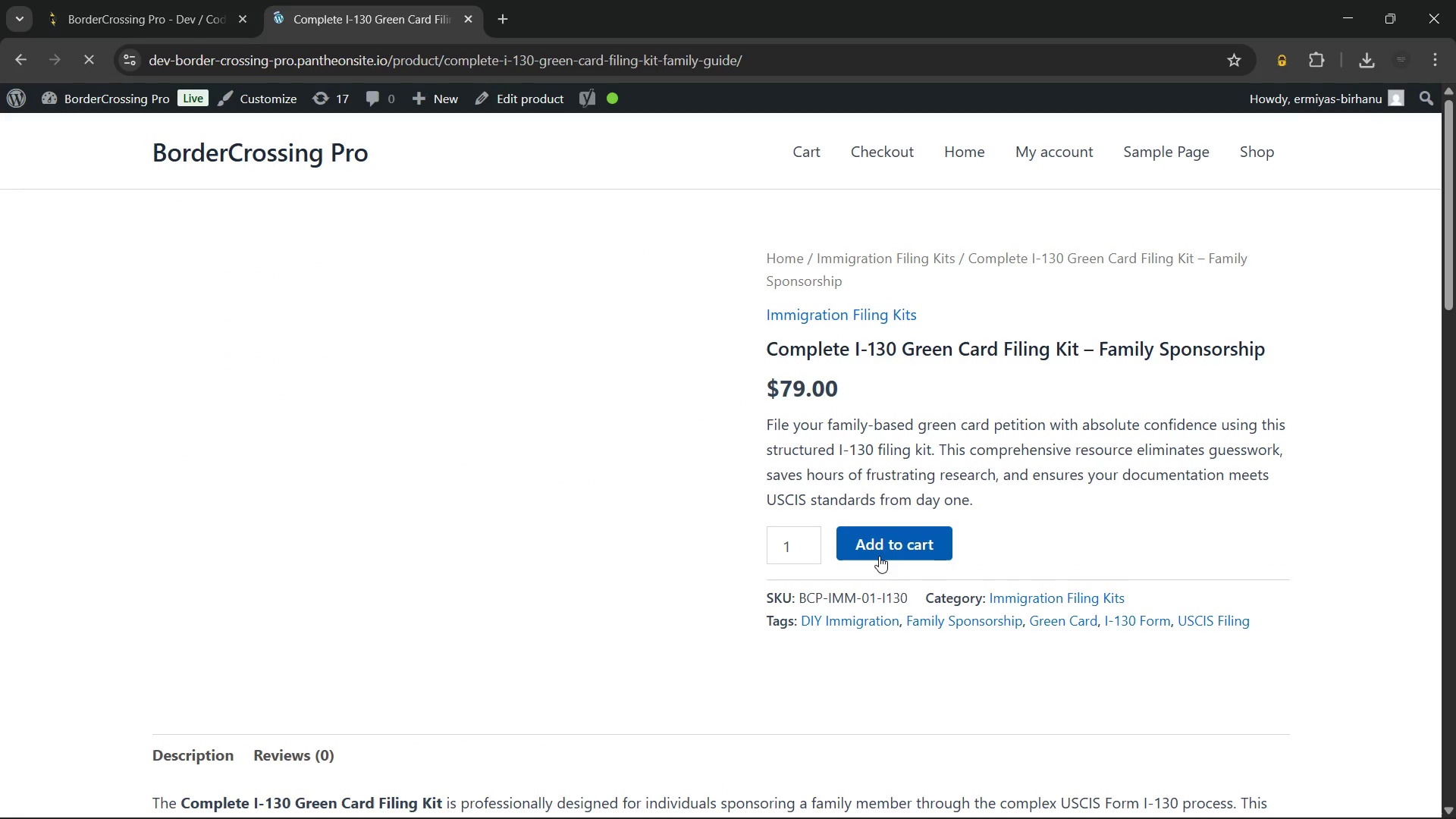 
wait(5.64)
 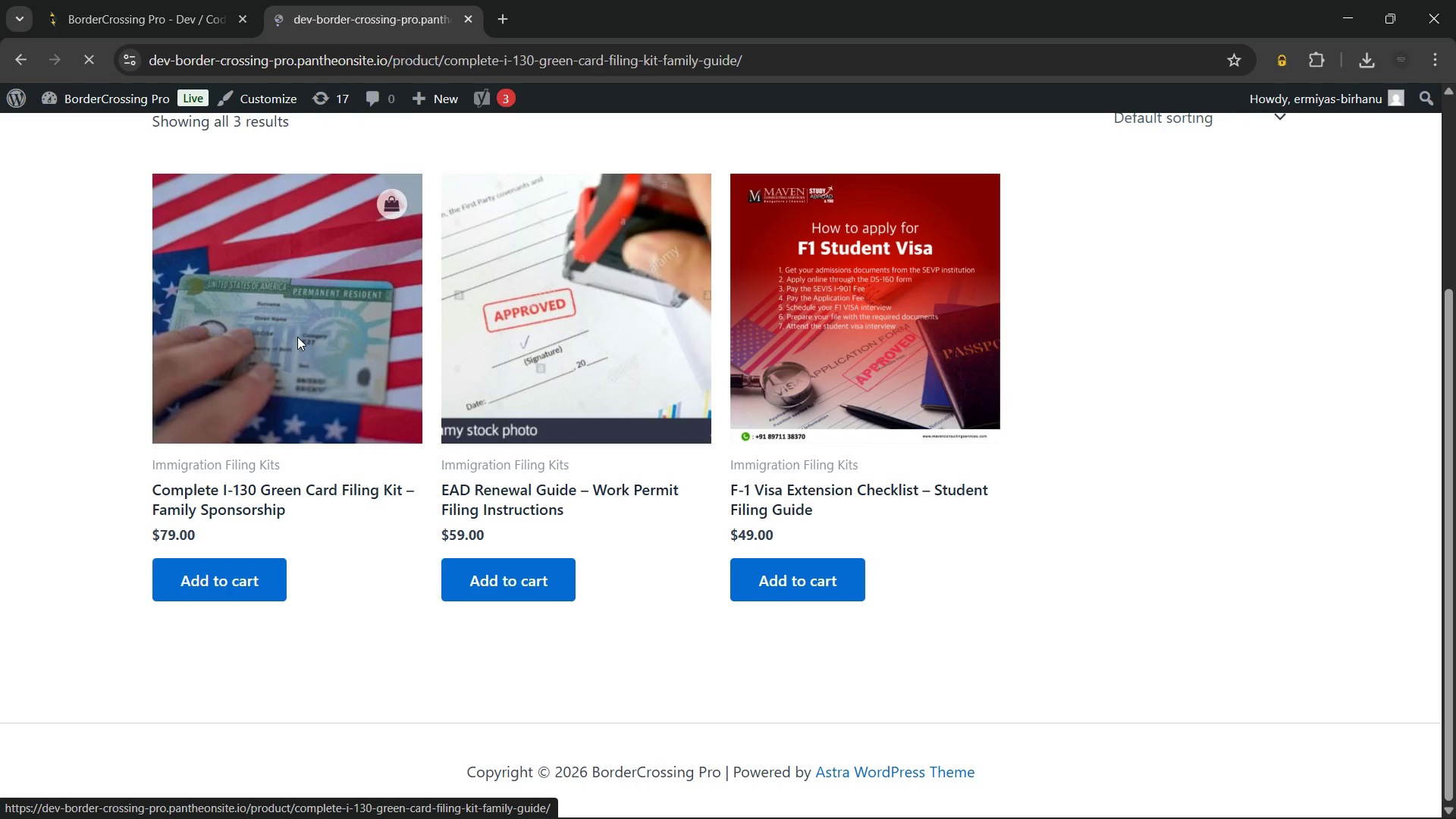 
left_click([879, 547])
 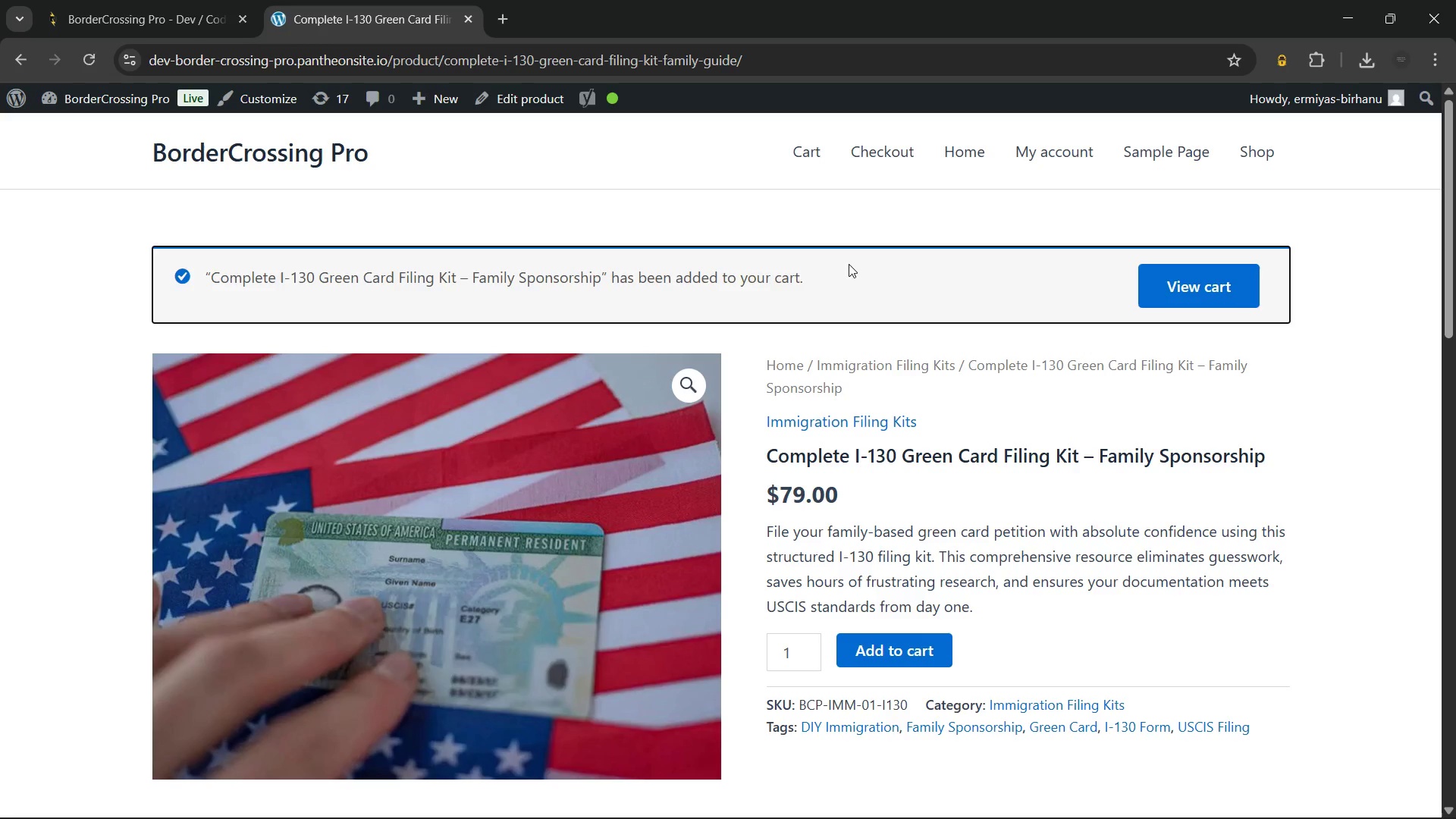 
left_click([1176, 287])
 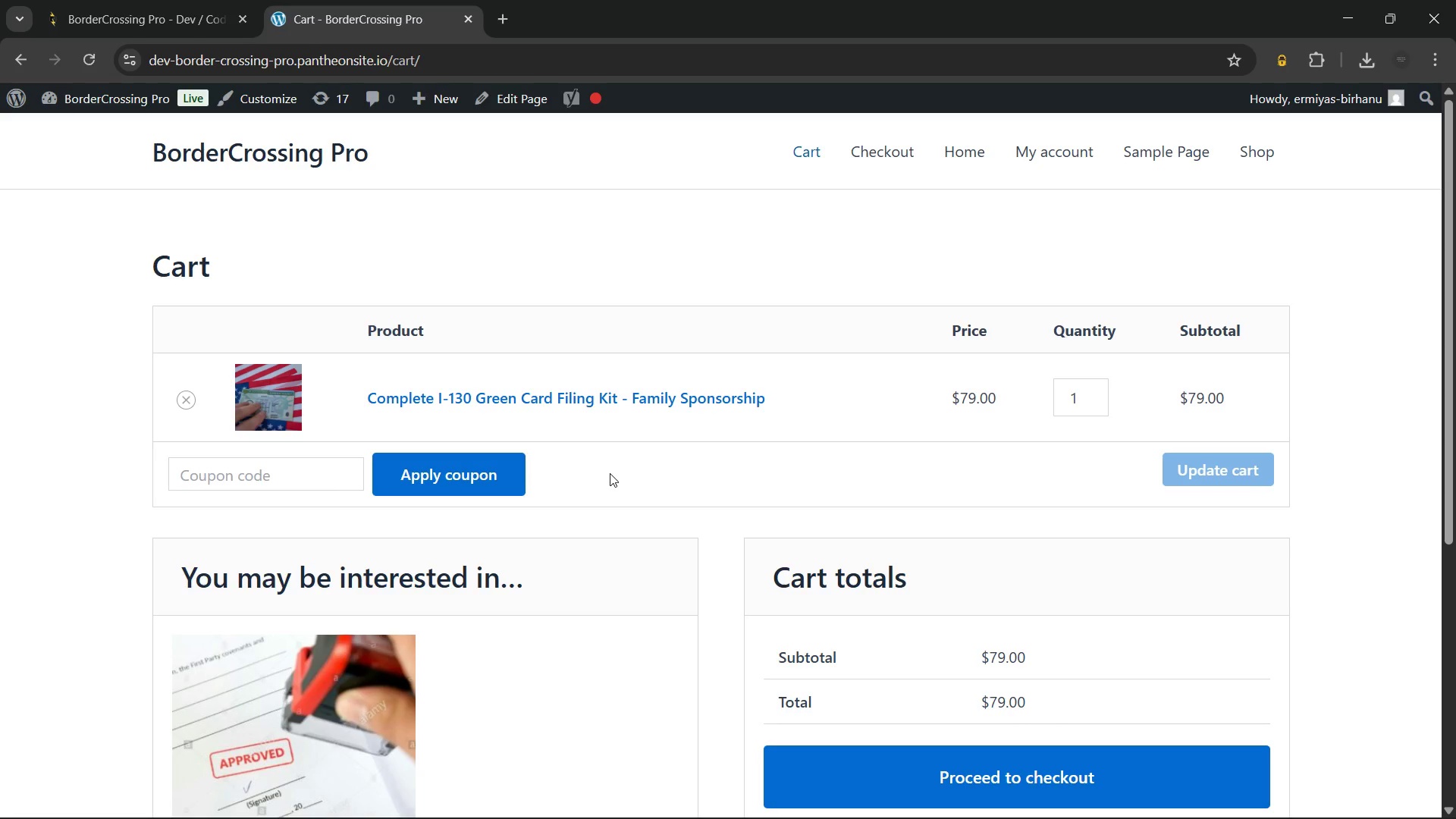 
wait(7.8)
 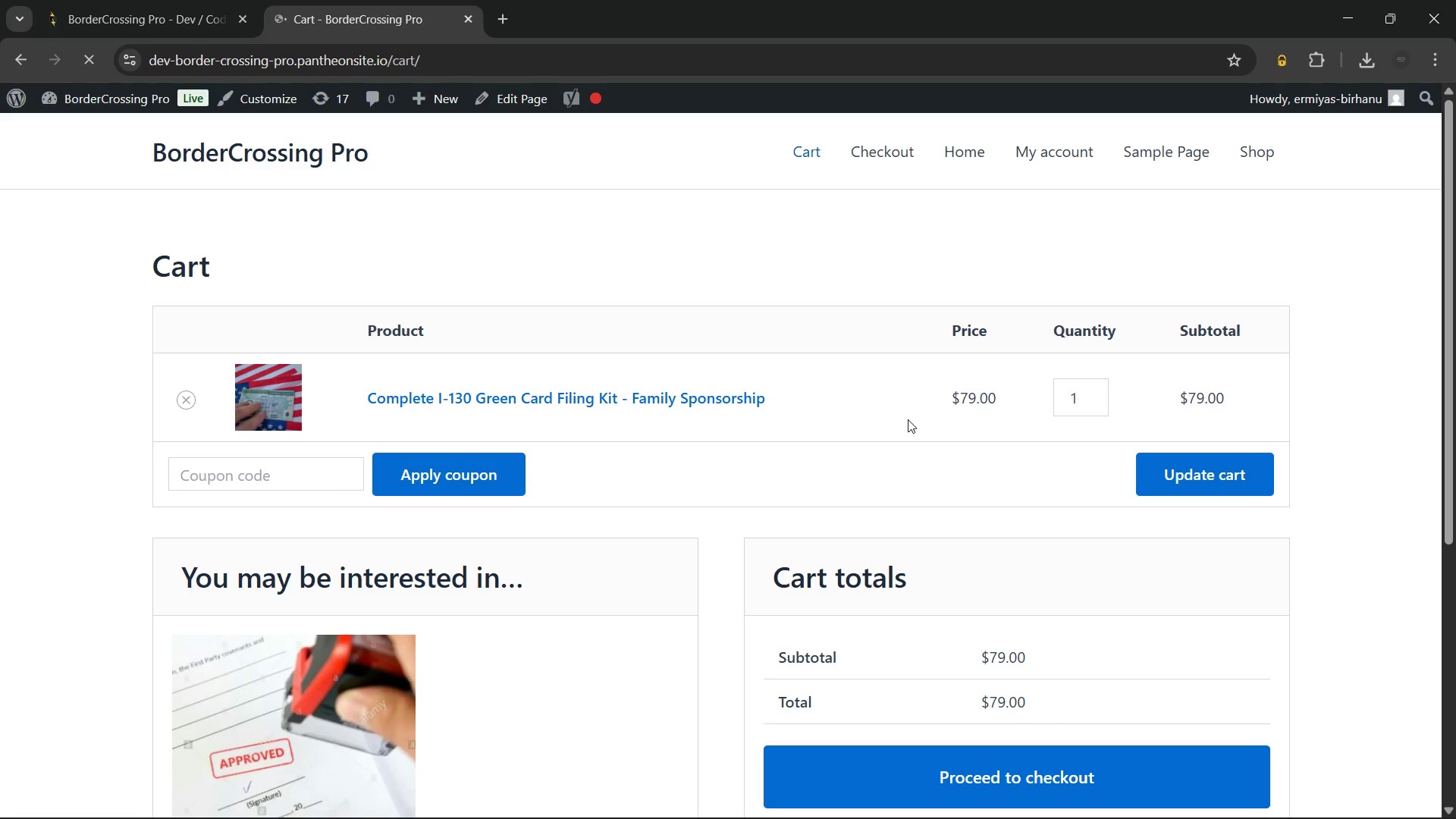 
scroll: coordinate [328, 511], scroll_direction: down, amount: 3.0
 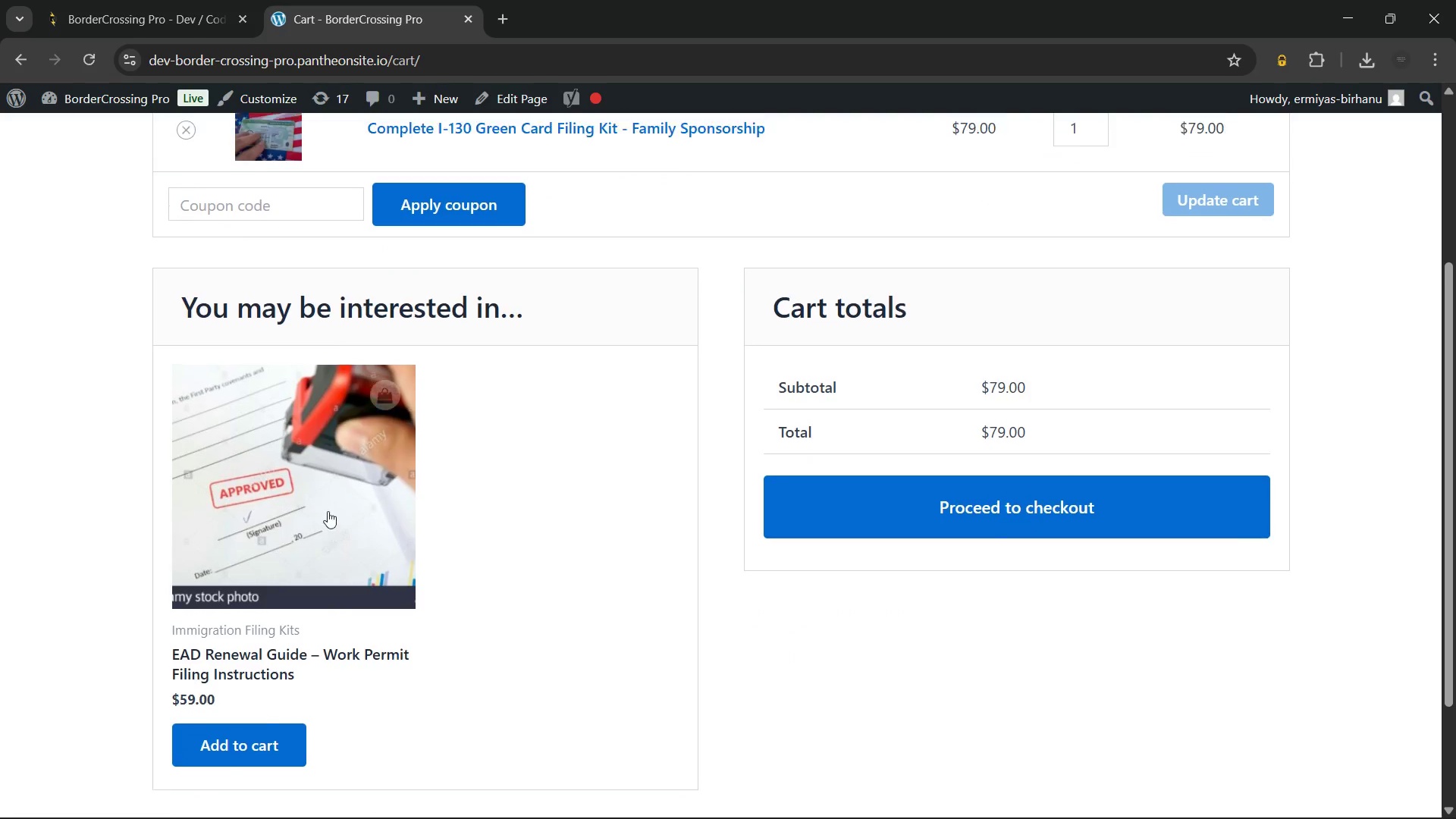 
scroll: coordinate [328, 511], scroll_direction: up, amount: 2.0
 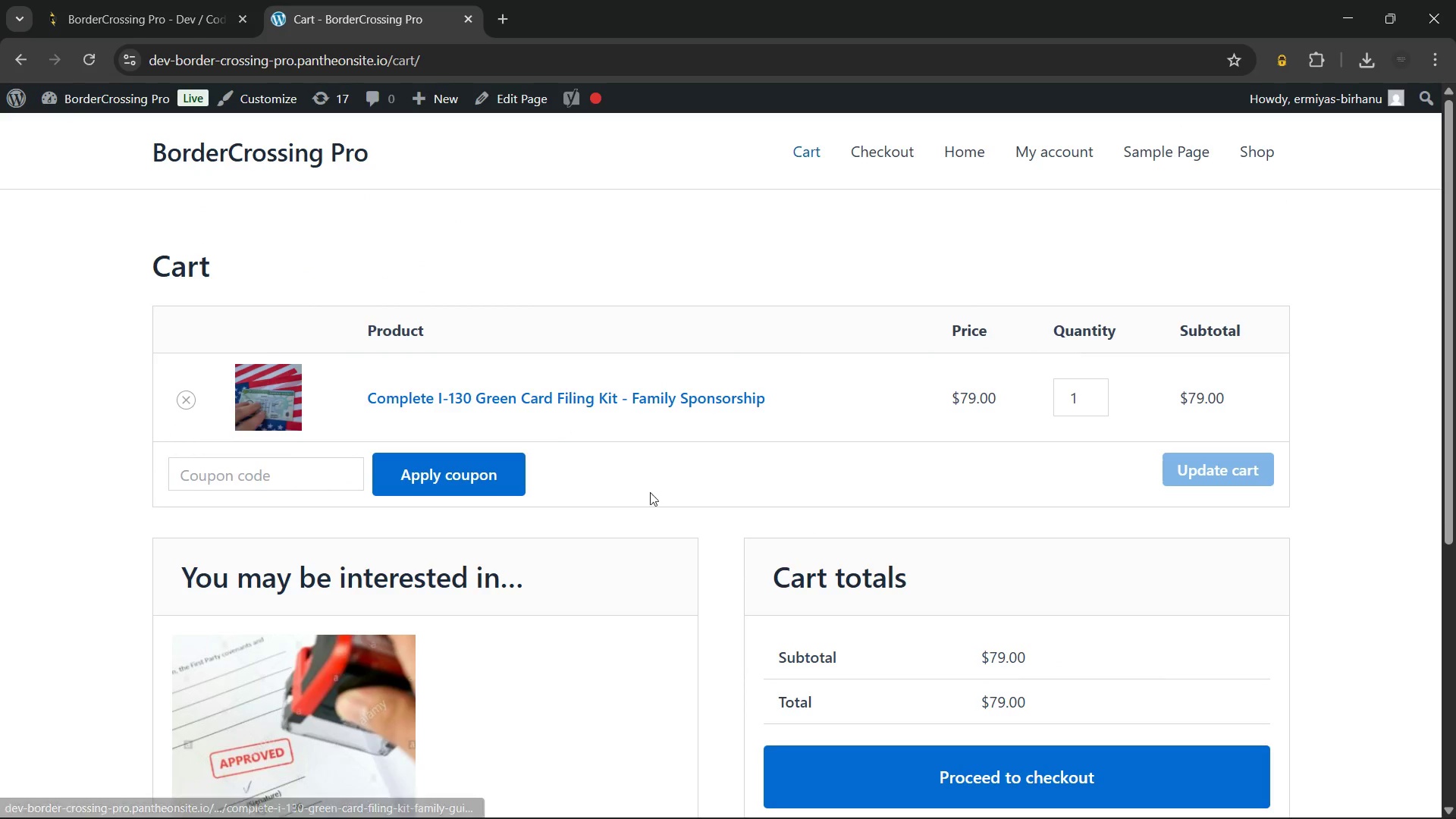 
scroll: coordinate [654, 514], scroll_direction: down, amount: 9.0
 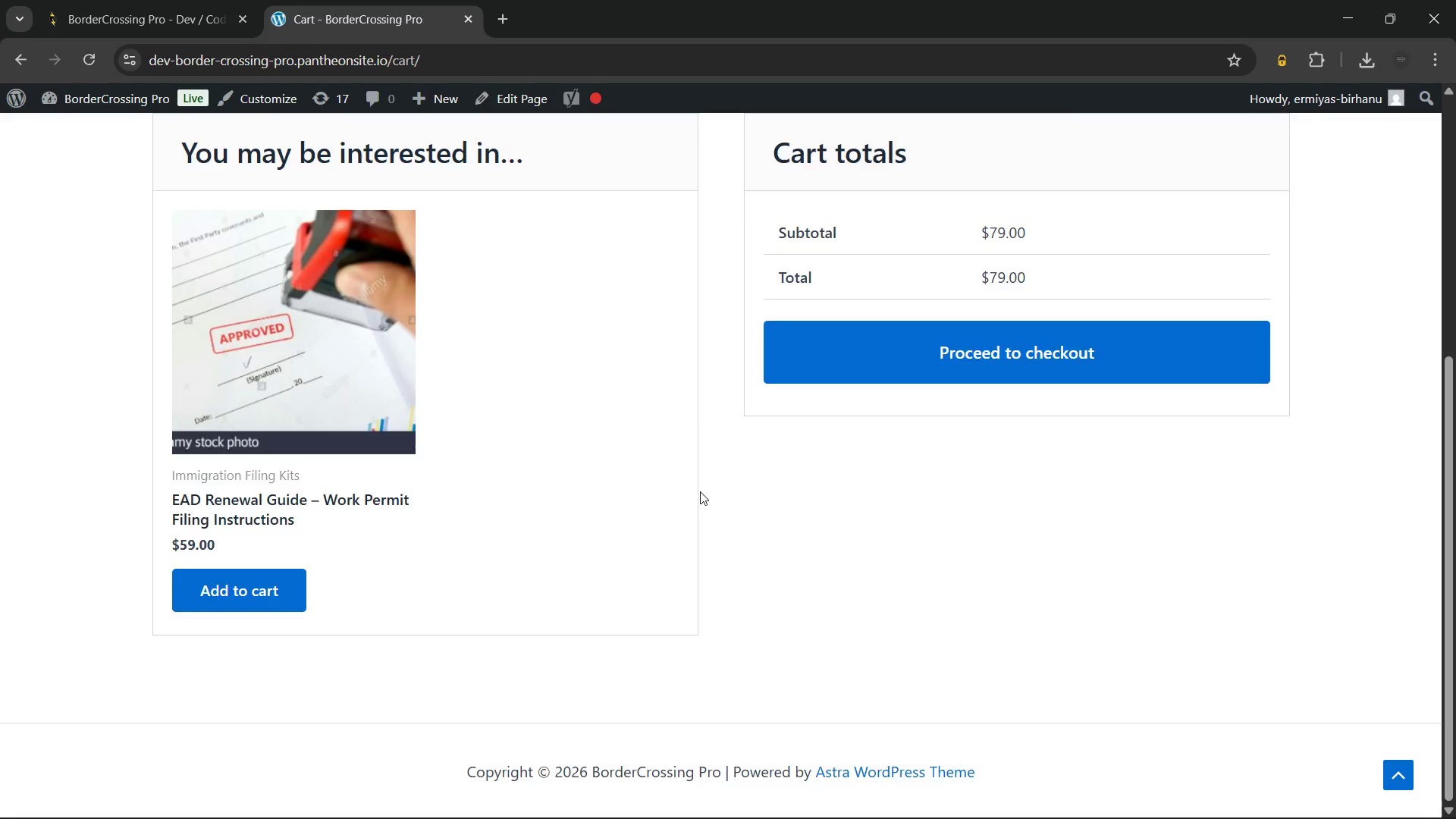 
scroll: coordinate [700, 491], scroll_direction: up, amount: 2.0
 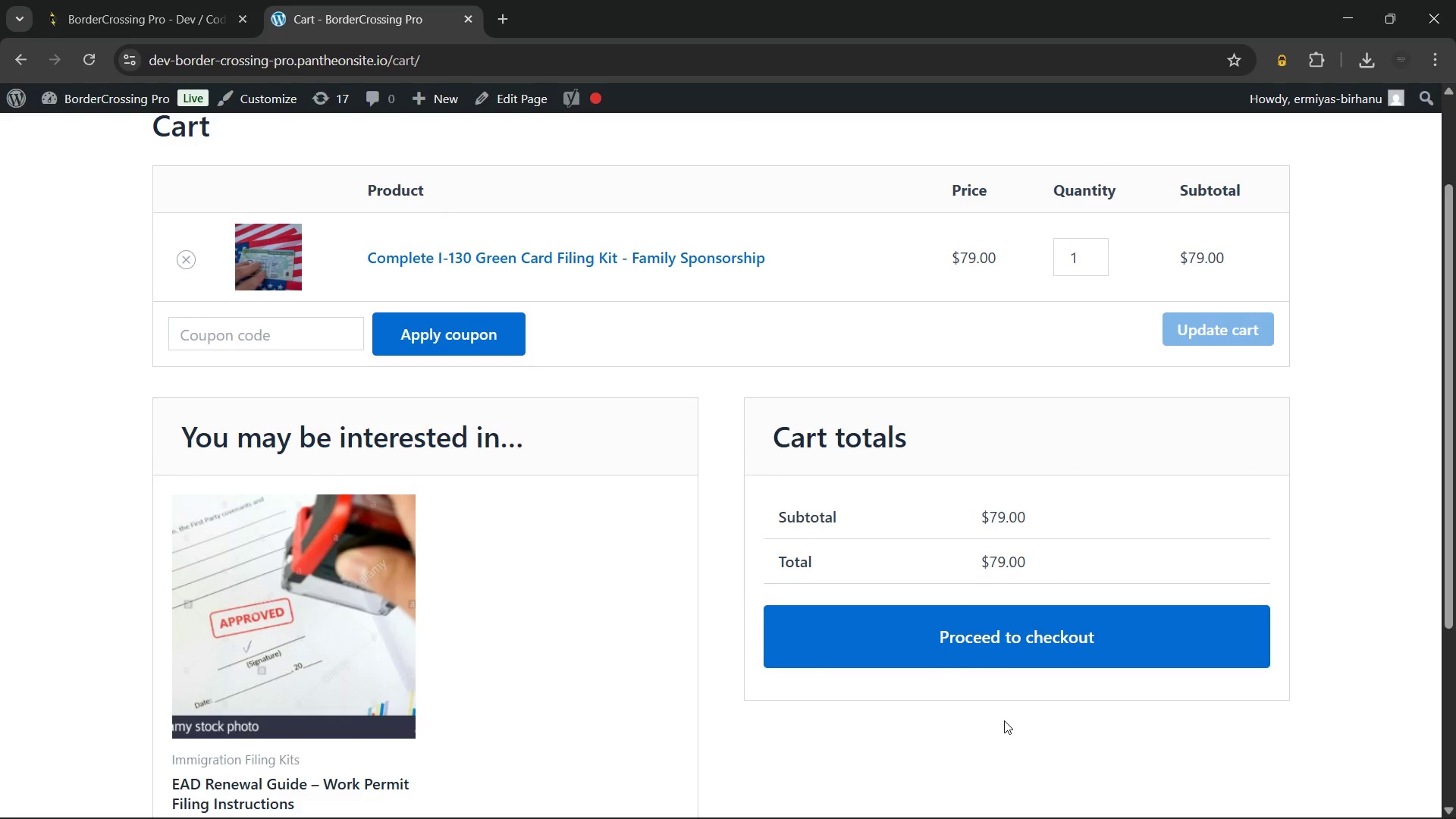 
left_click([1130, 637])
 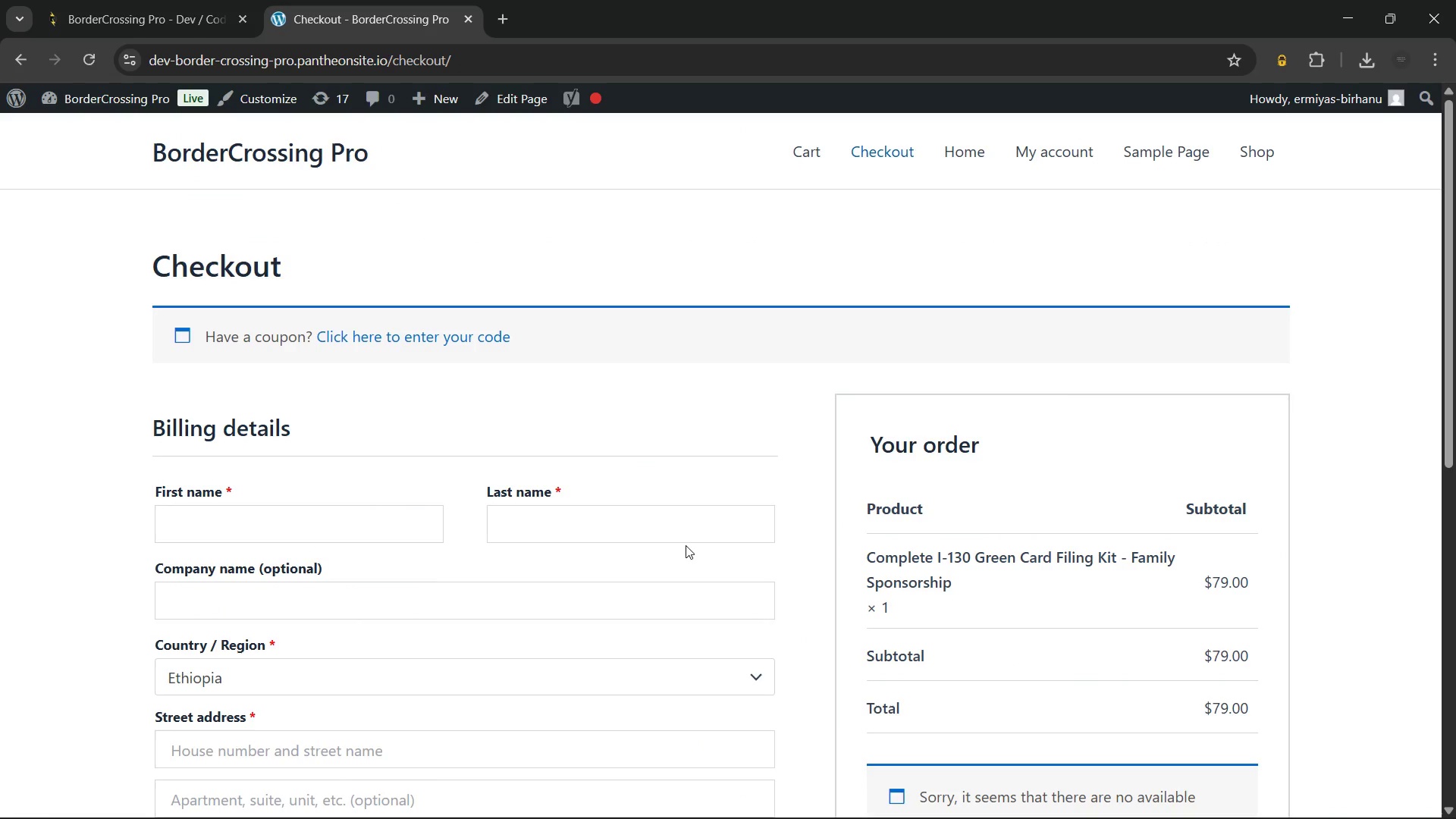 
scroll: coordinate [483, 469], scroll_direction: down, amount: 8.0
 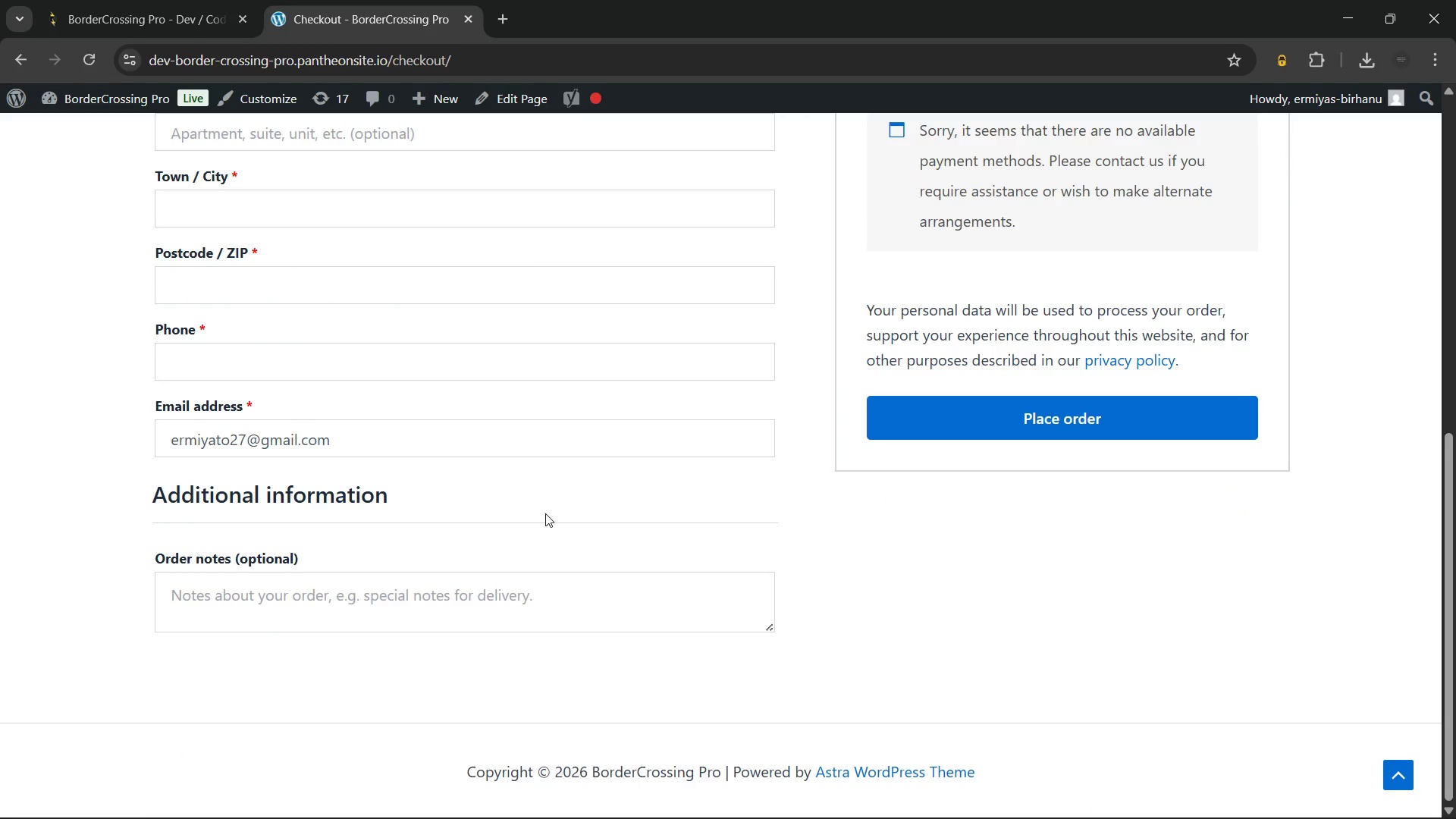 
scroll: coordinate [545, 513], scroll_direction: none, amount: 0.0
 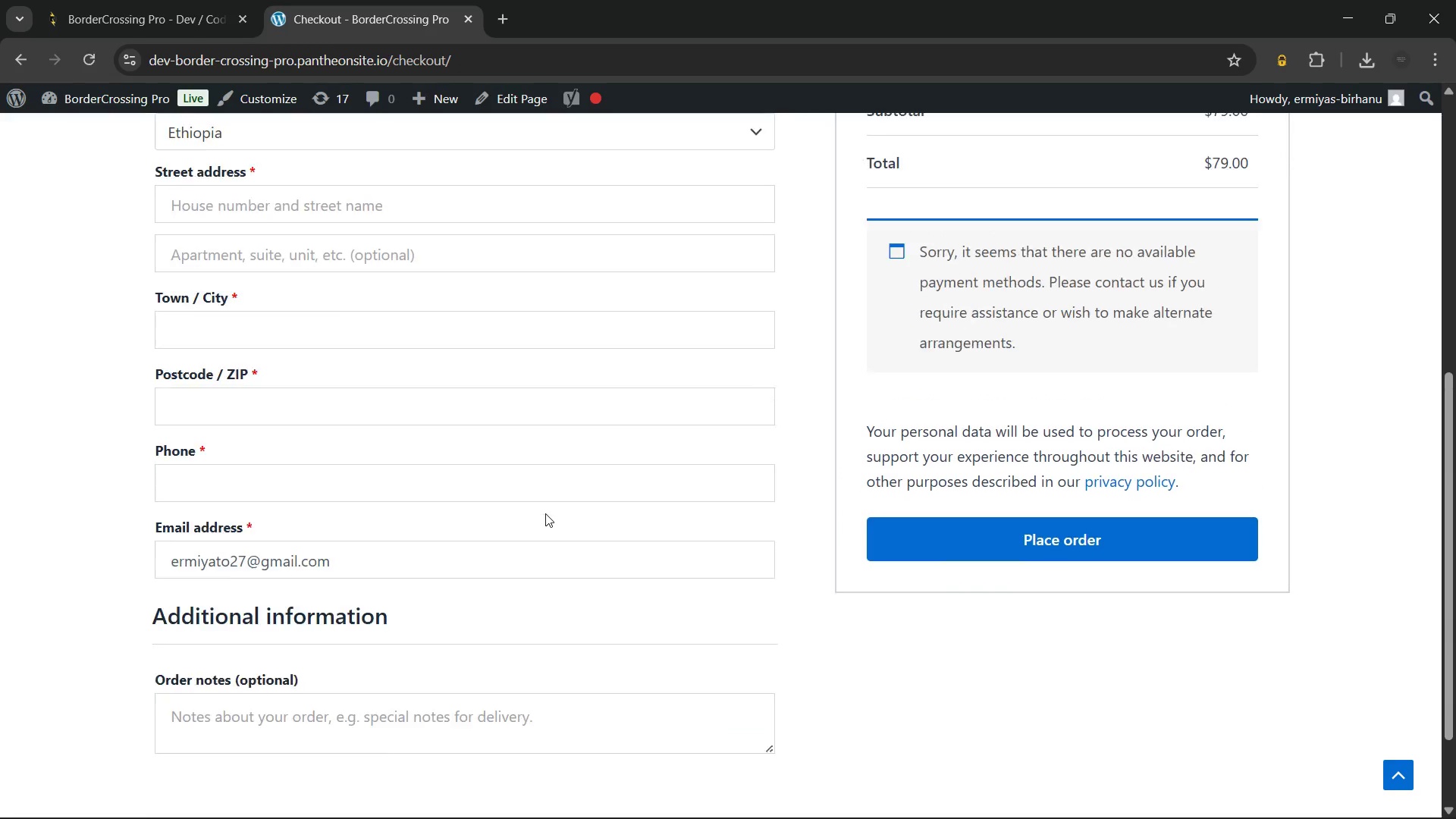 
scroll: coordinate [545, 513], scroll_direction: up, amount: 10.0
 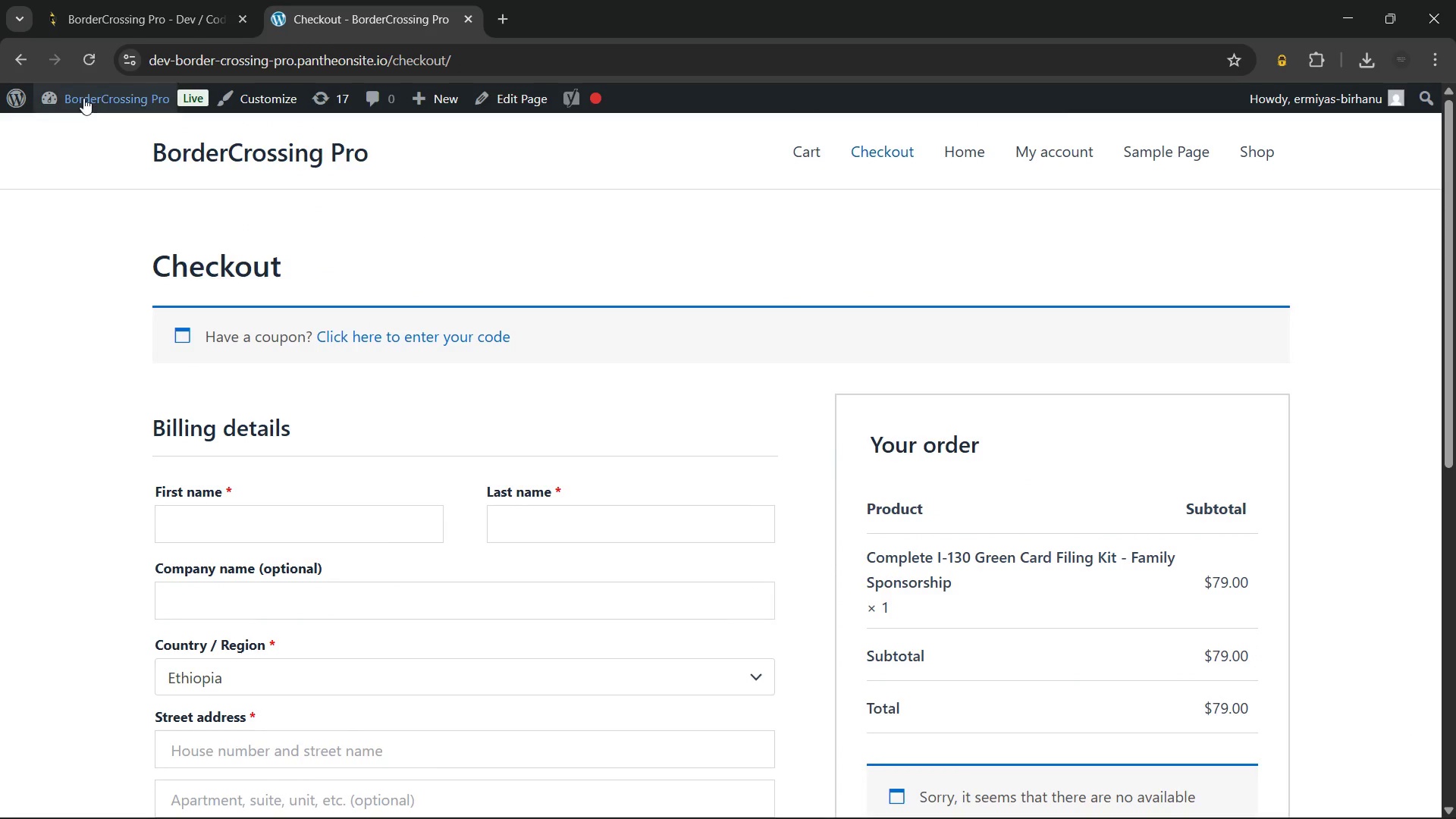 
left_click([77, 102])
 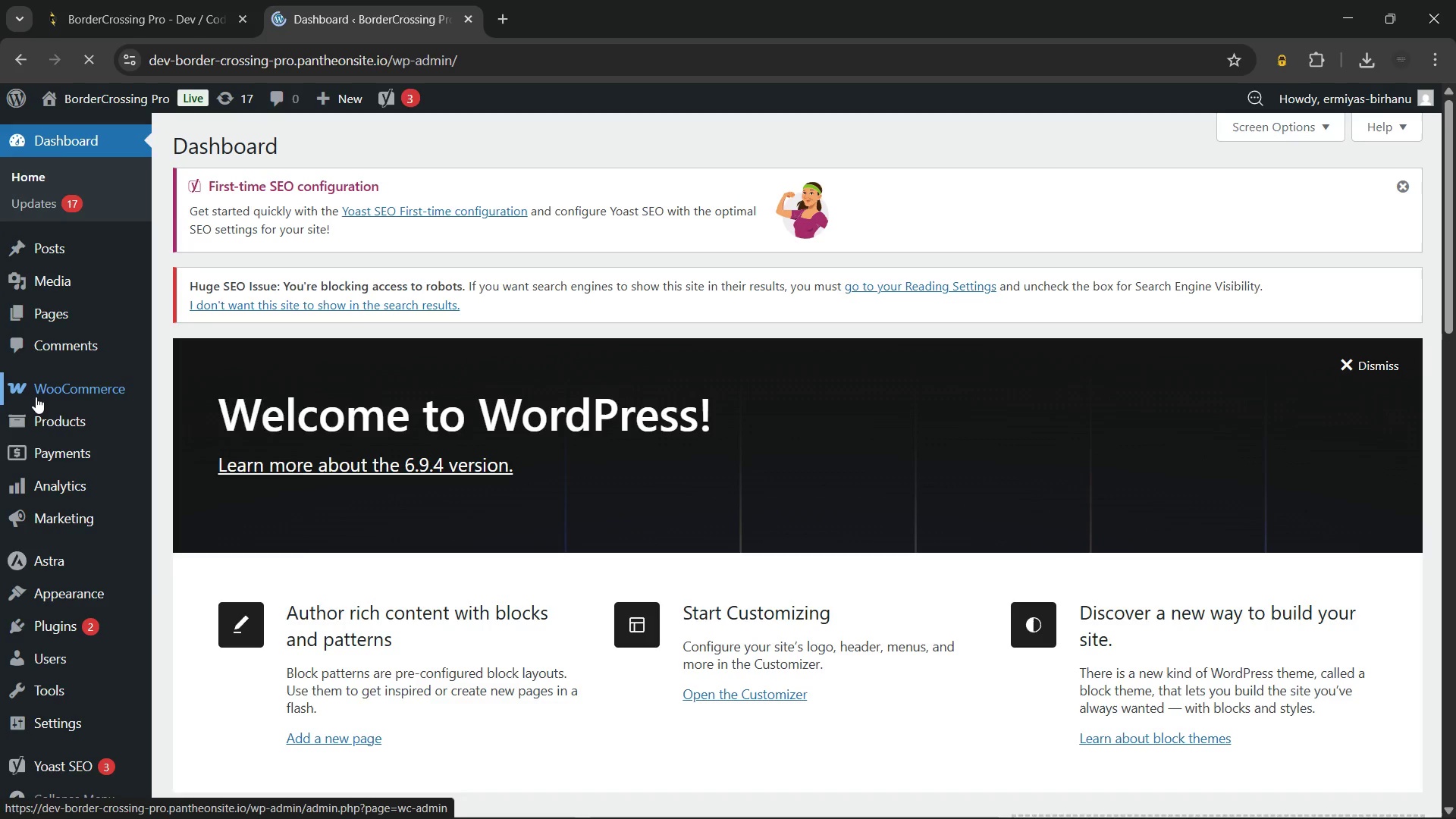 
wait(6.44)
 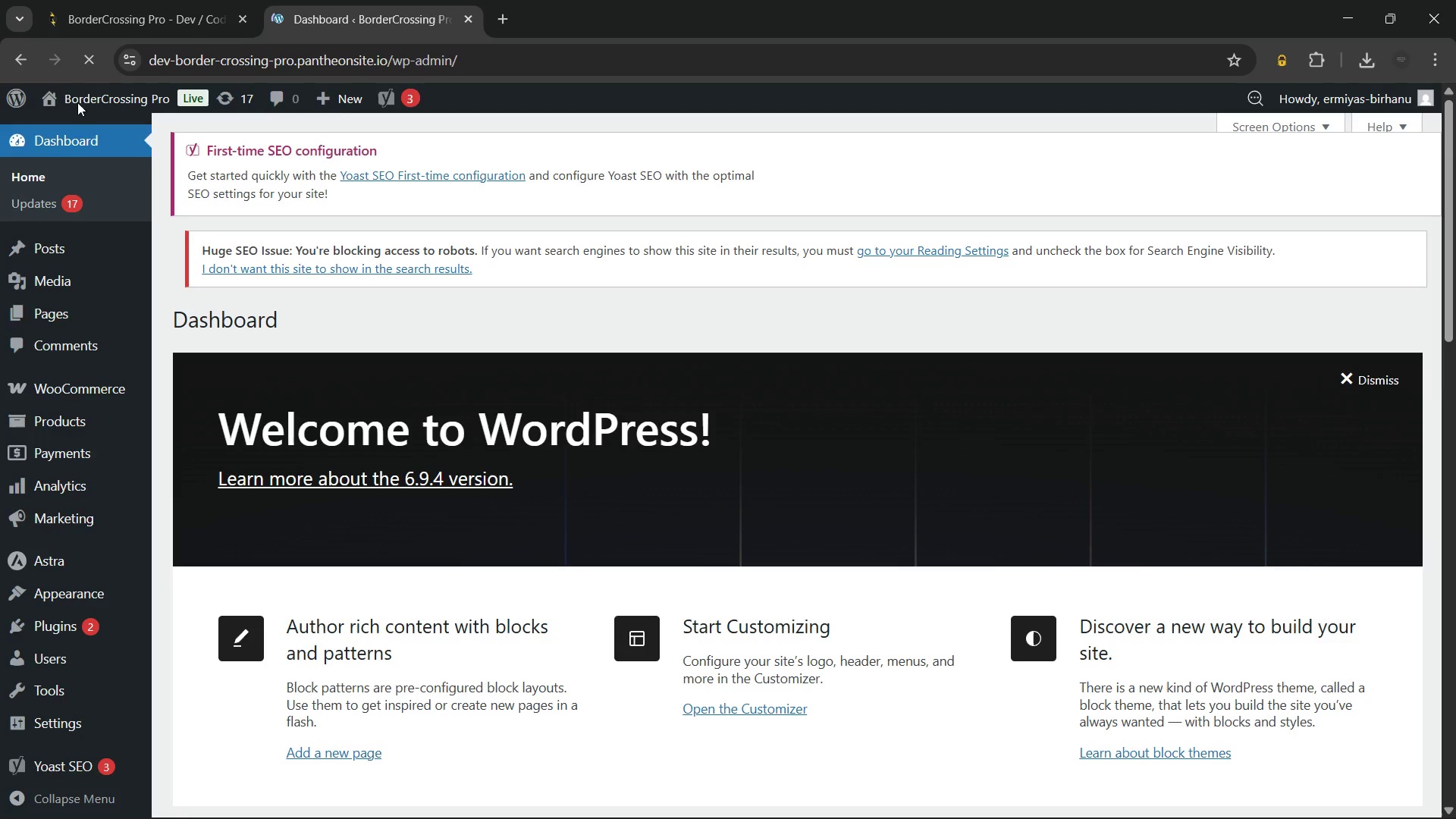 
left_click([203, 525])
 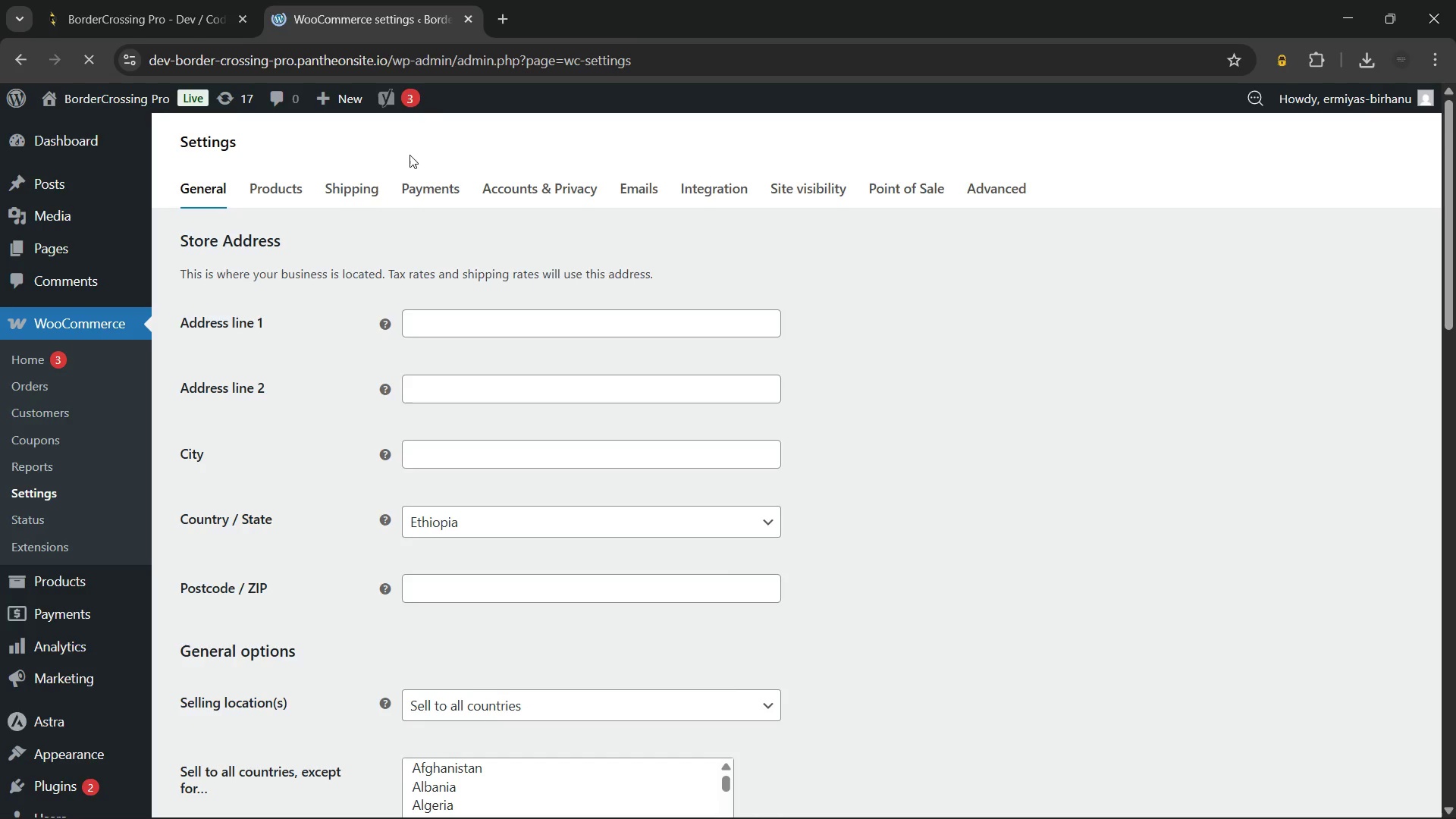 
left_click([427, 183])
 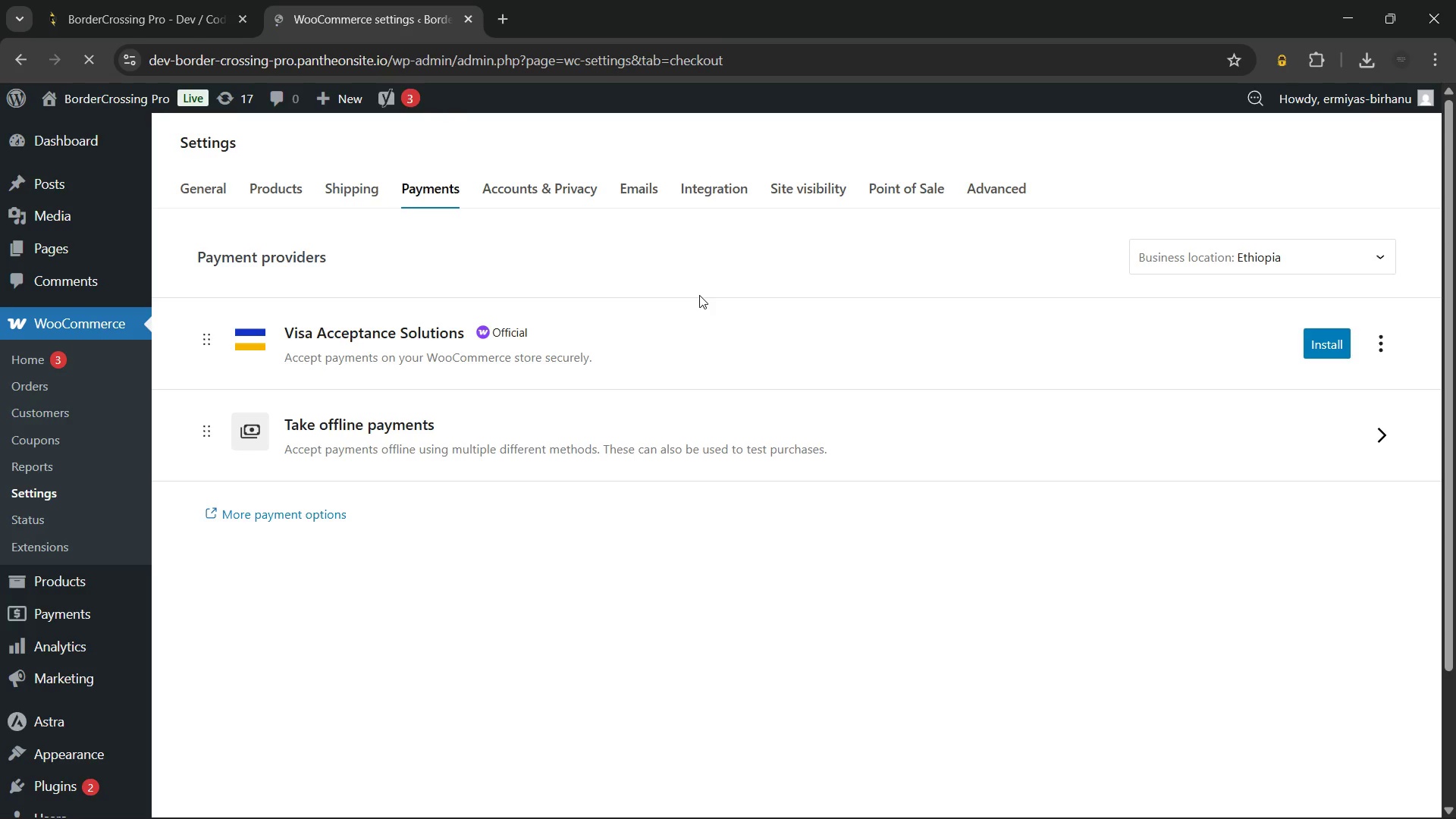 
wait(6.77)
 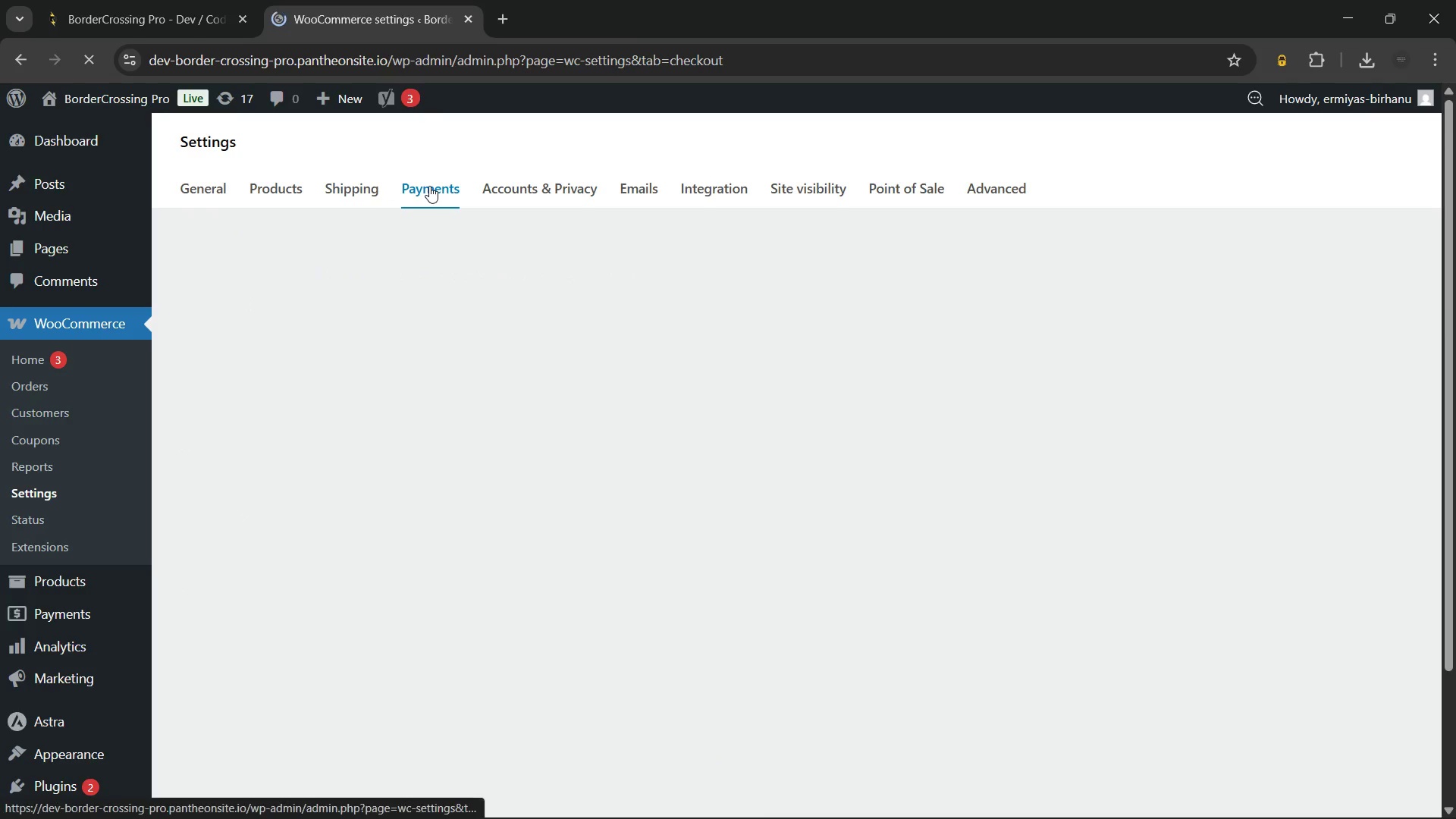 
left_click([1378, 432])
 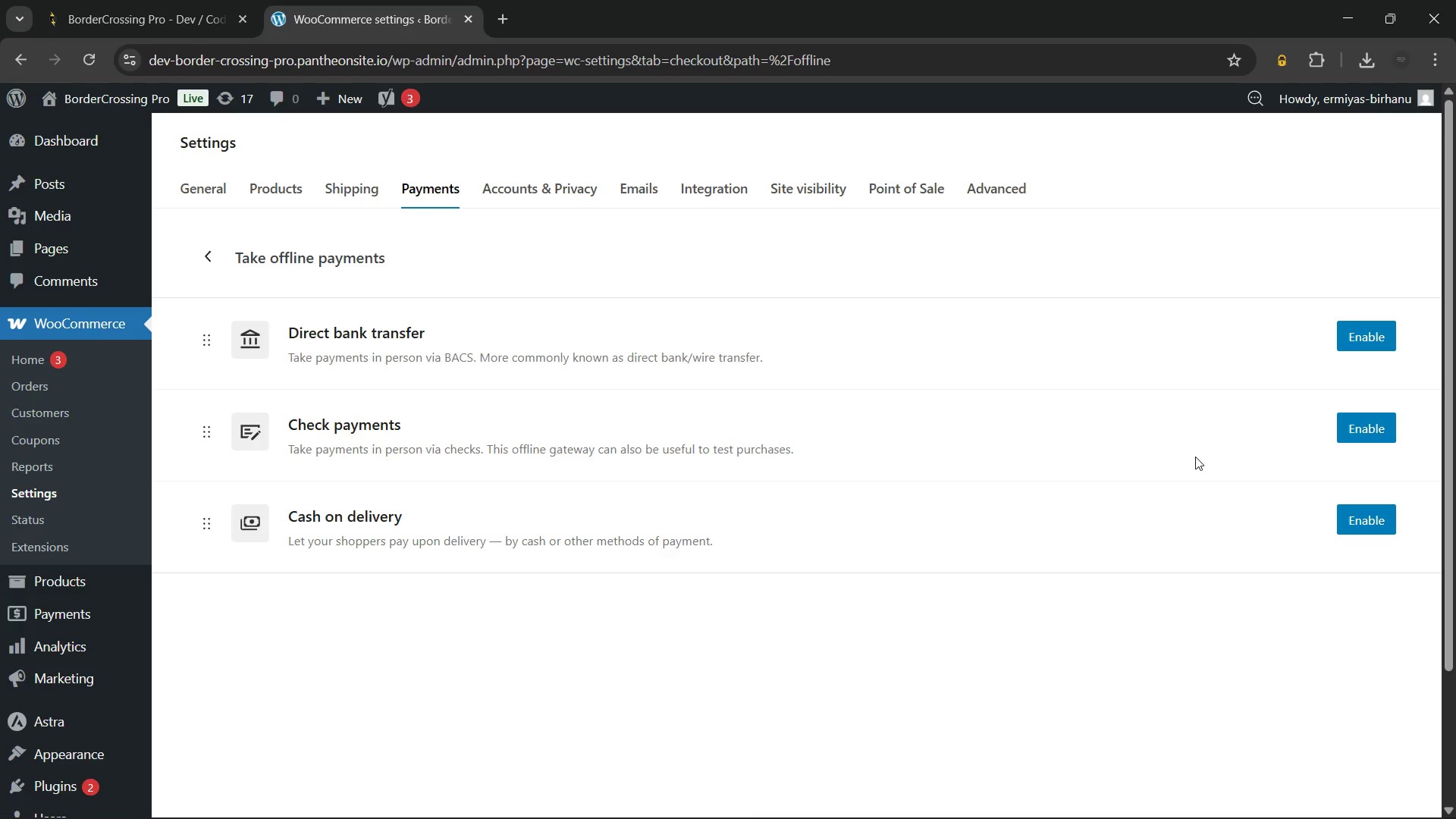 
wait(7.67)
 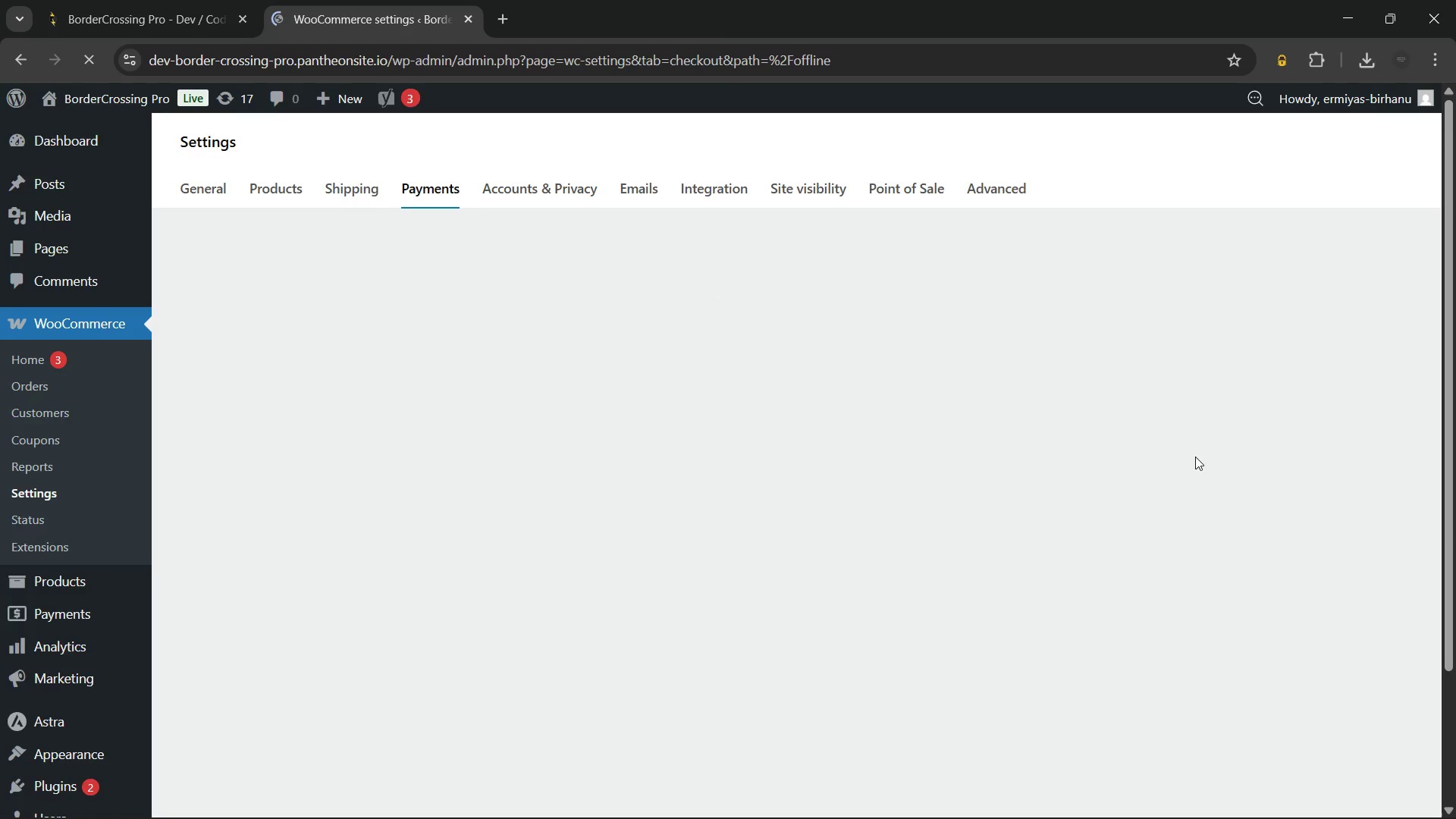 
left_click([1382, 425])
 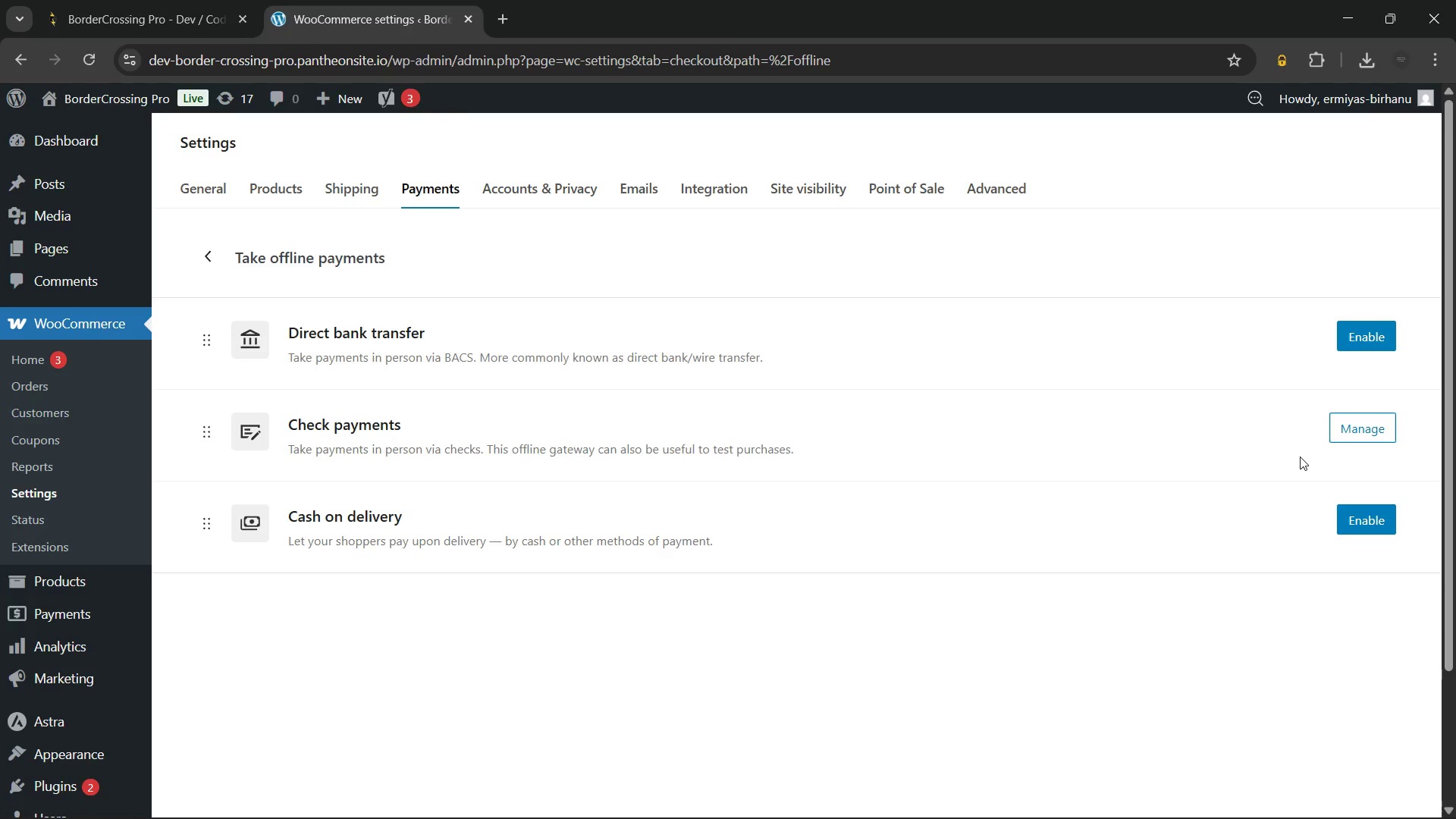 
left_click([1362, 425])
 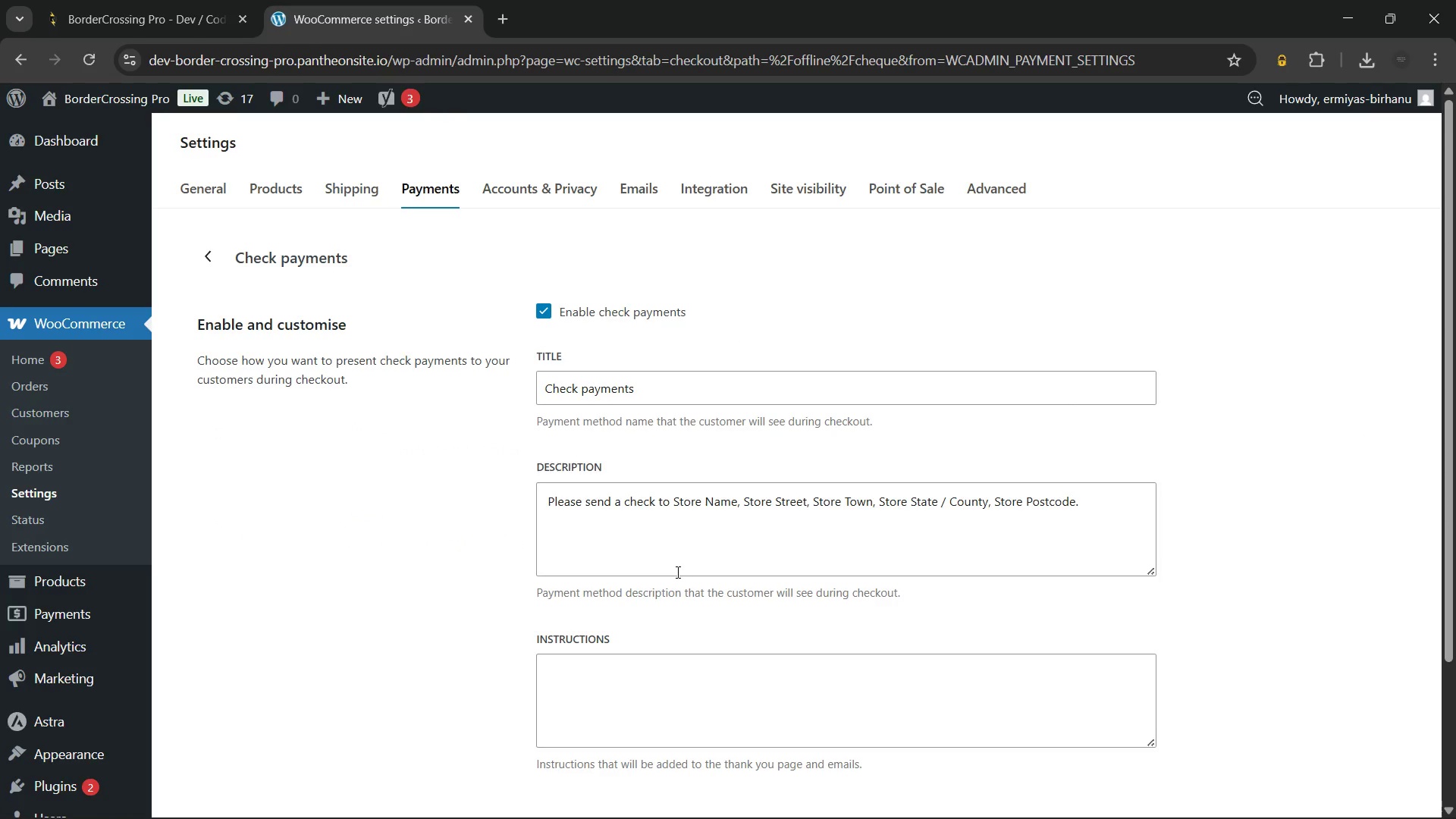 
wait(6.09)
 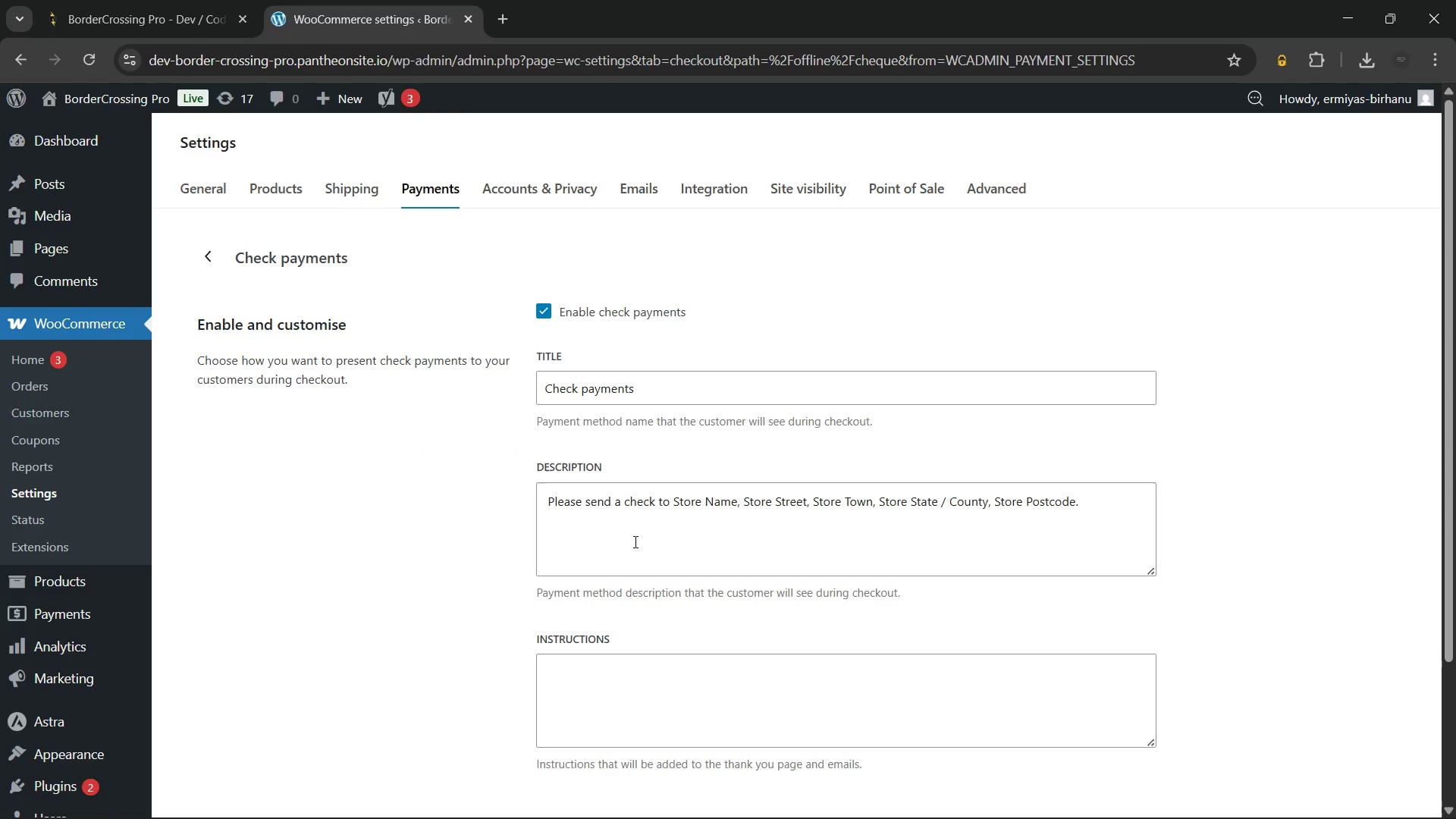 
left_click([632, 689])
 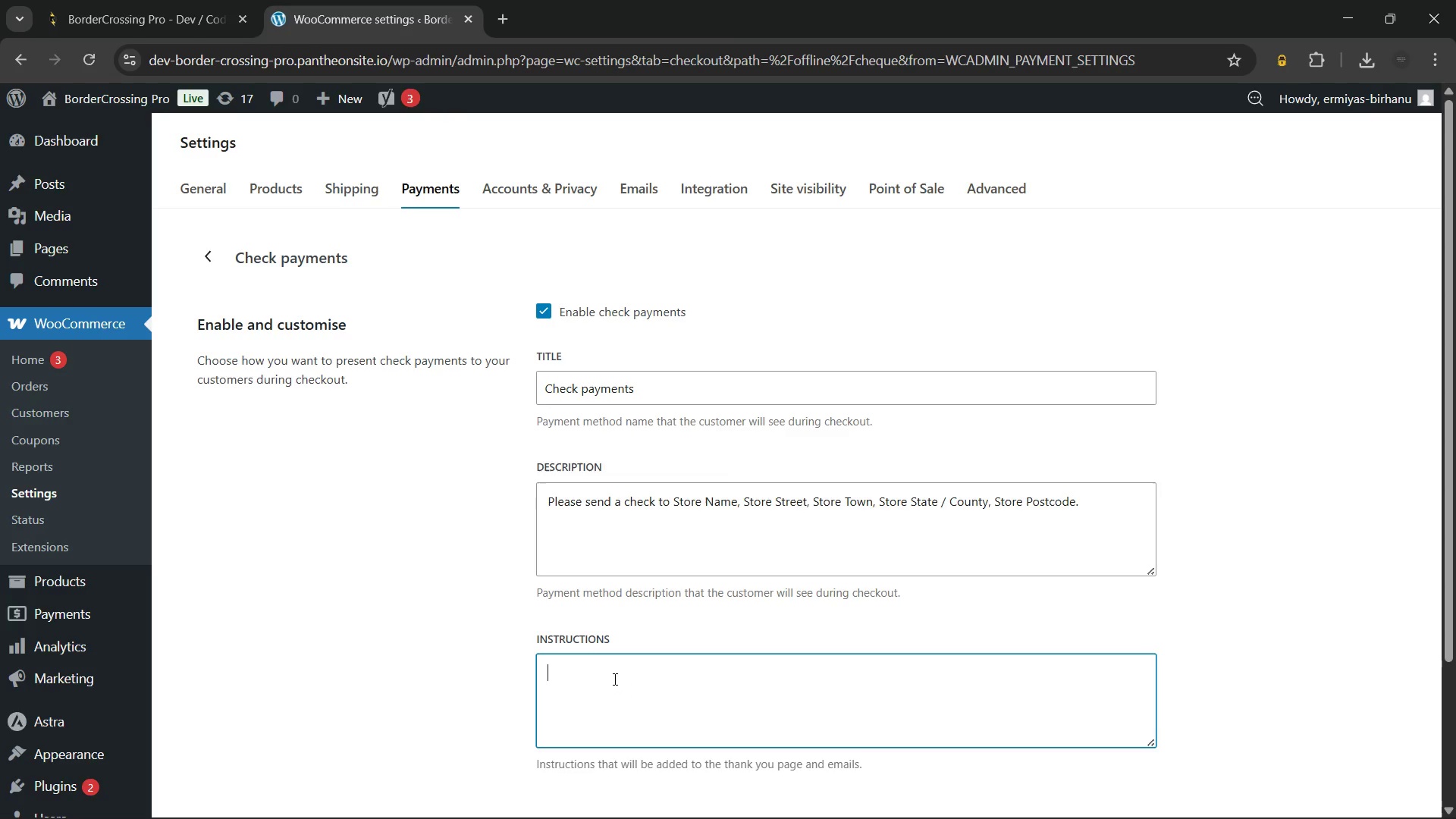 
scroll: coordinate [613, 676], scroll_direction: none, amount: 0.0
 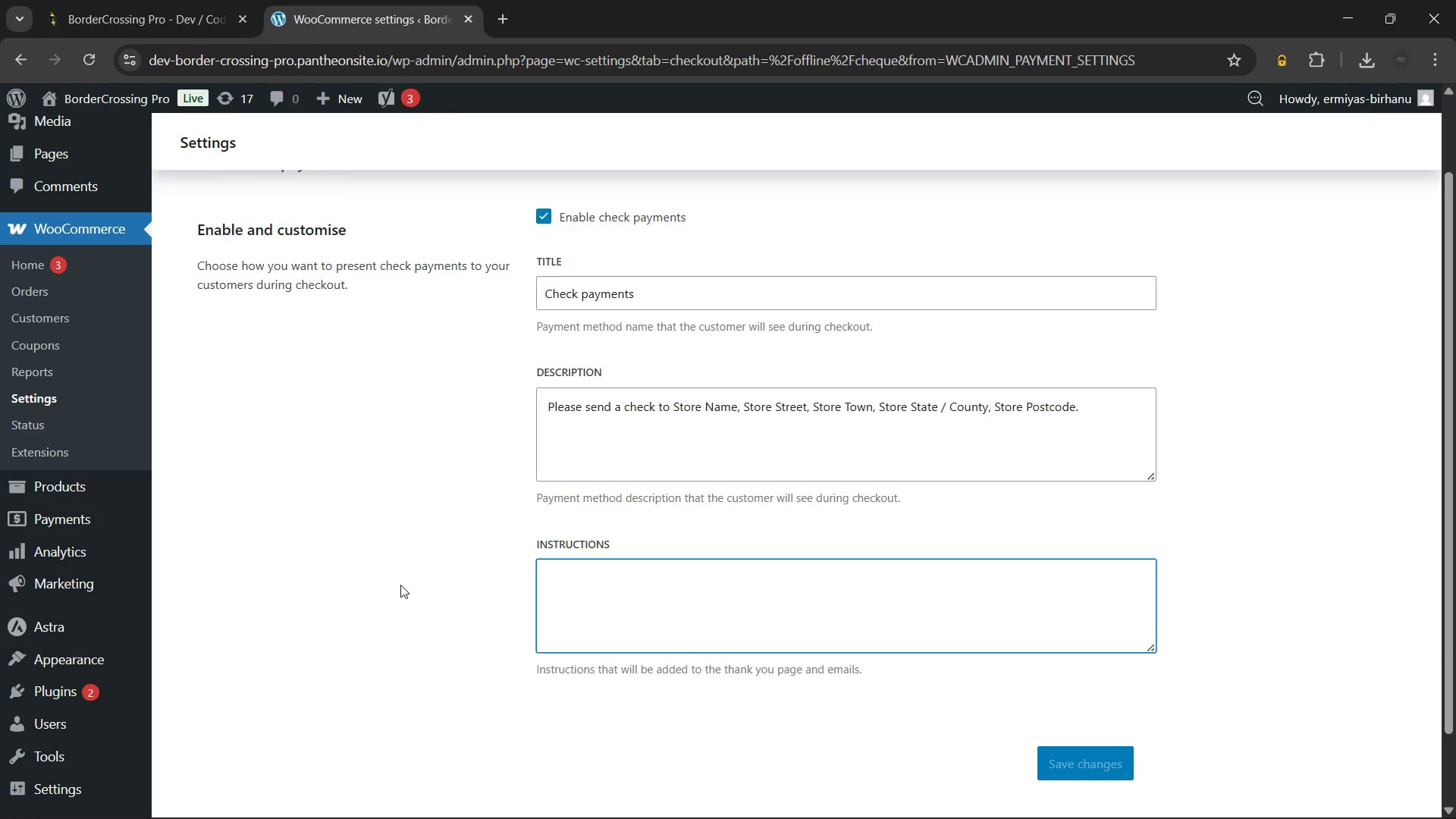 
wait(5.12)
 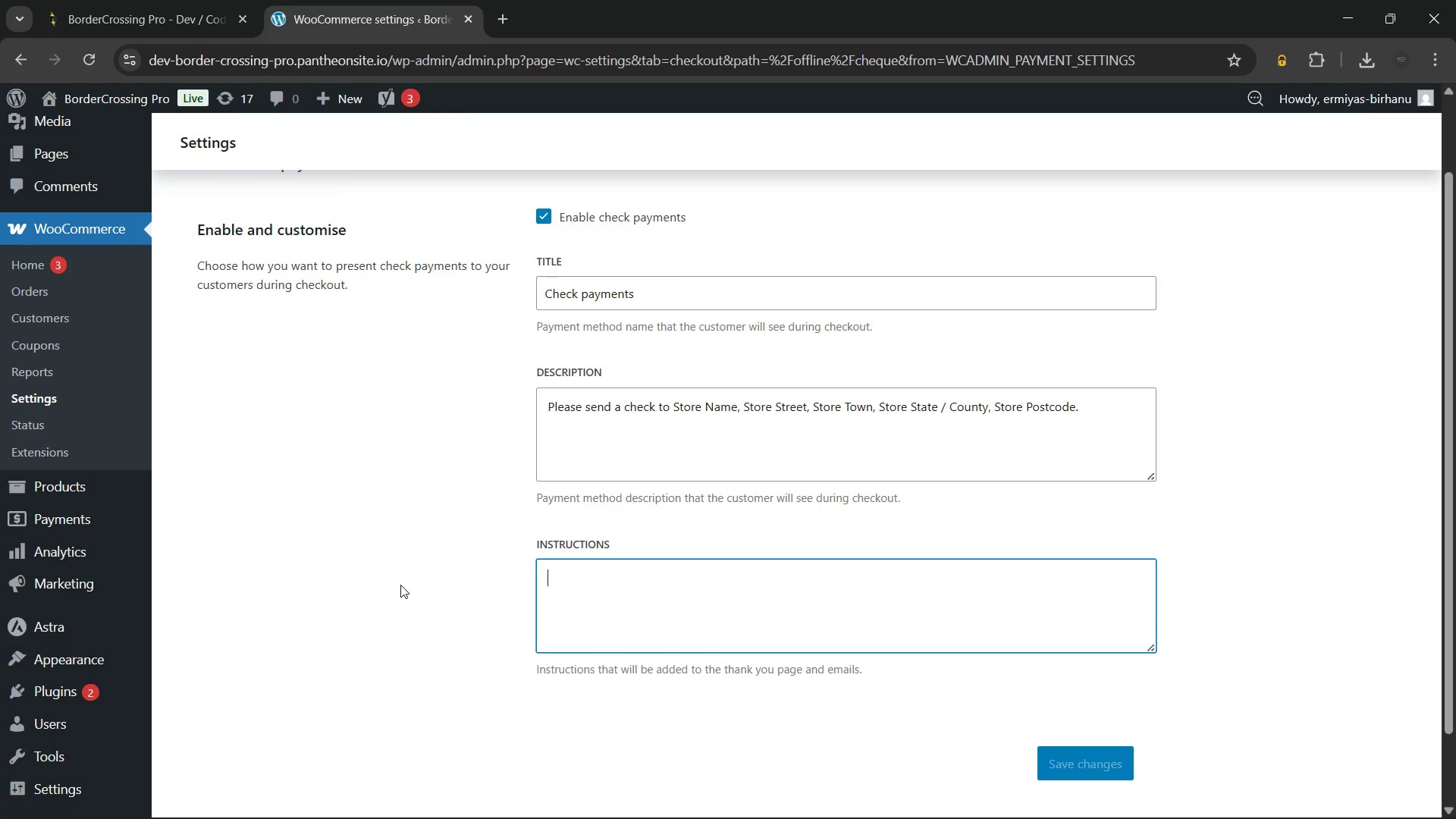 
type(An email stating the details of your order will be sent once the payment is verified.)
 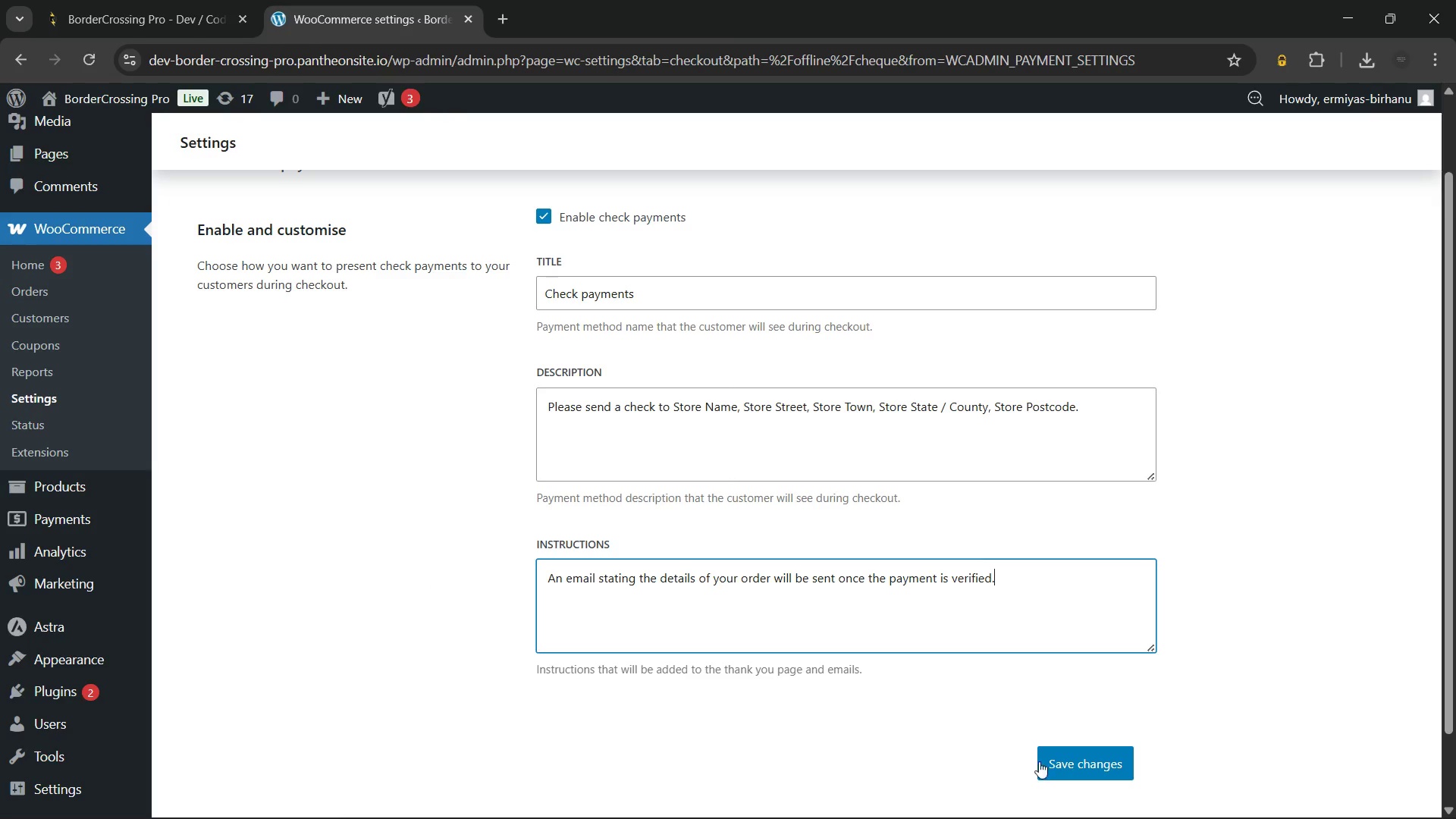 
left_click([1069, 758])
 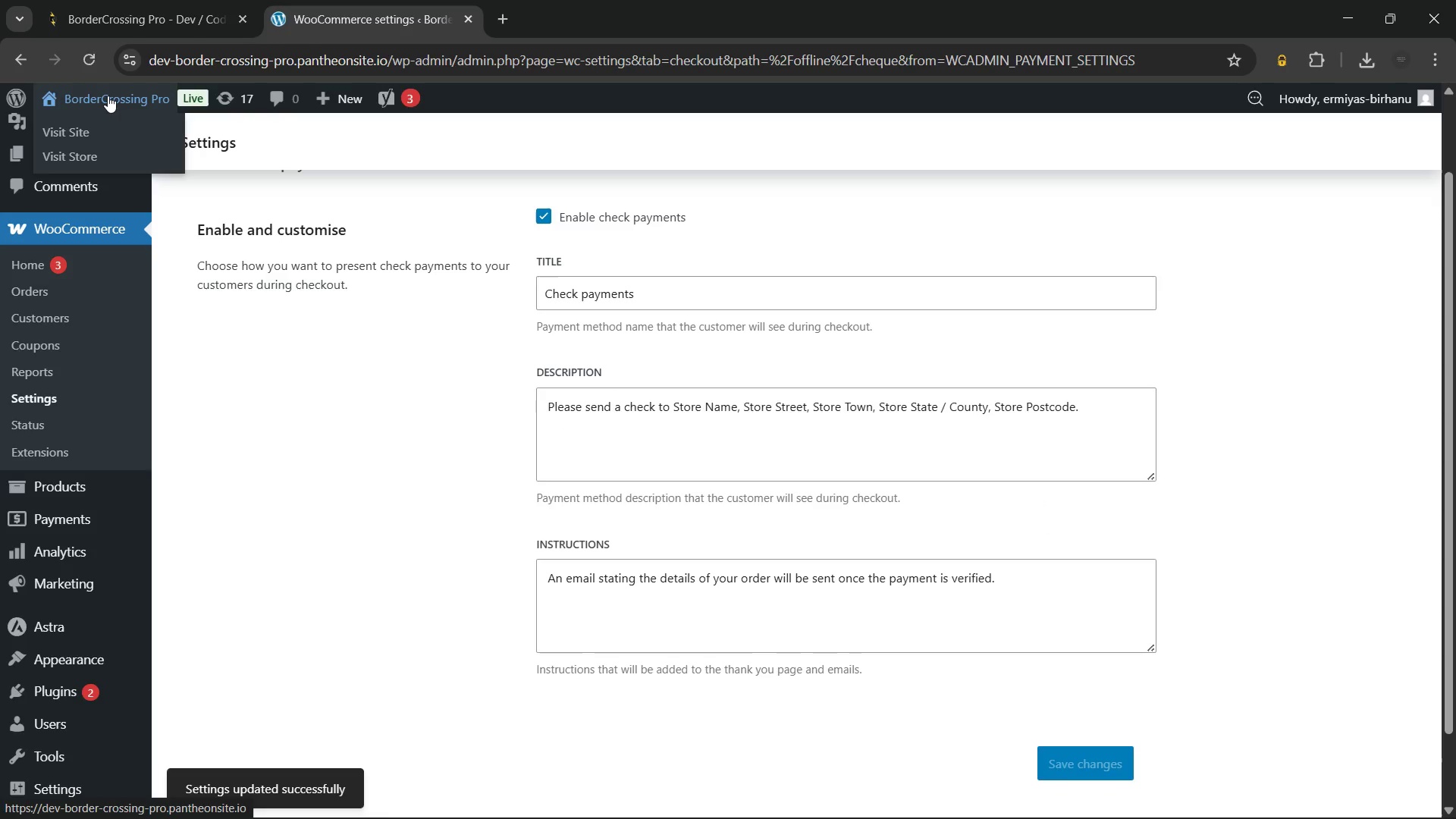 
left_click([108, 96])
 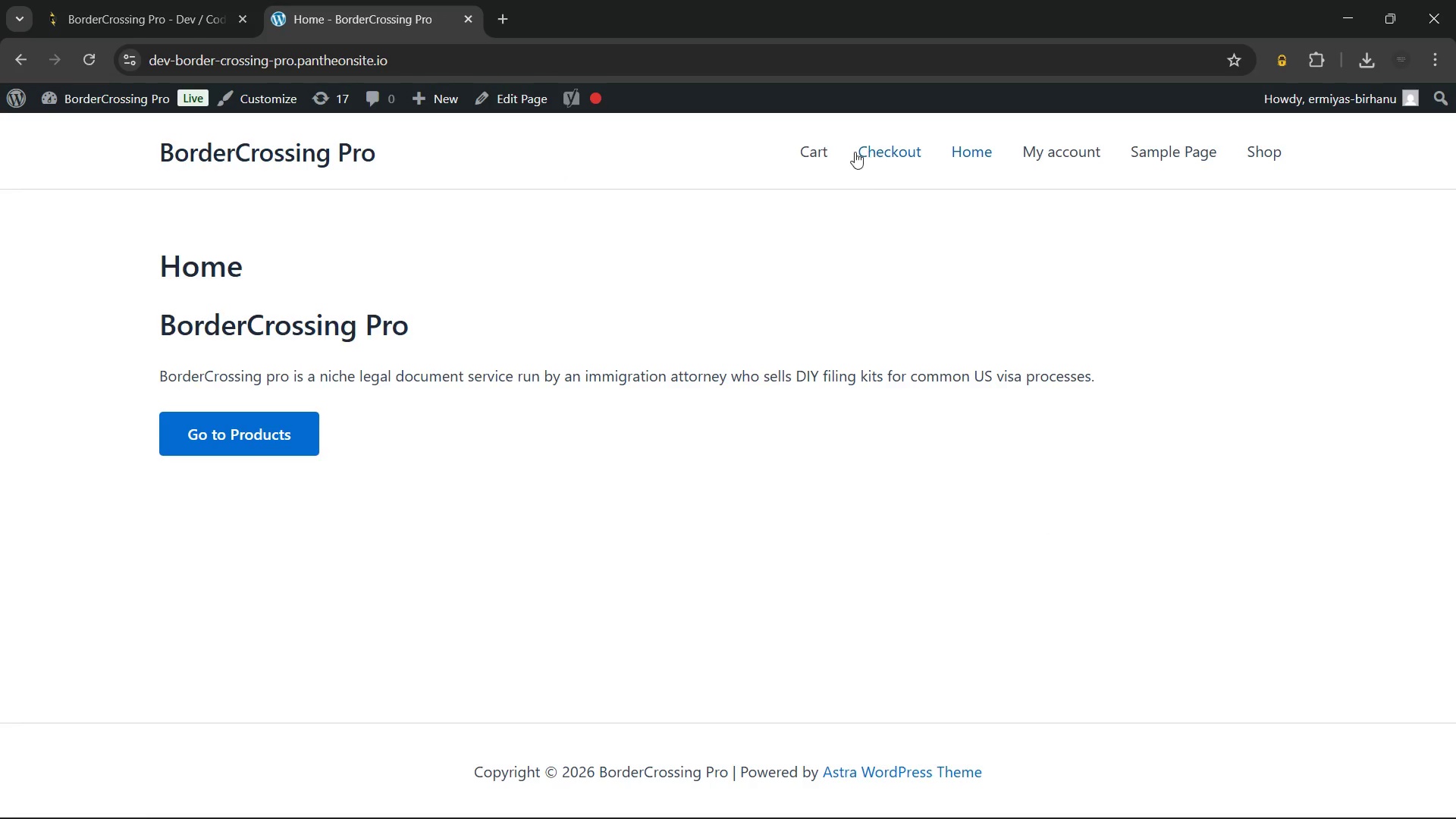 
left_click([817, 146])
 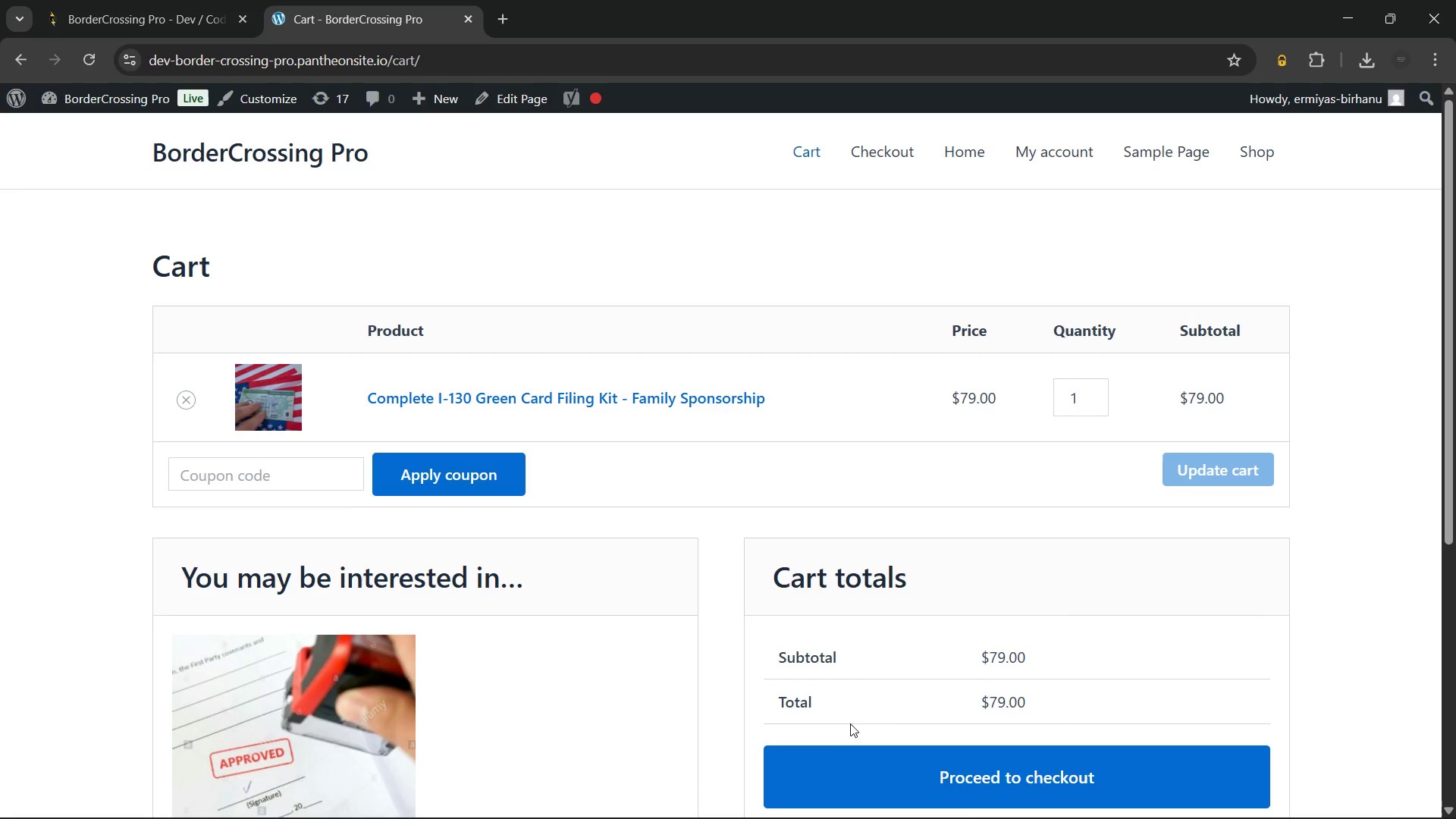 
left_click([868, 754])
 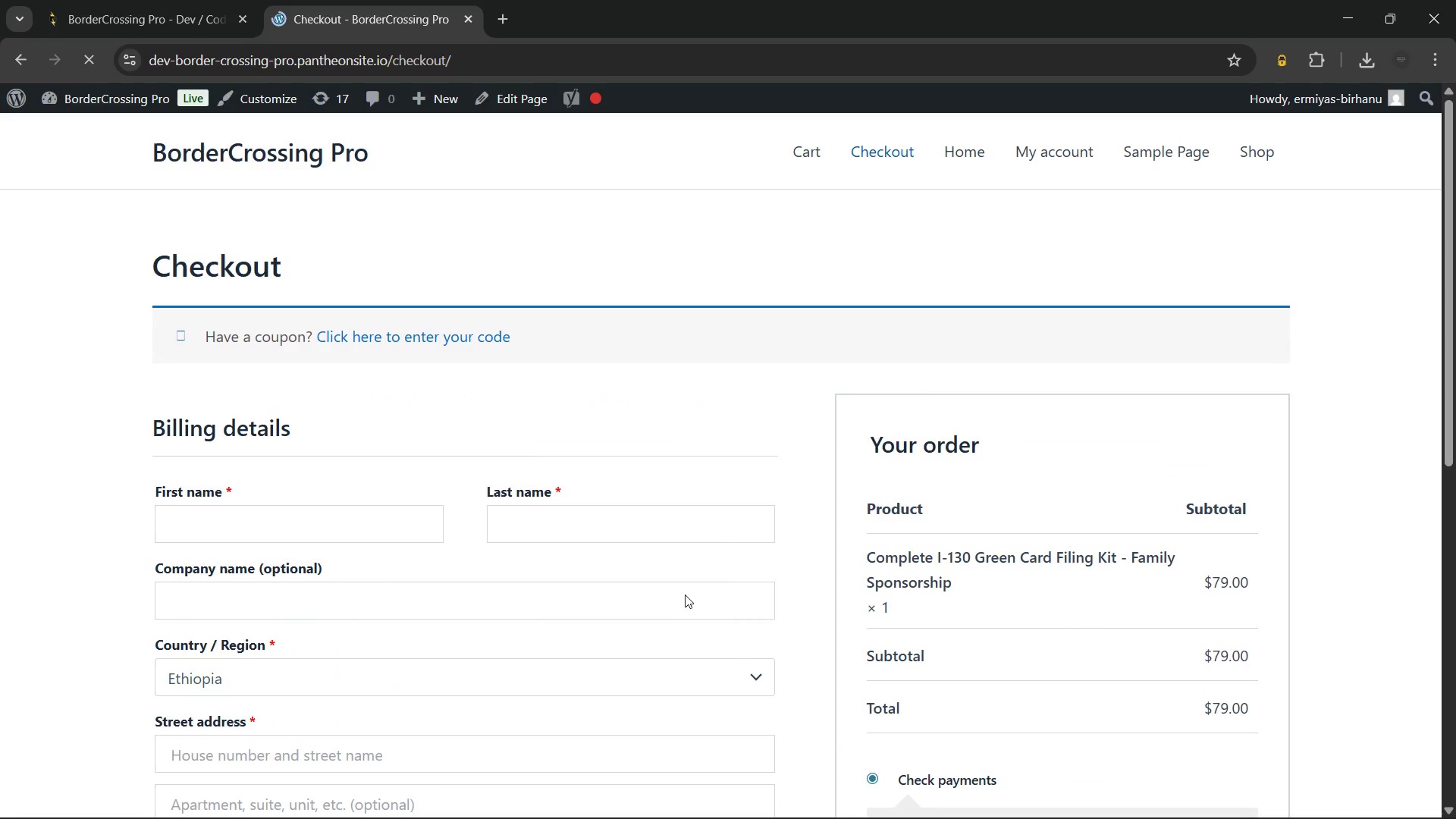 
scroll: coordinate [711, 554], scroll_direction: down, amount: 5.0
 